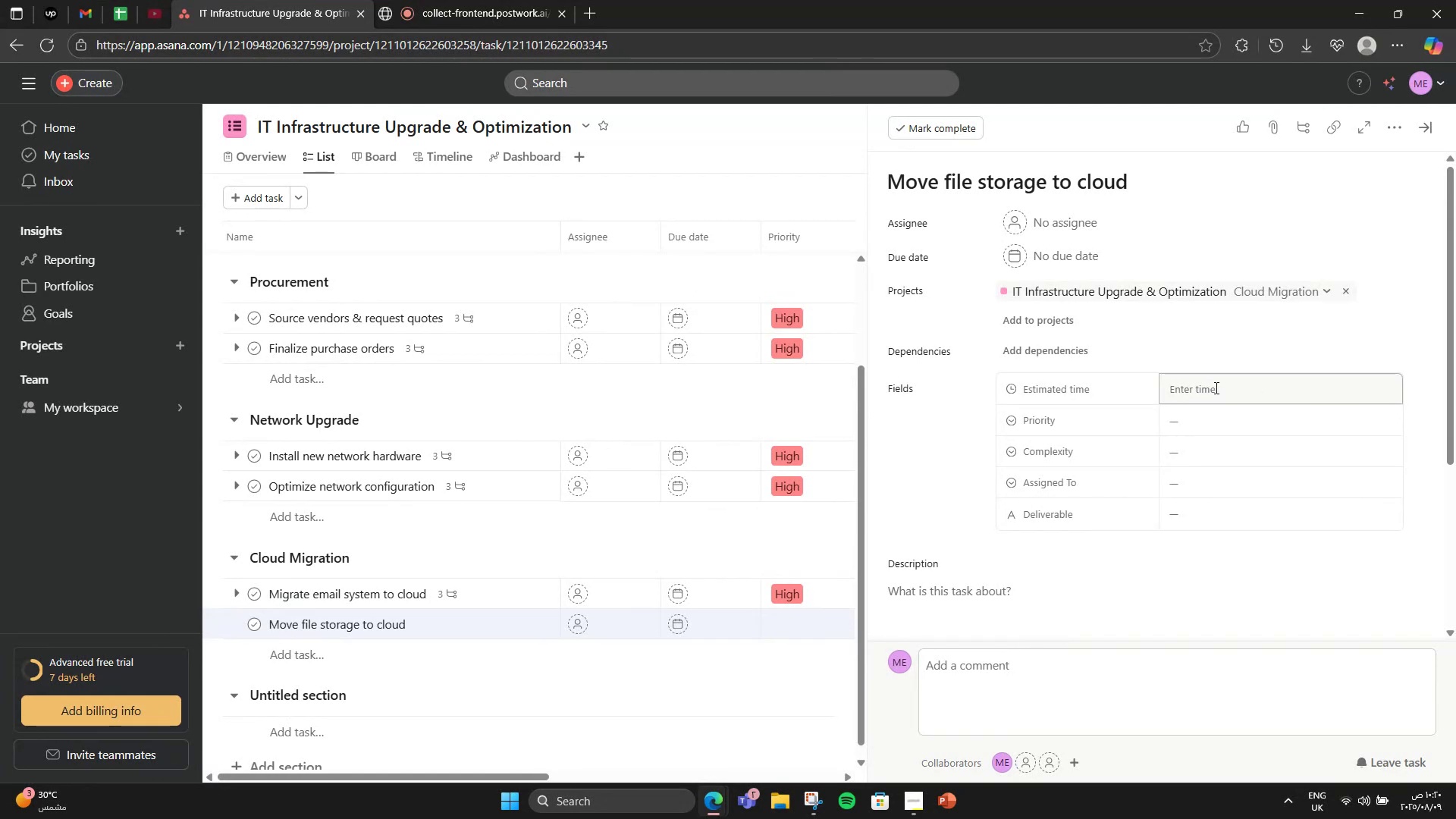 
left_click([1215, 388])
 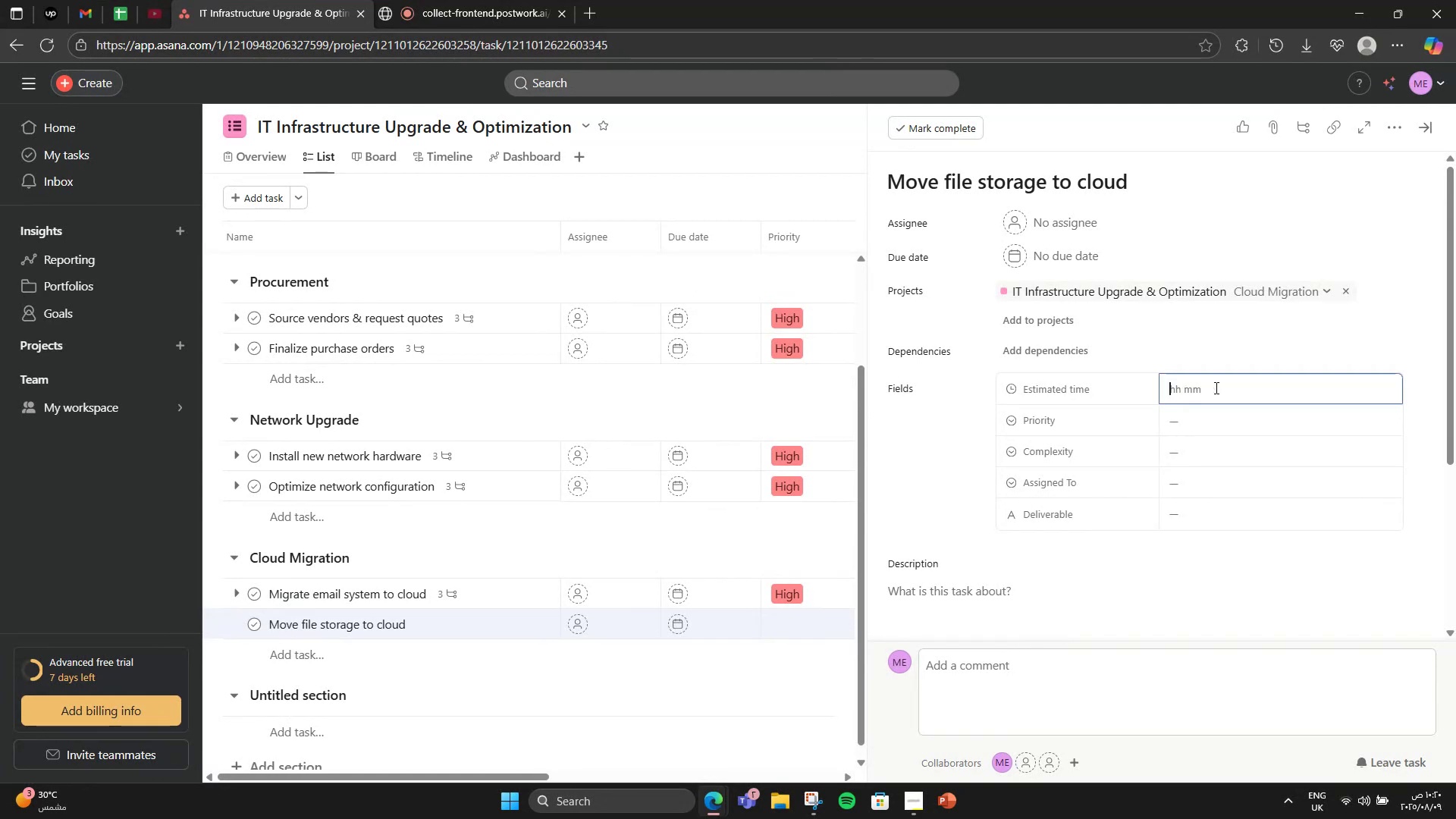 
key(Numpad1)
 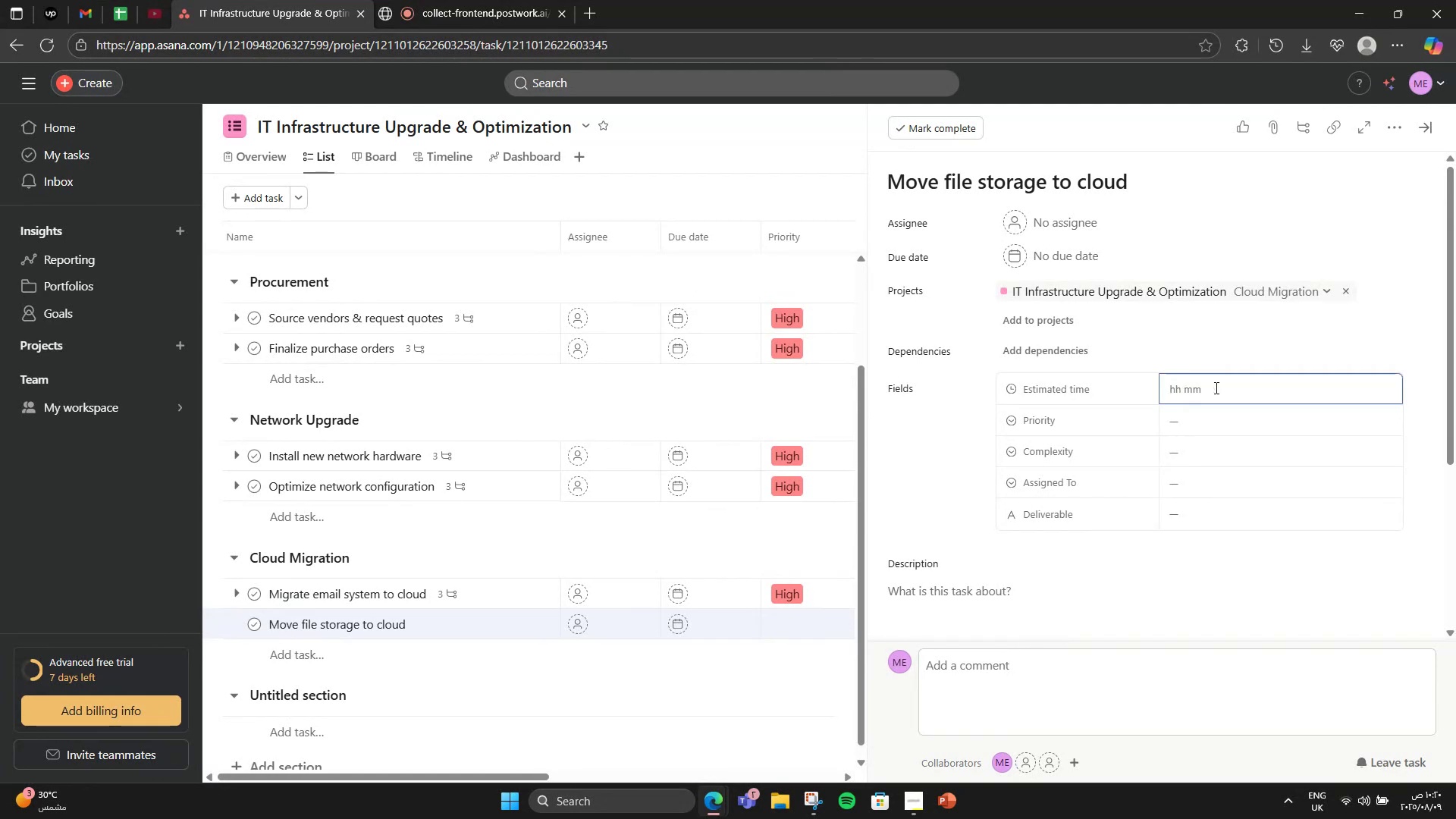 
key(Numpad2)
 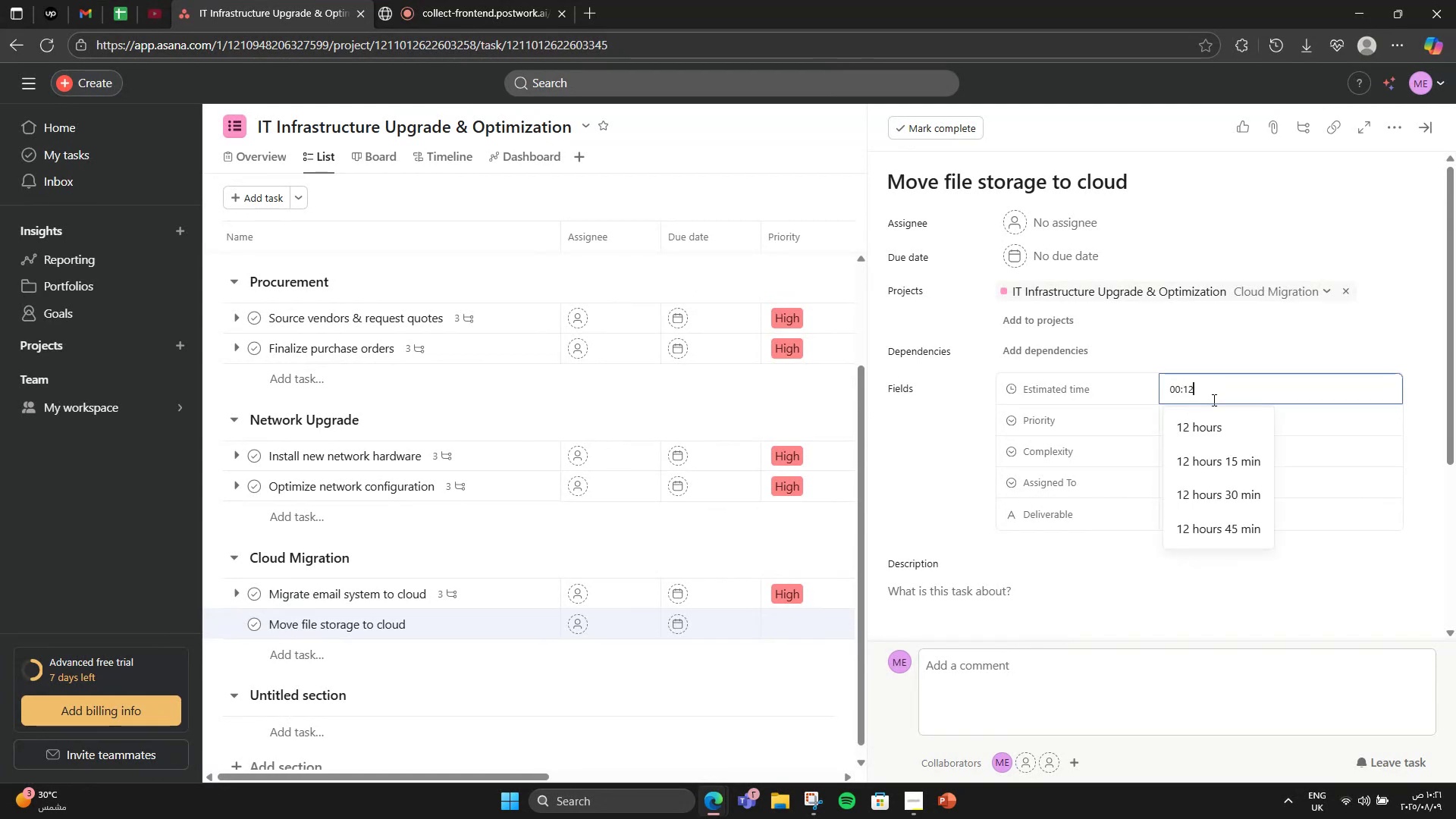 
left_click([1209, 422])
 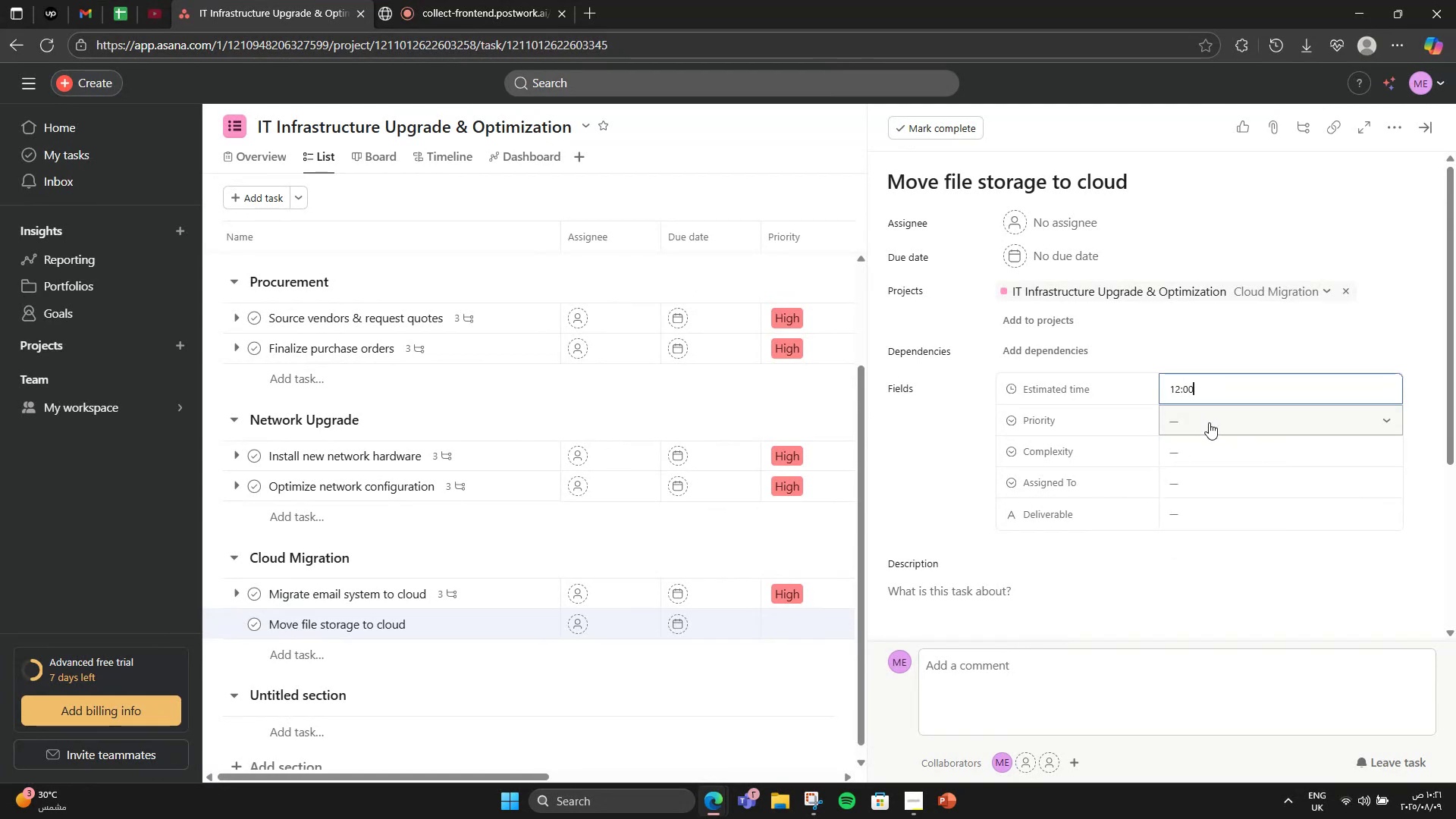 
left_click([1209, 422])
 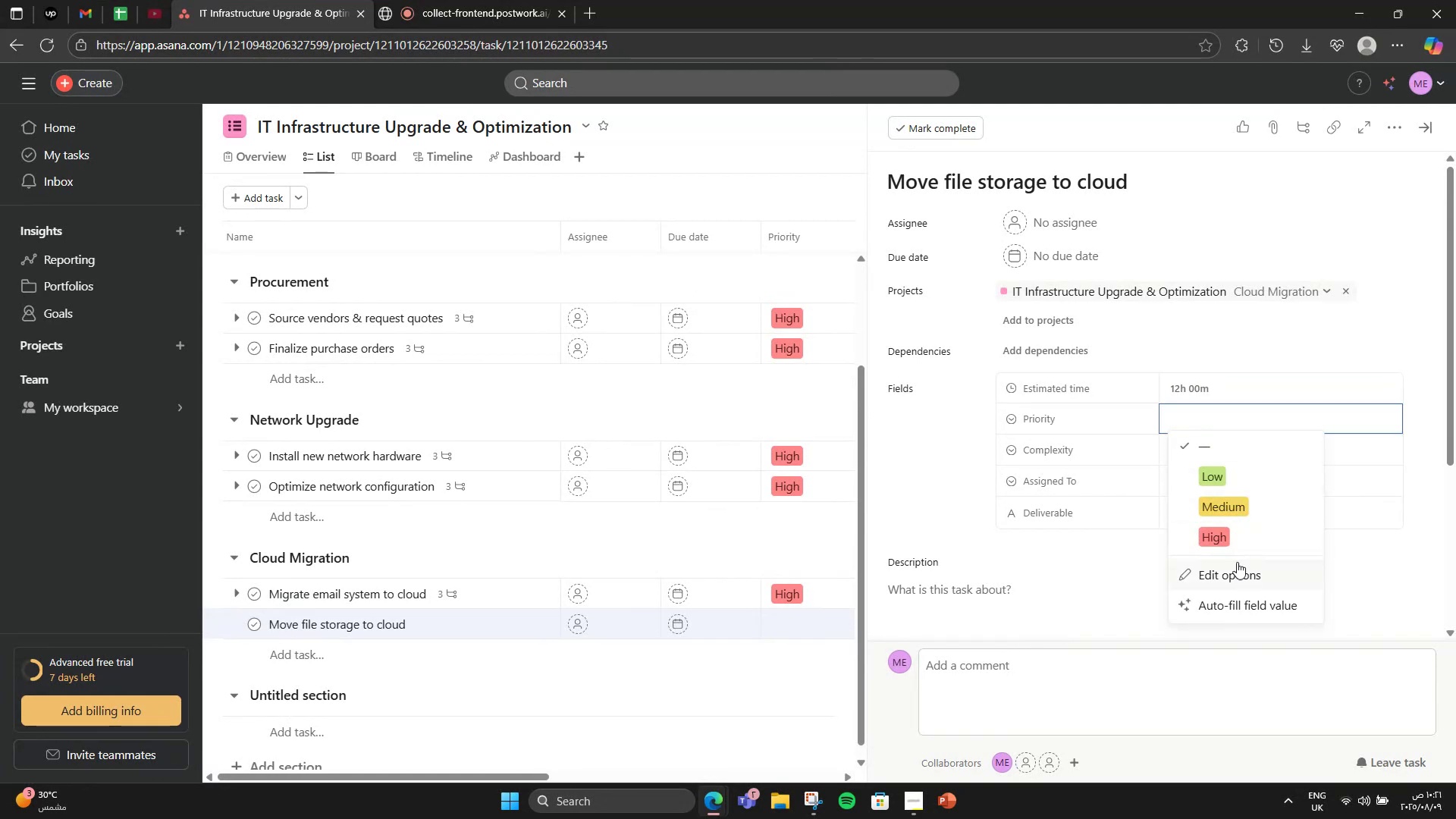 
left_click([1228, 530])
 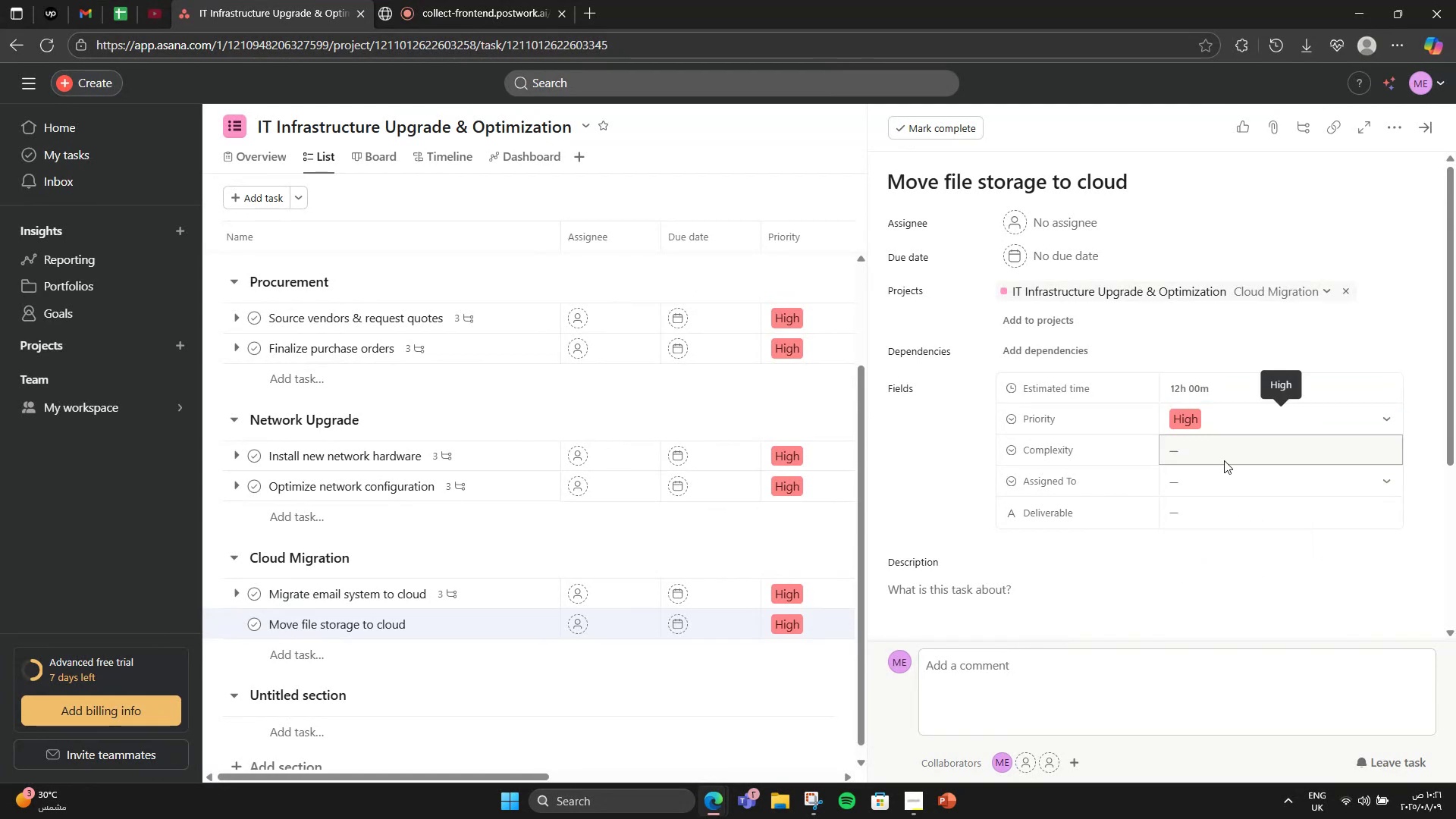 
left_click([1214, 444])
 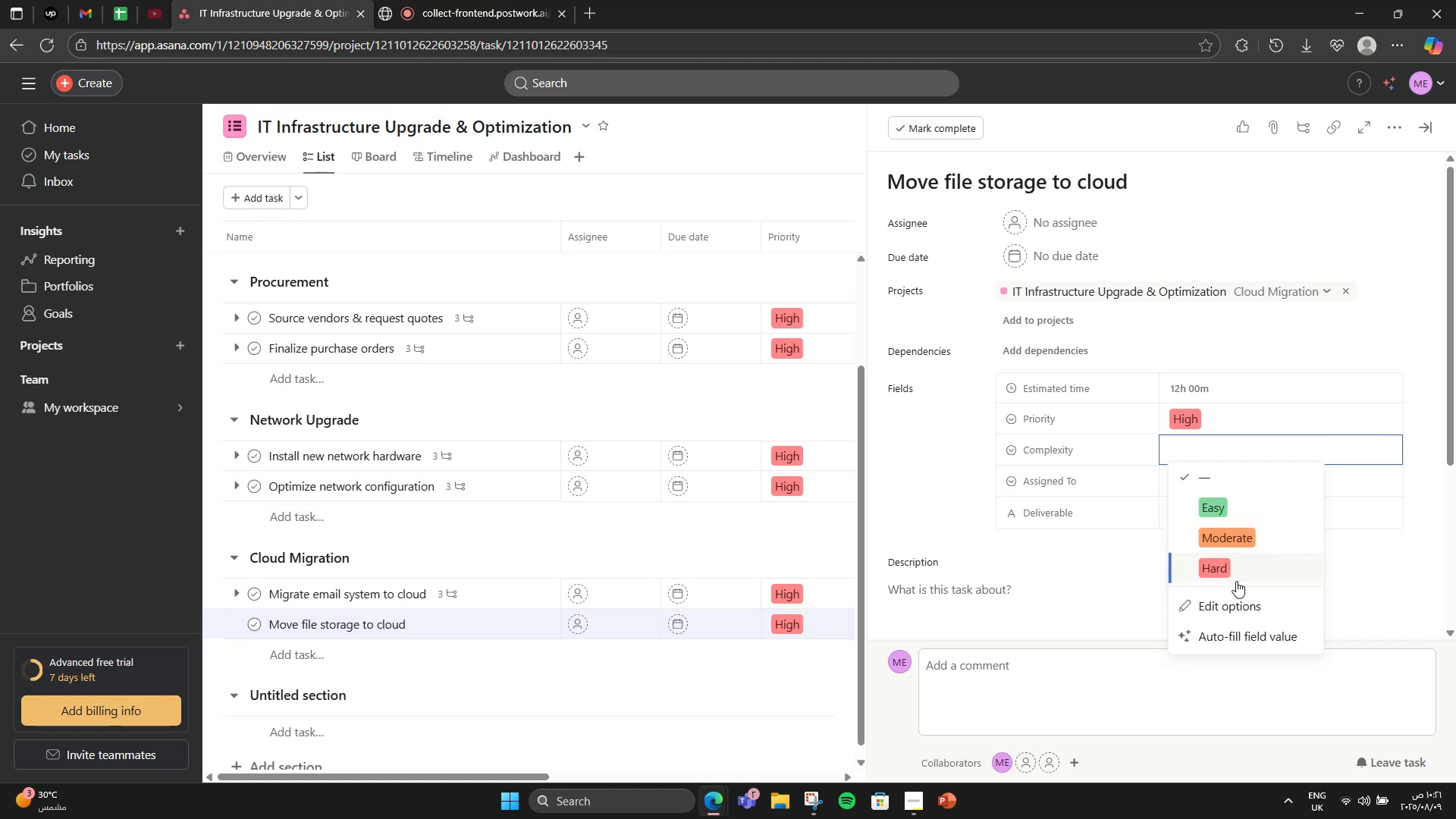 
left_click([1236, 576])
 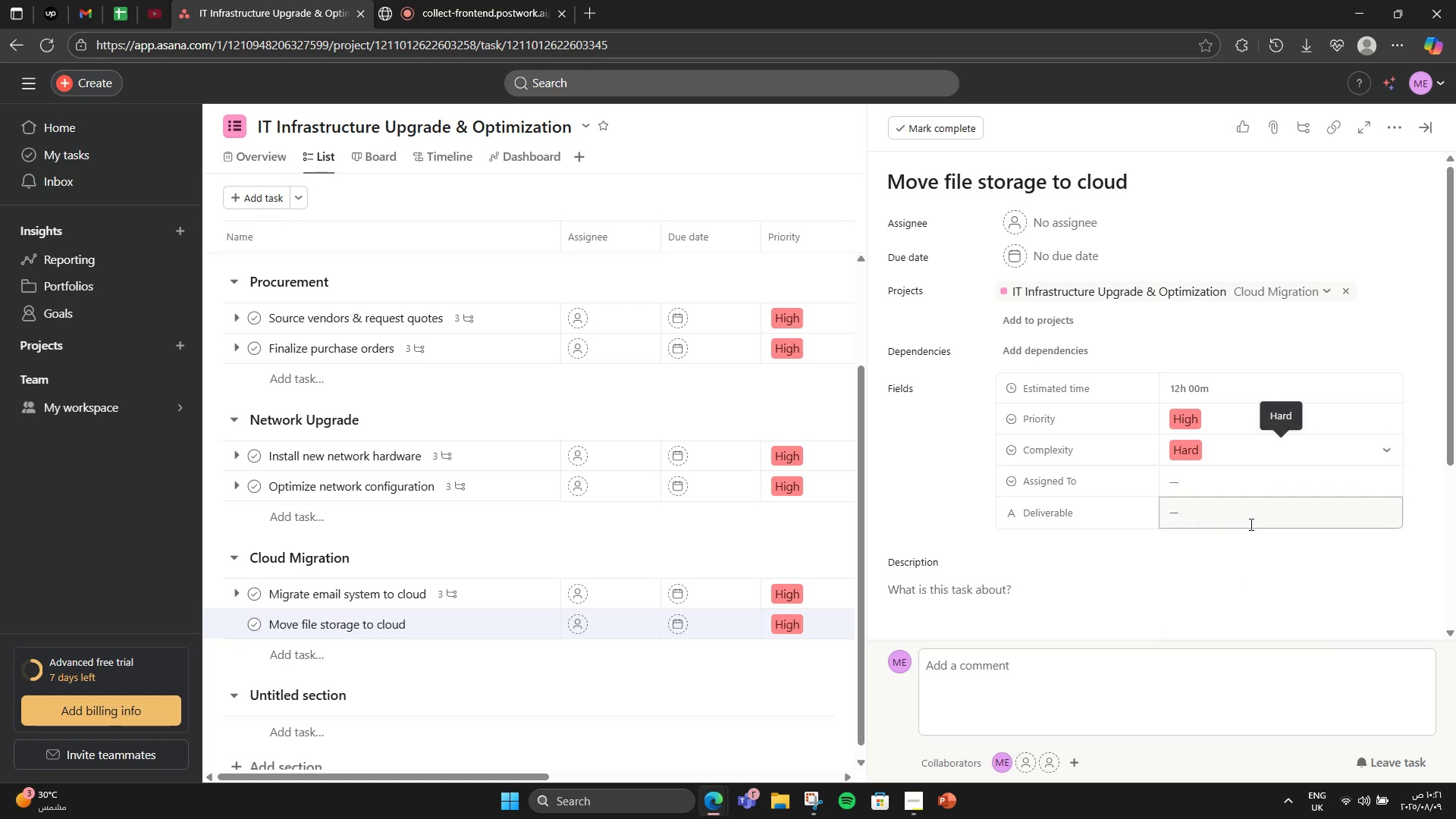 
left_click([1236, 494])
 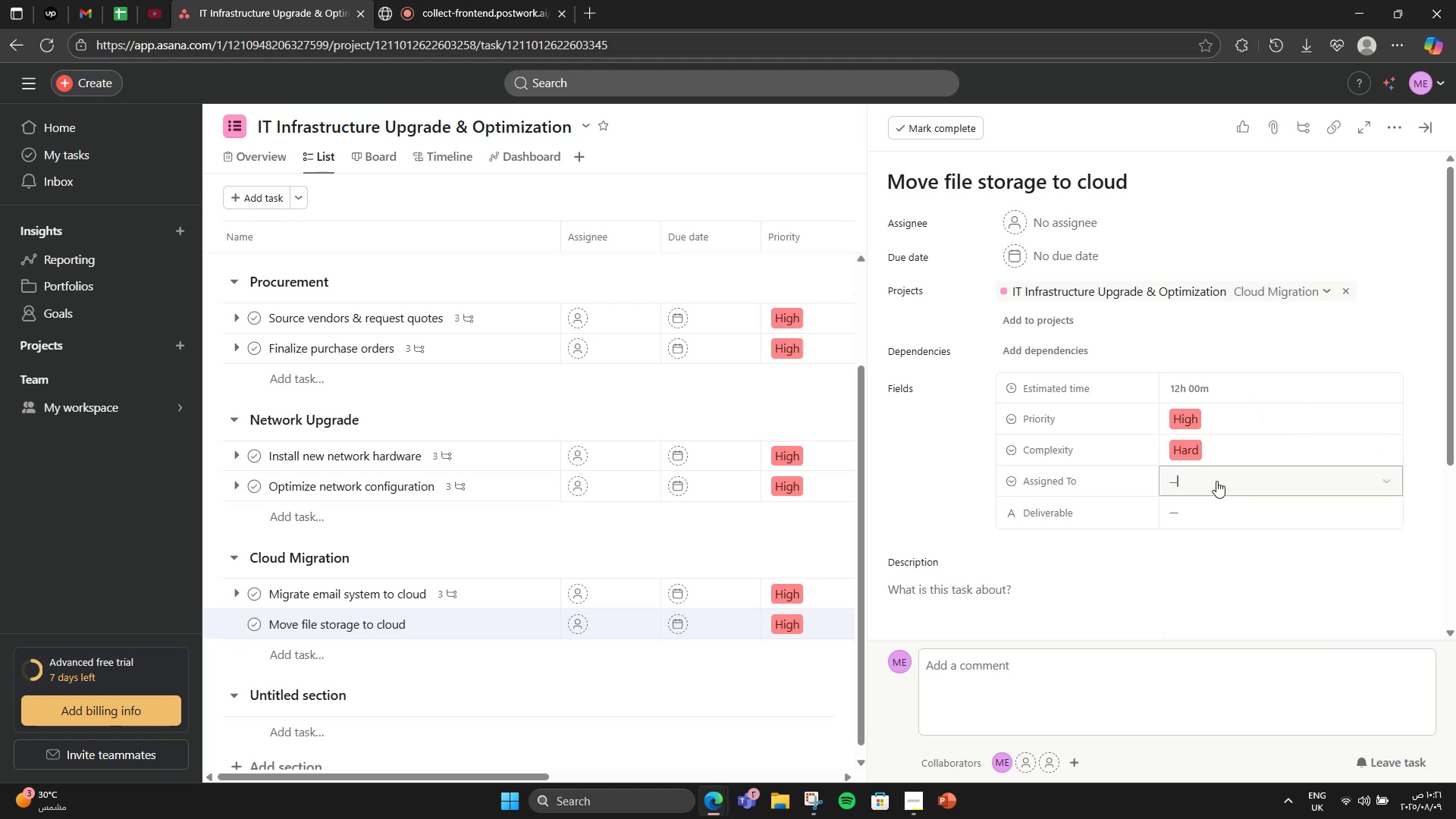 
left_click([1216, 481])
 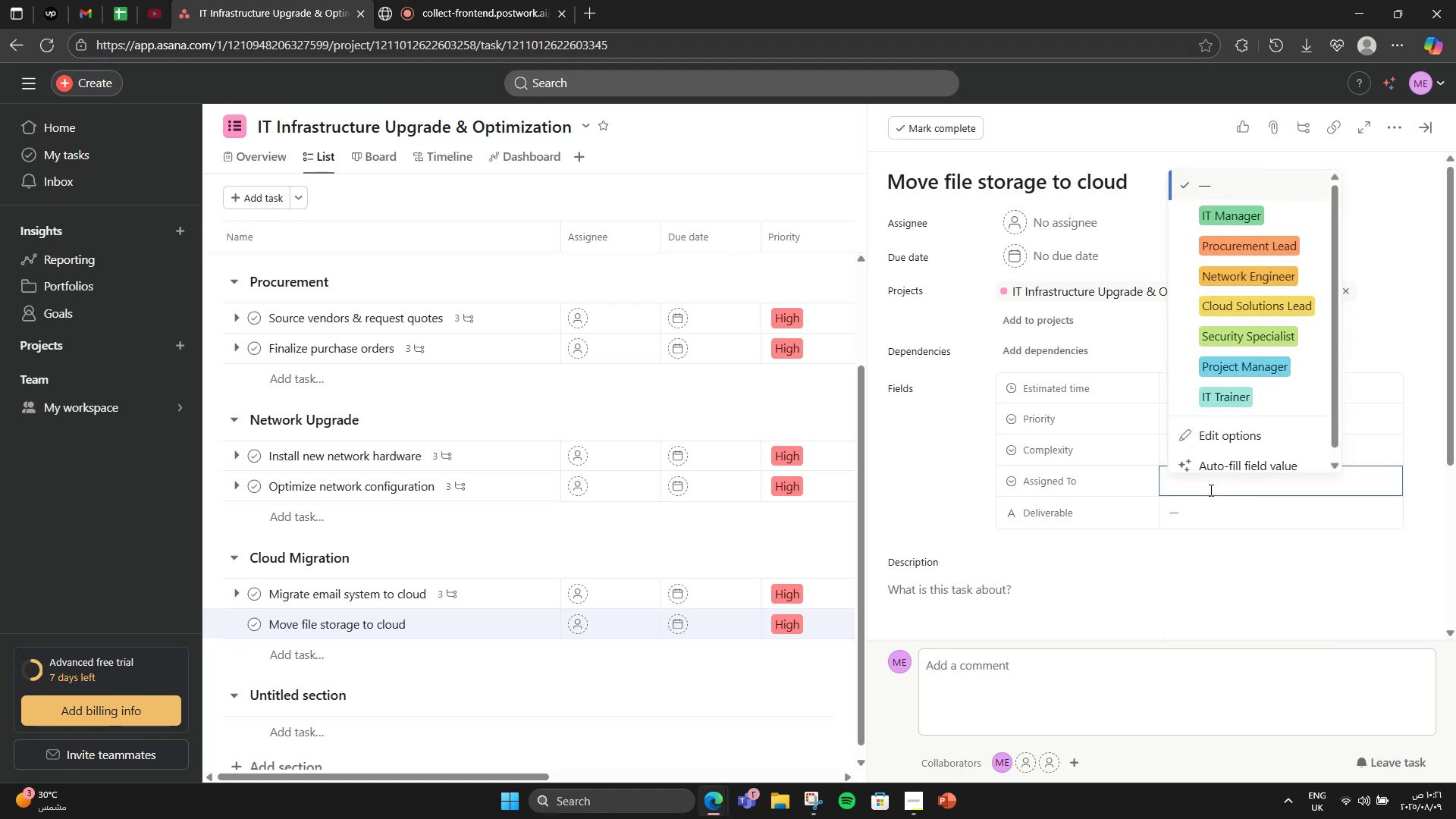 
left_click([1256, 310])
 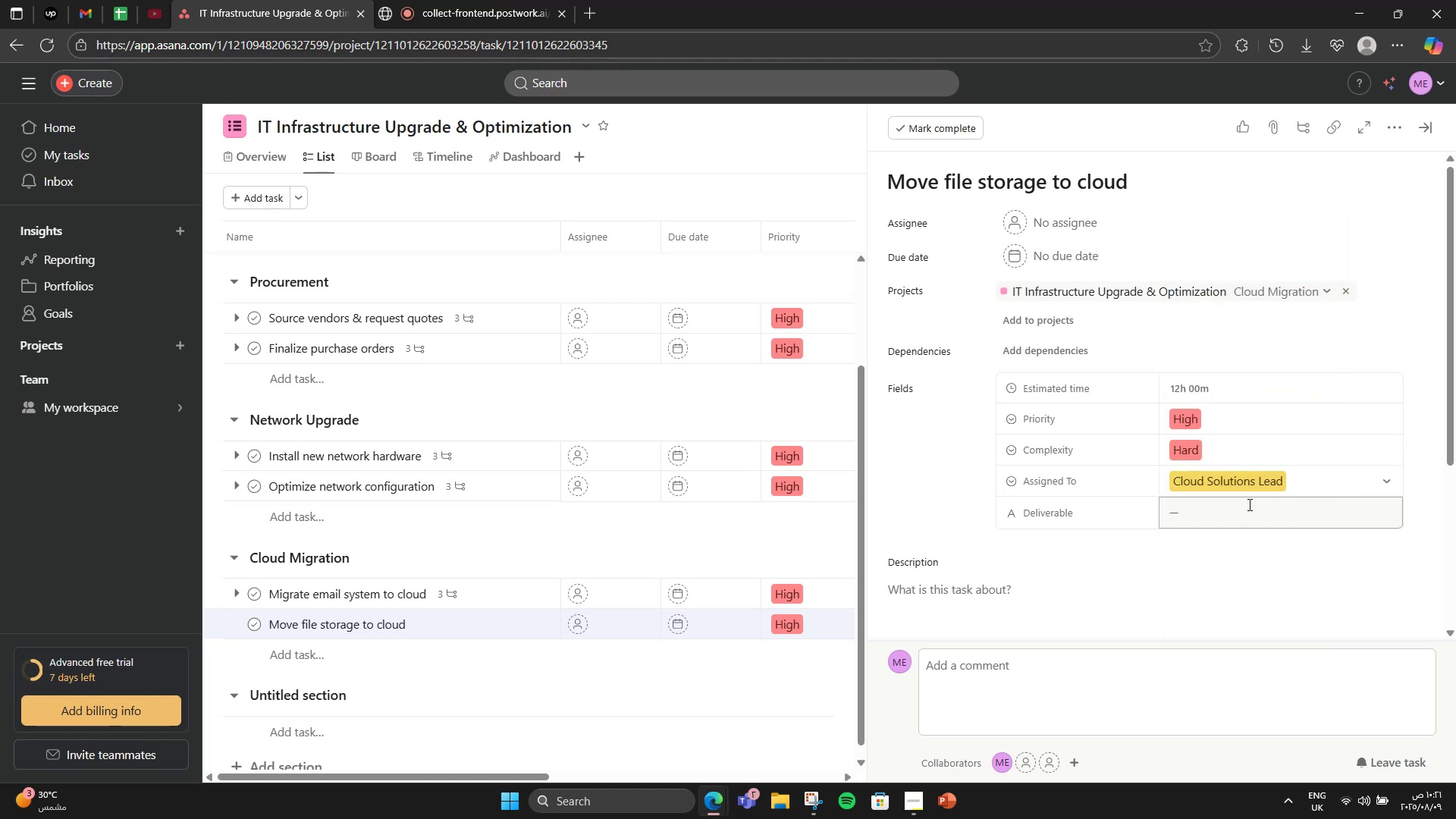 
left_click([1248, 504])
 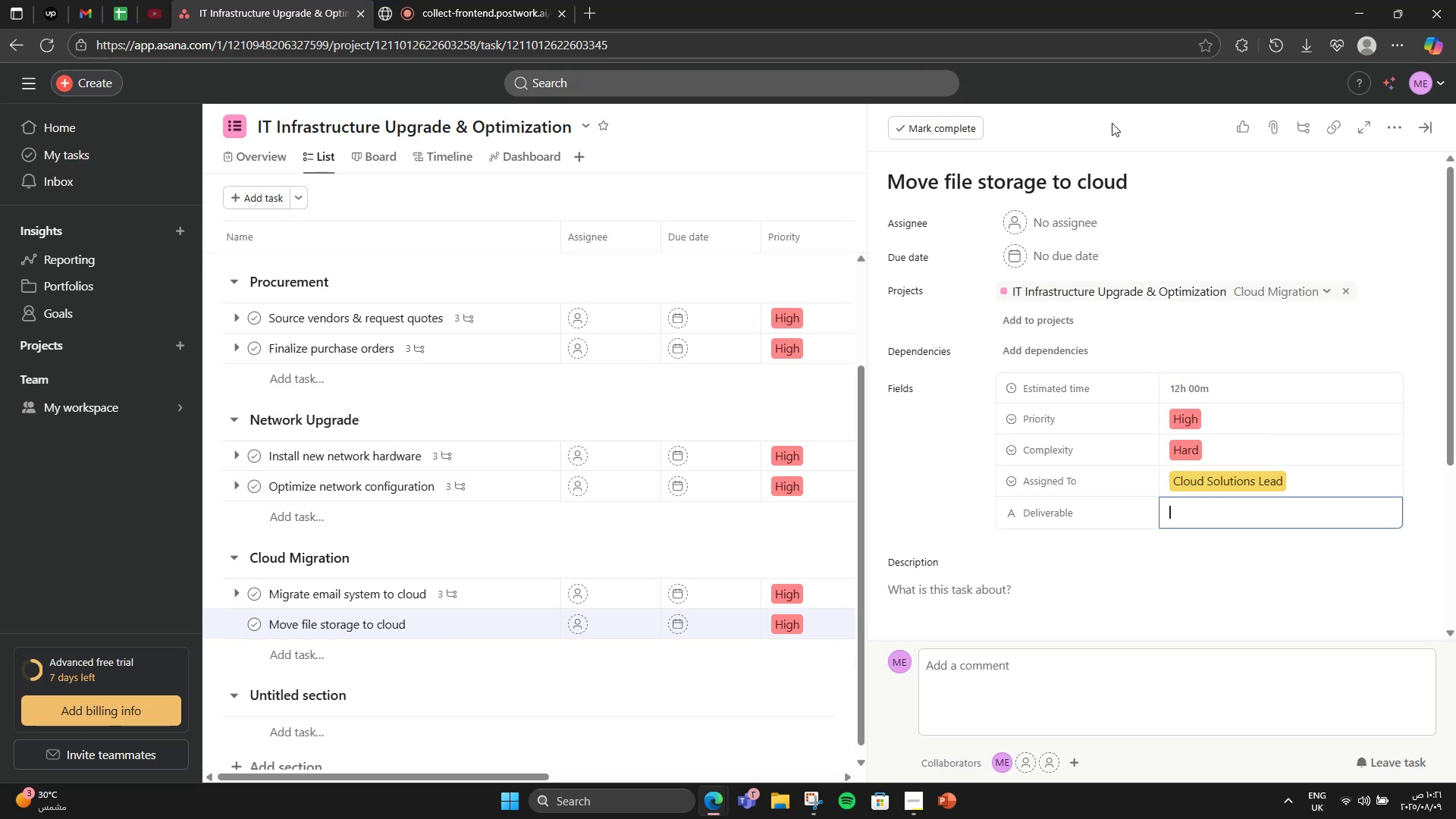 
wait(16.98)
 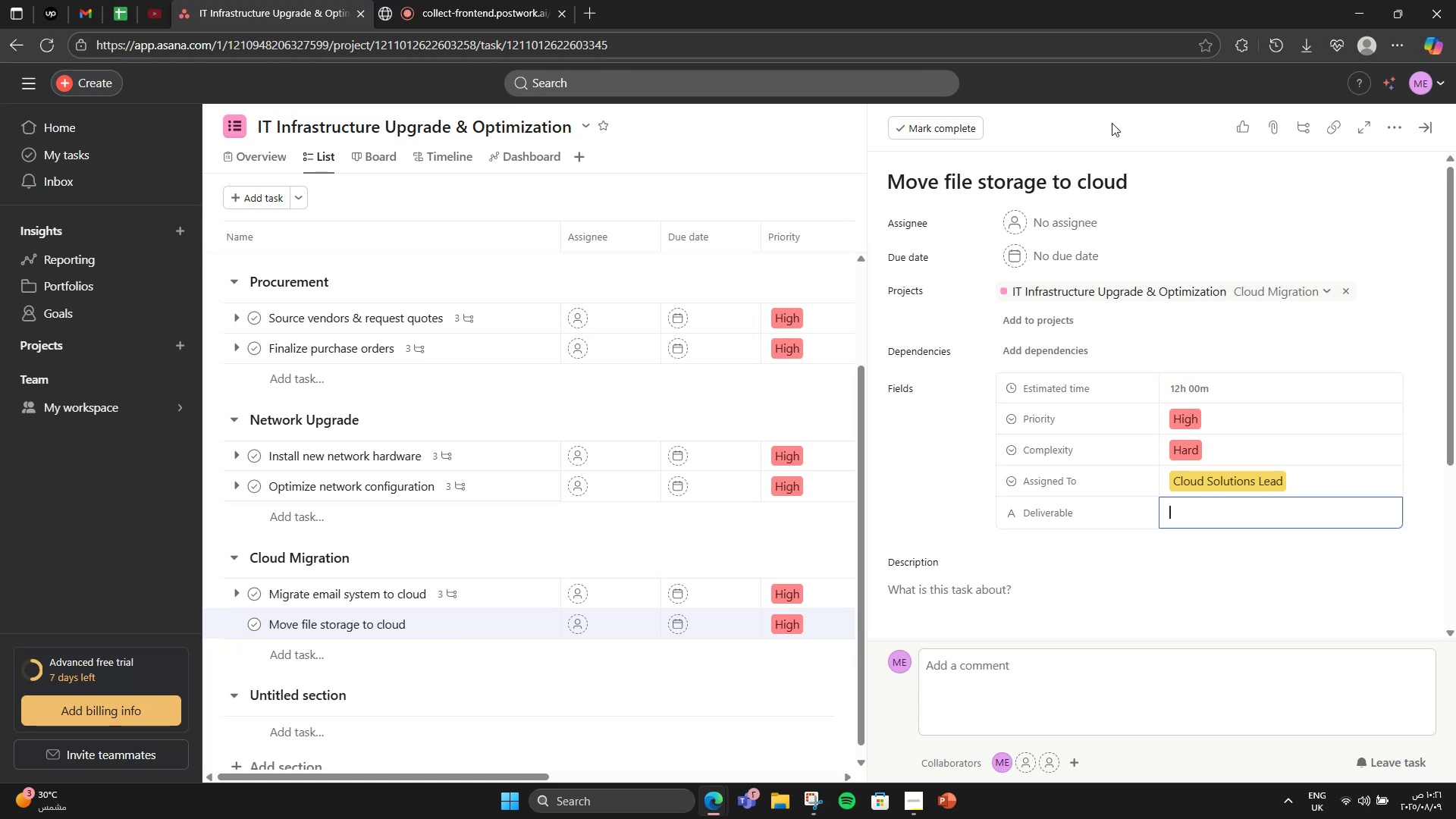 
left_click([494, 595])
 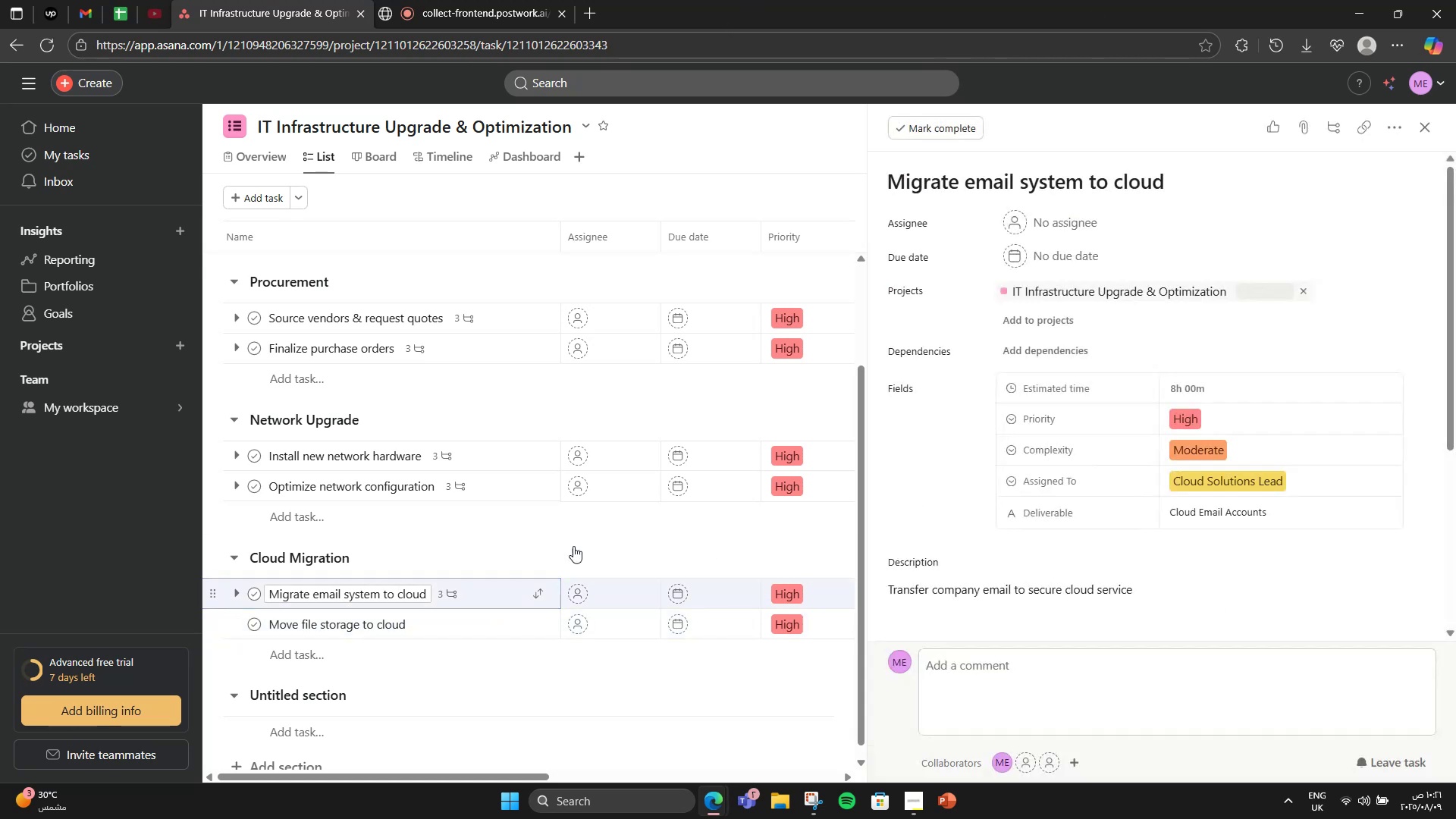 
mouse_move([1061, 519])
 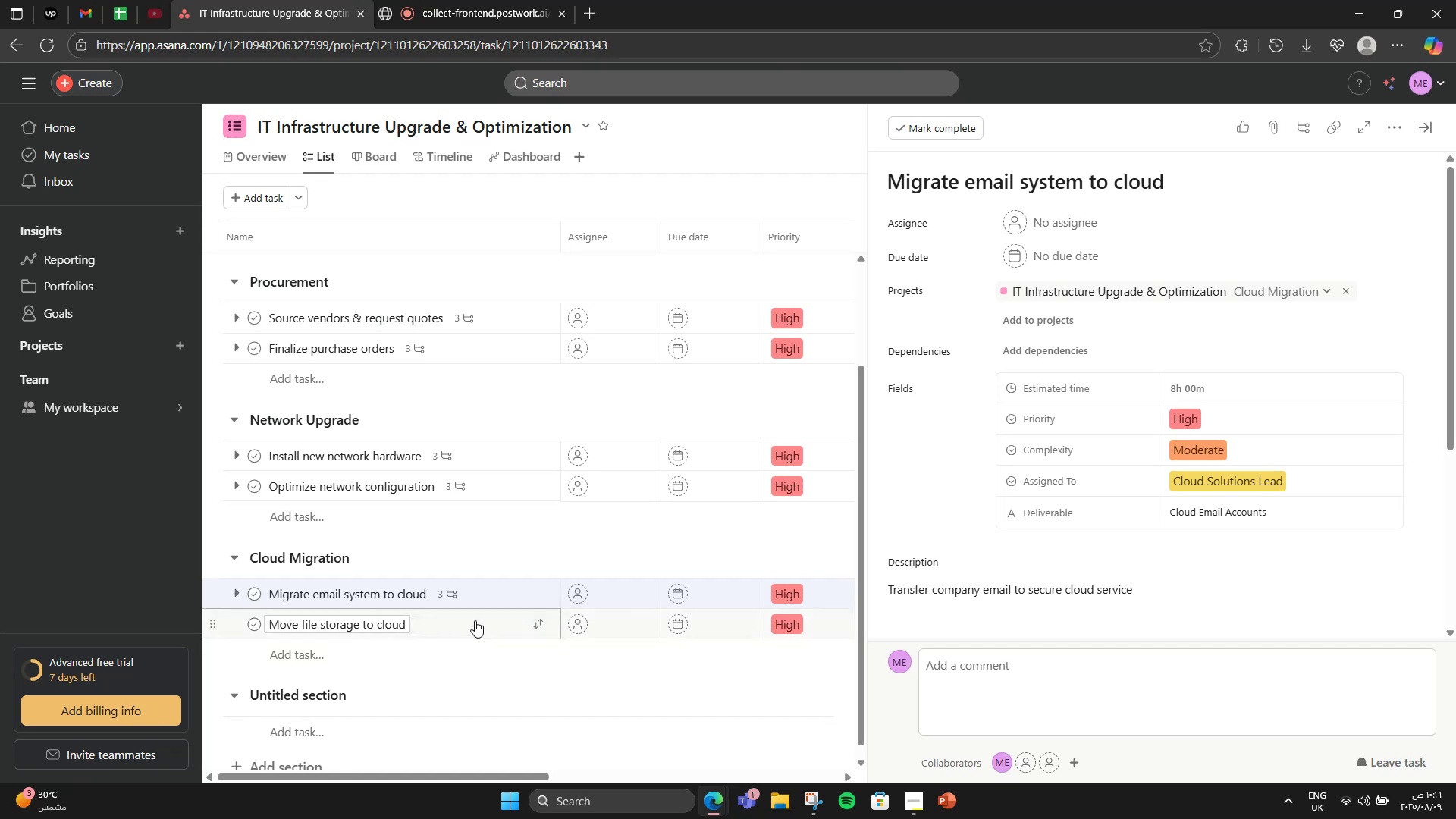 
left_click([475, 620])
 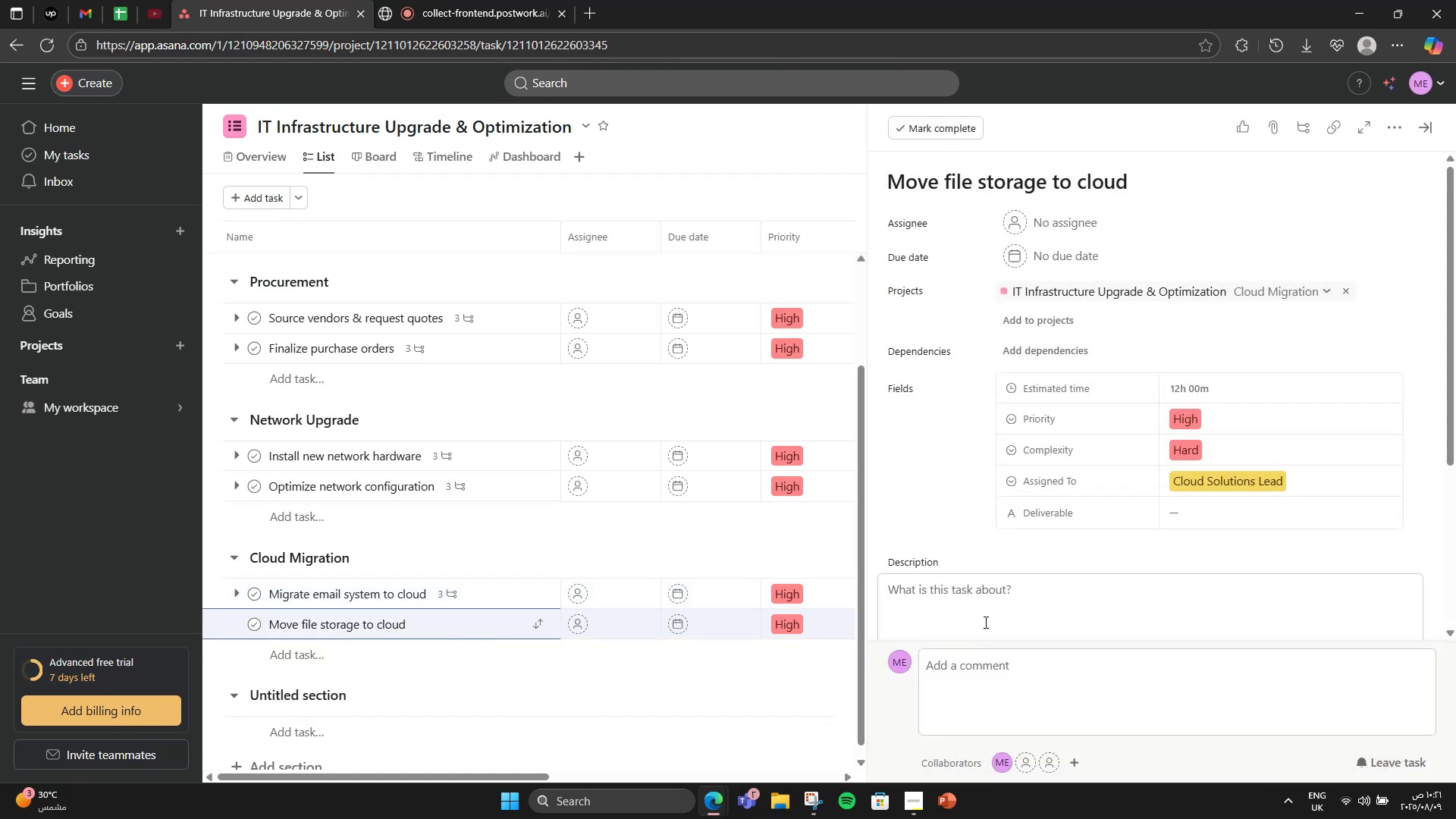 
left_click([1122, 613])
 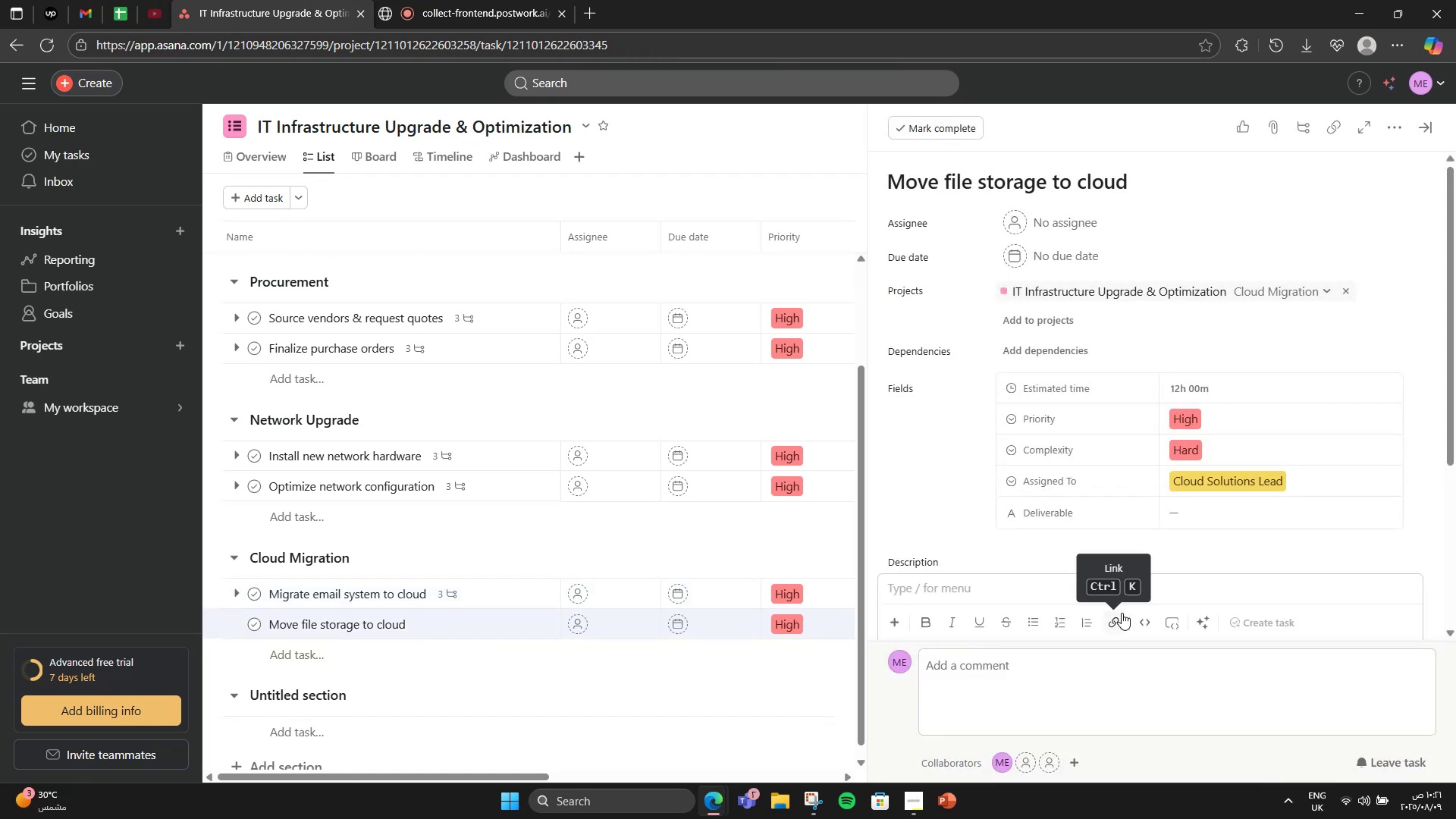 
type(Tran)
 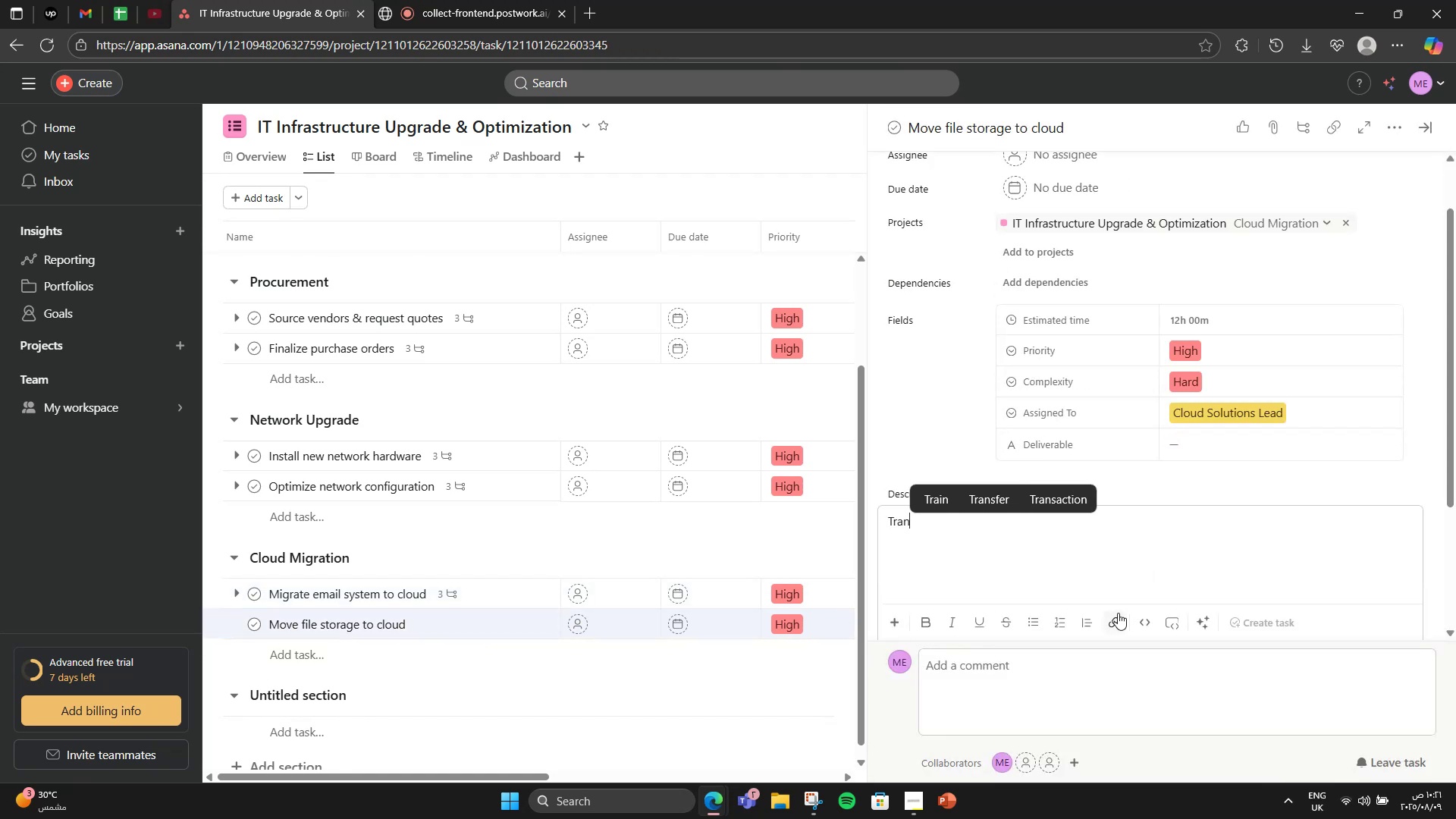 
type(sition local file storage to cloud )
key(Backspace)
type(-based systems)
key(Backspace)
type(.)
 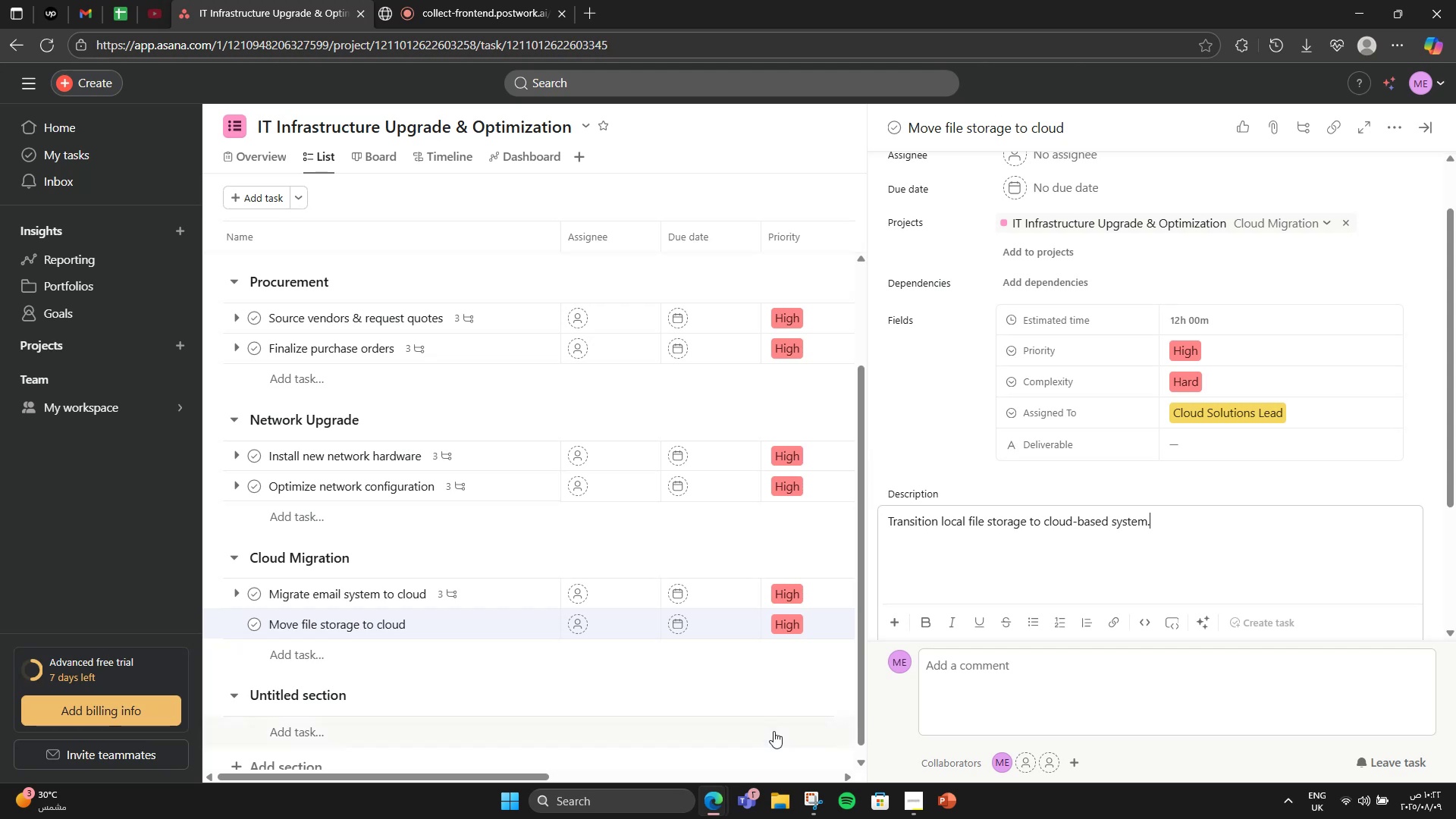 
scroll: coordinate [1137, 497], scroll_direction: down, amount: 3.0
 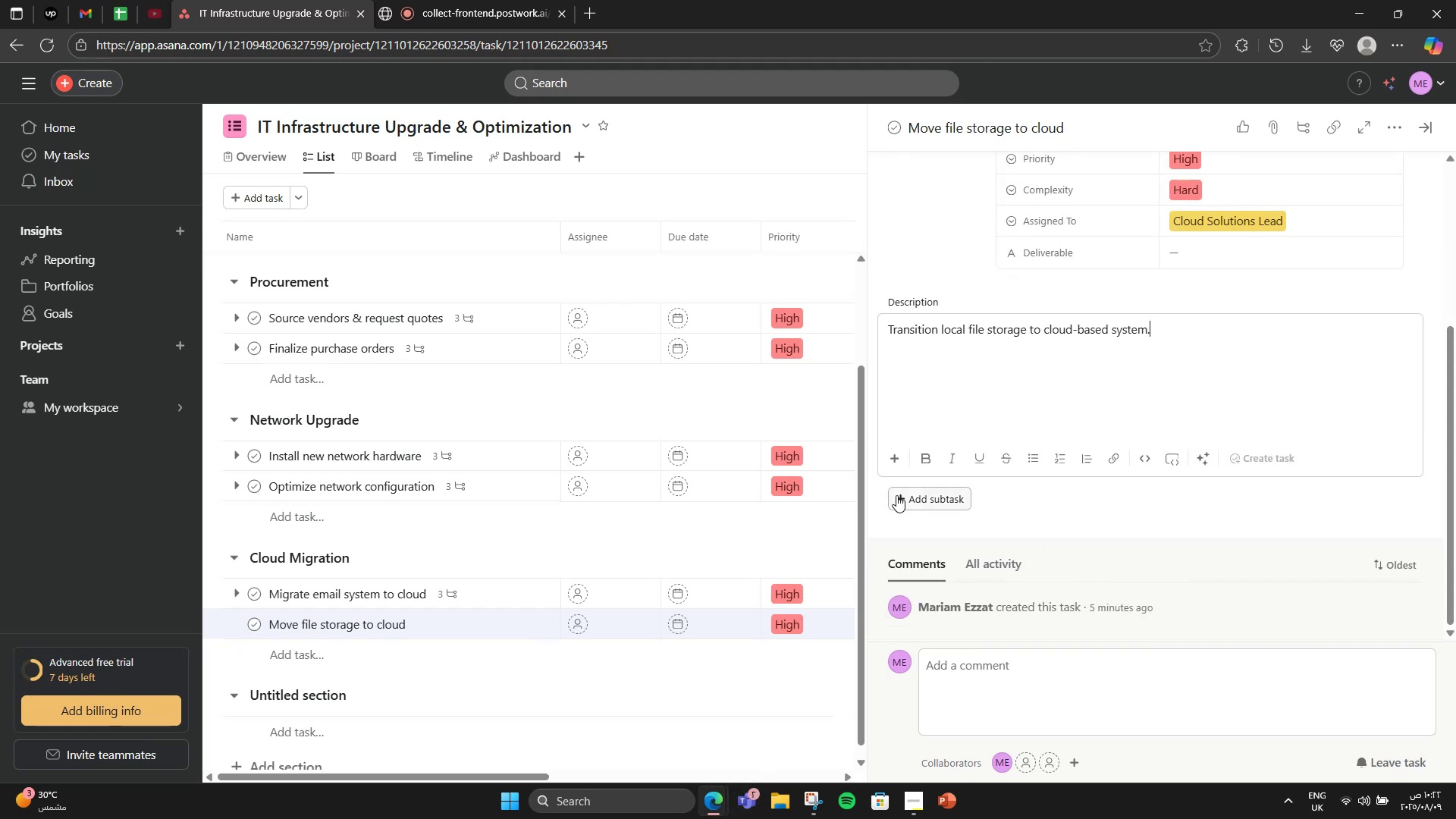 
left_click([931, 504])
 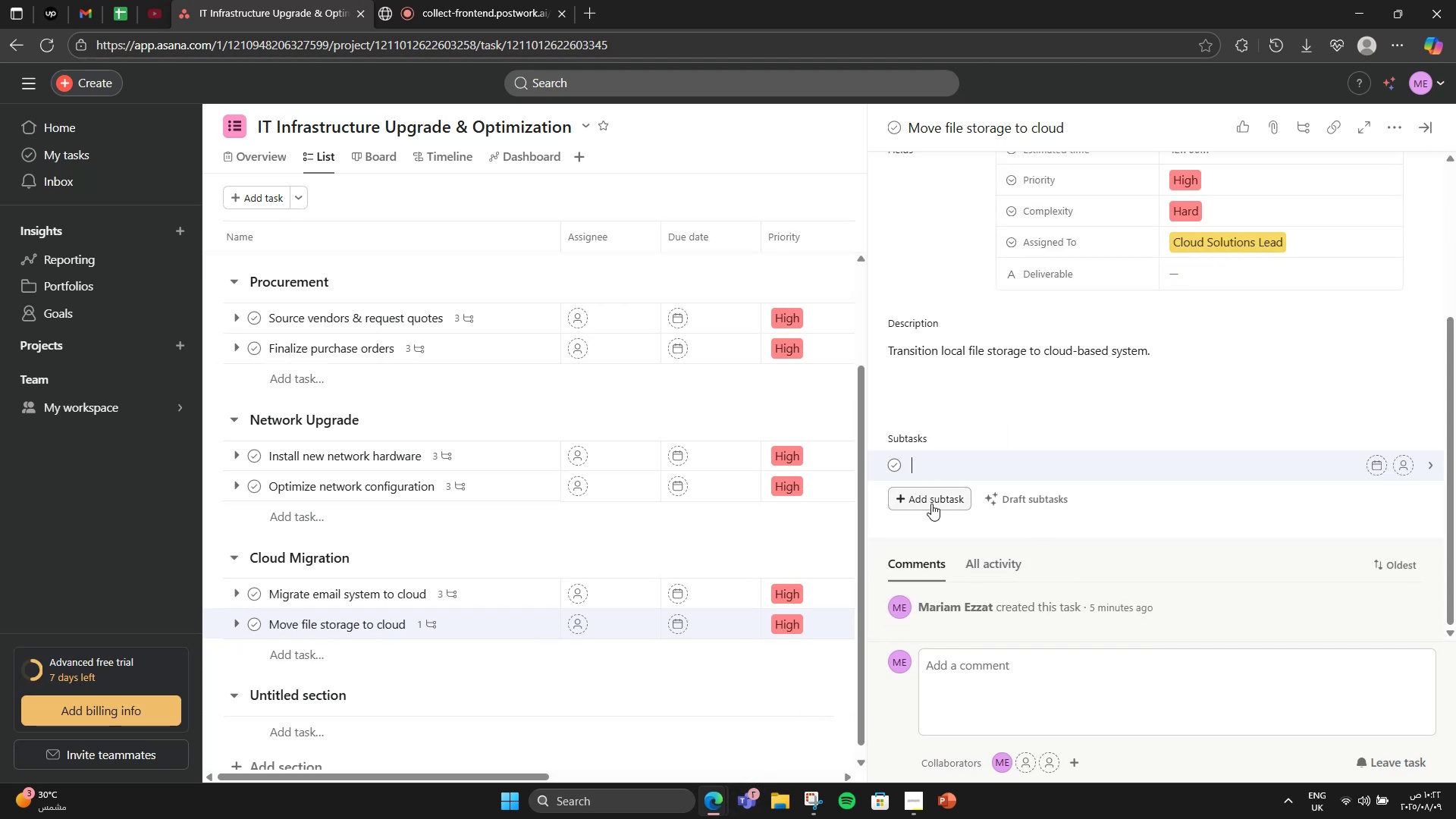 
wait(7.79)
 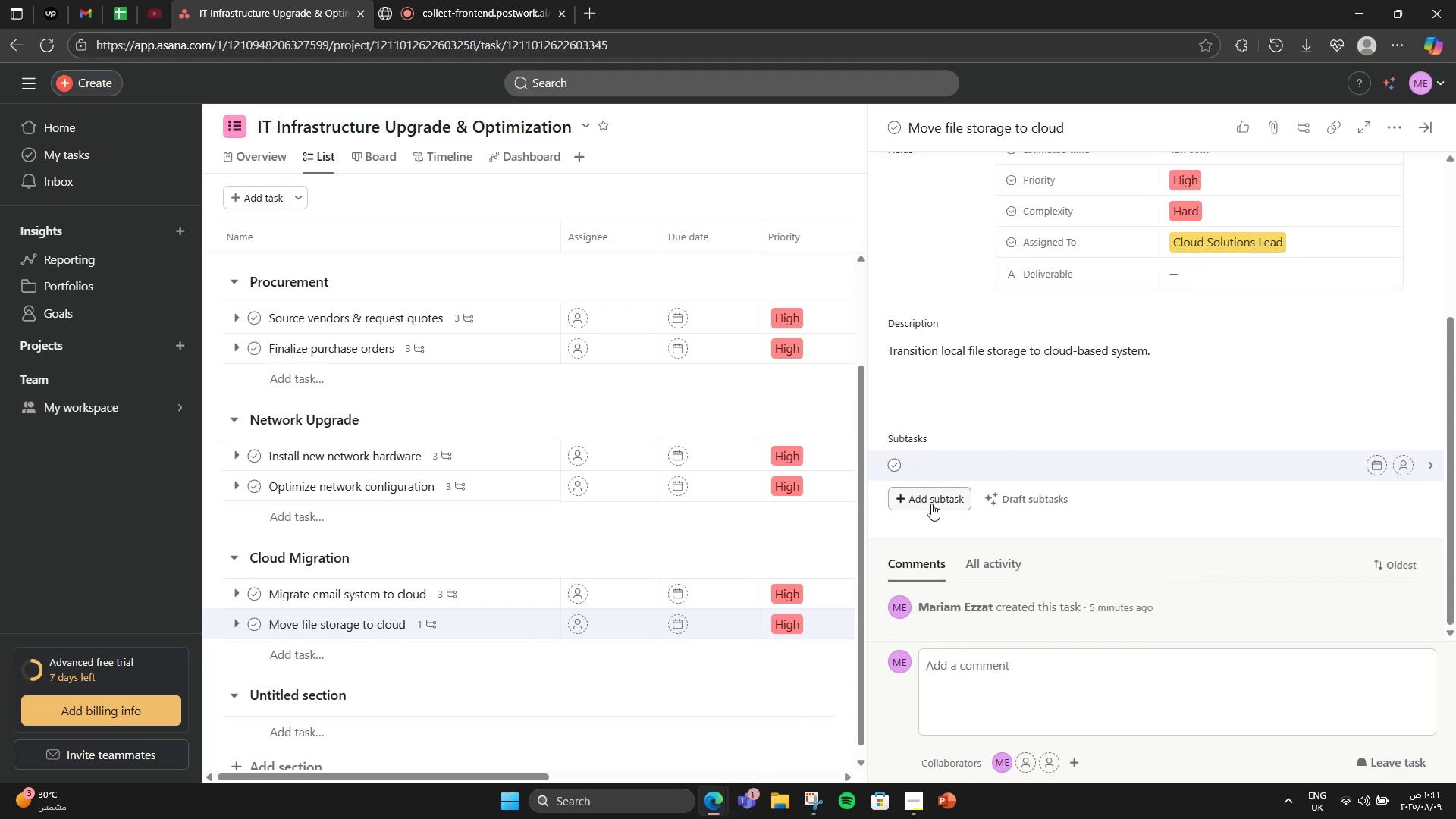 
key(CapsLock)
 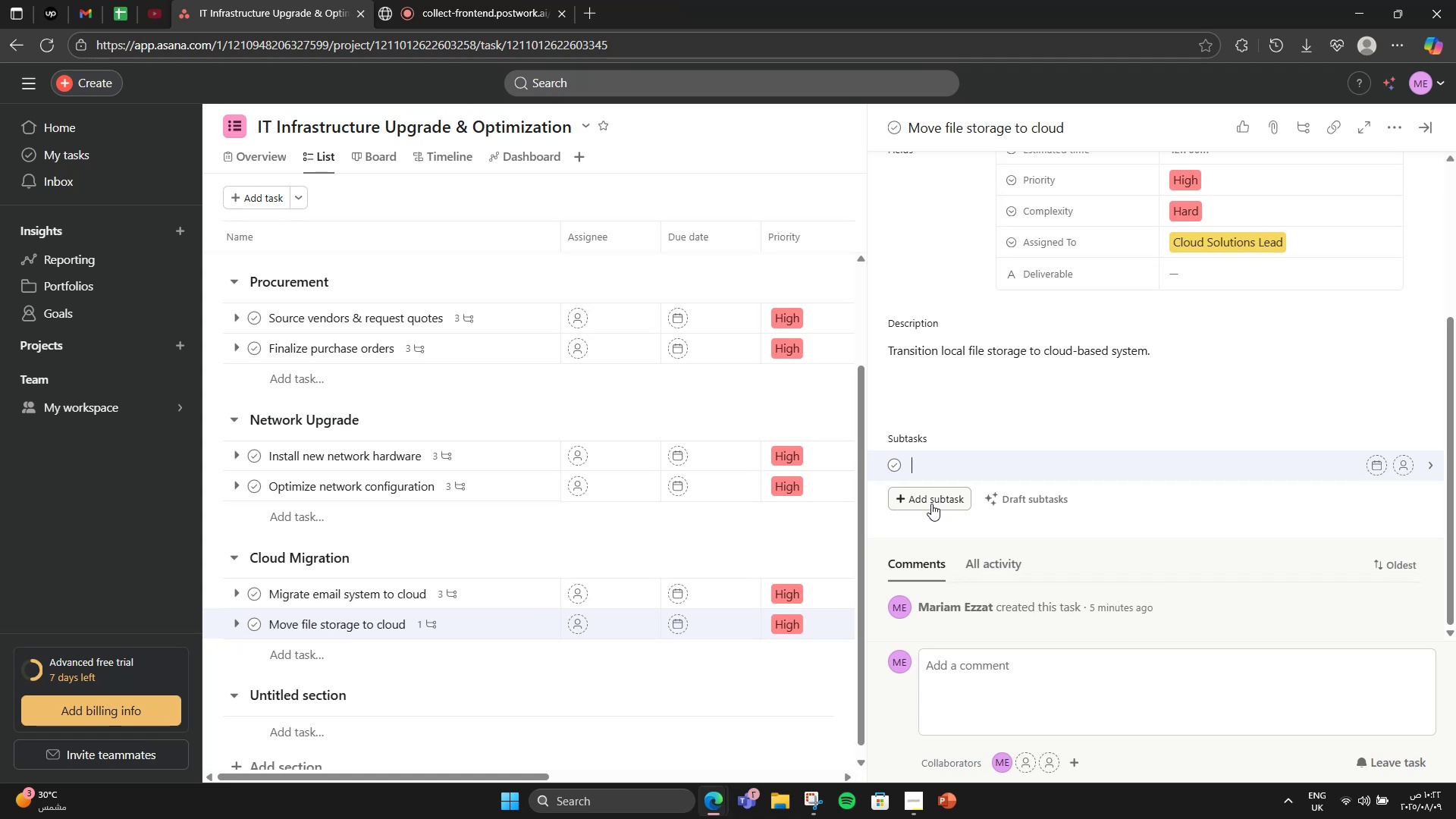 
key(B)
 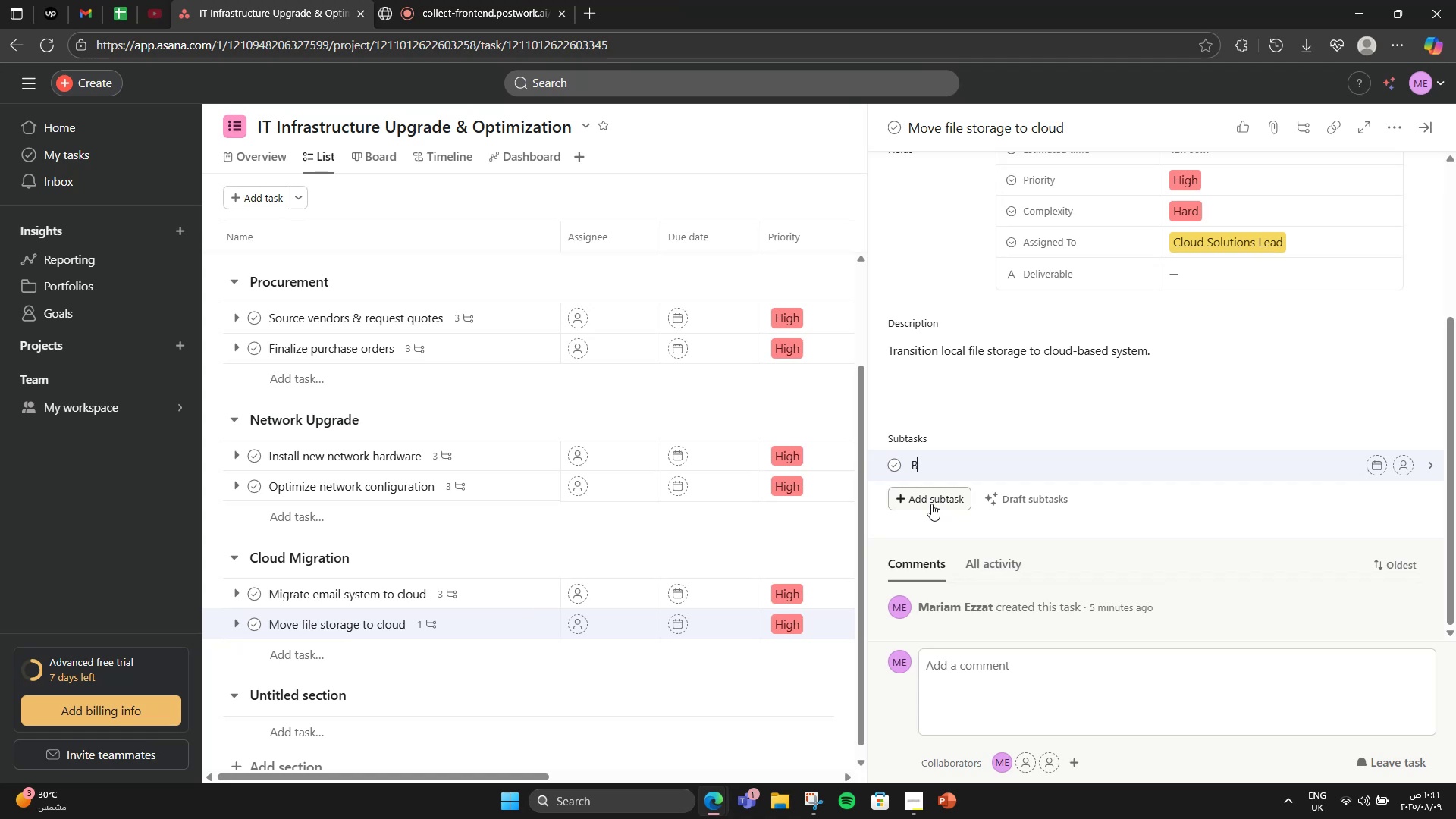 
key(CapsLock)
 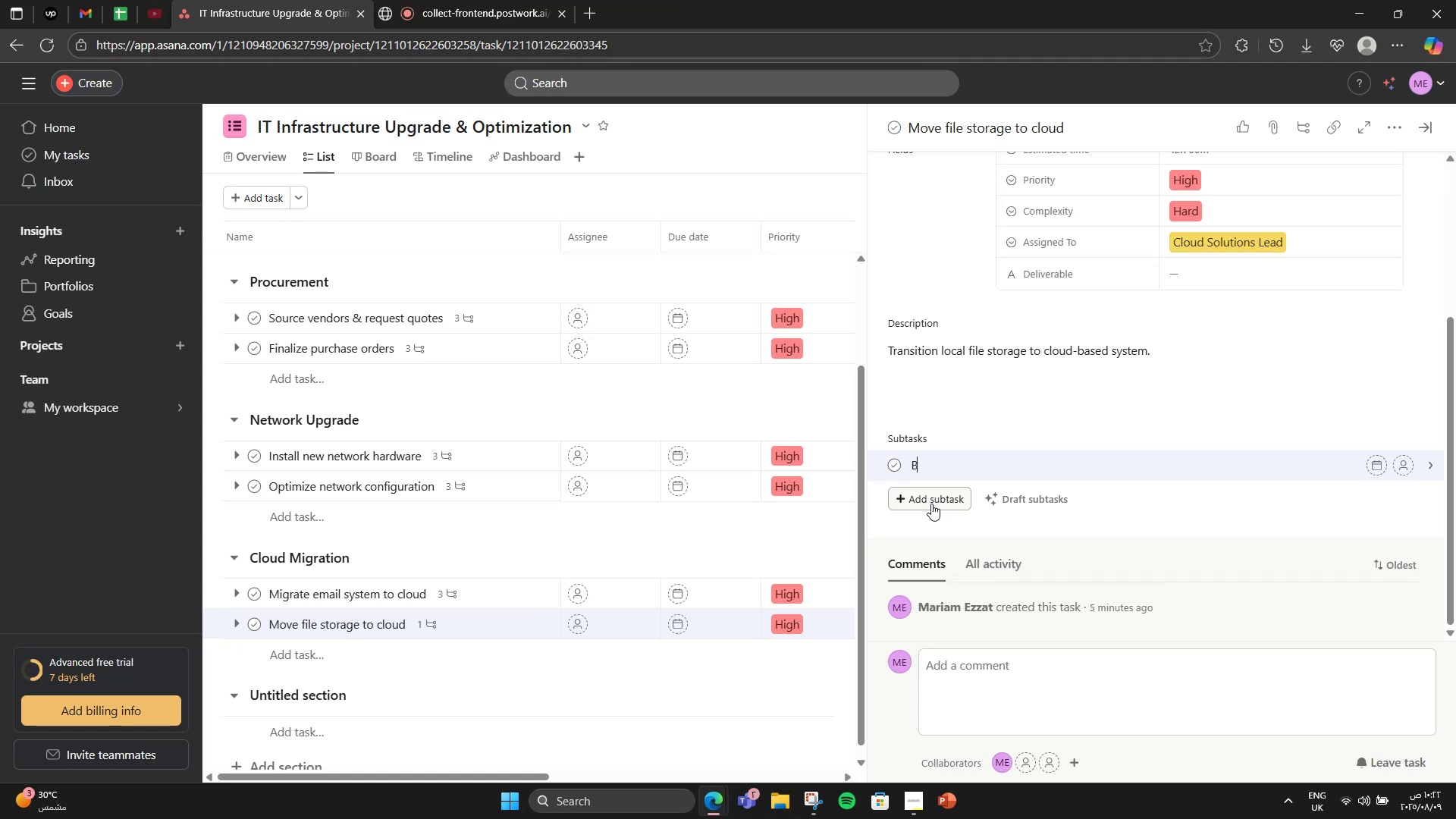 
key(A)
 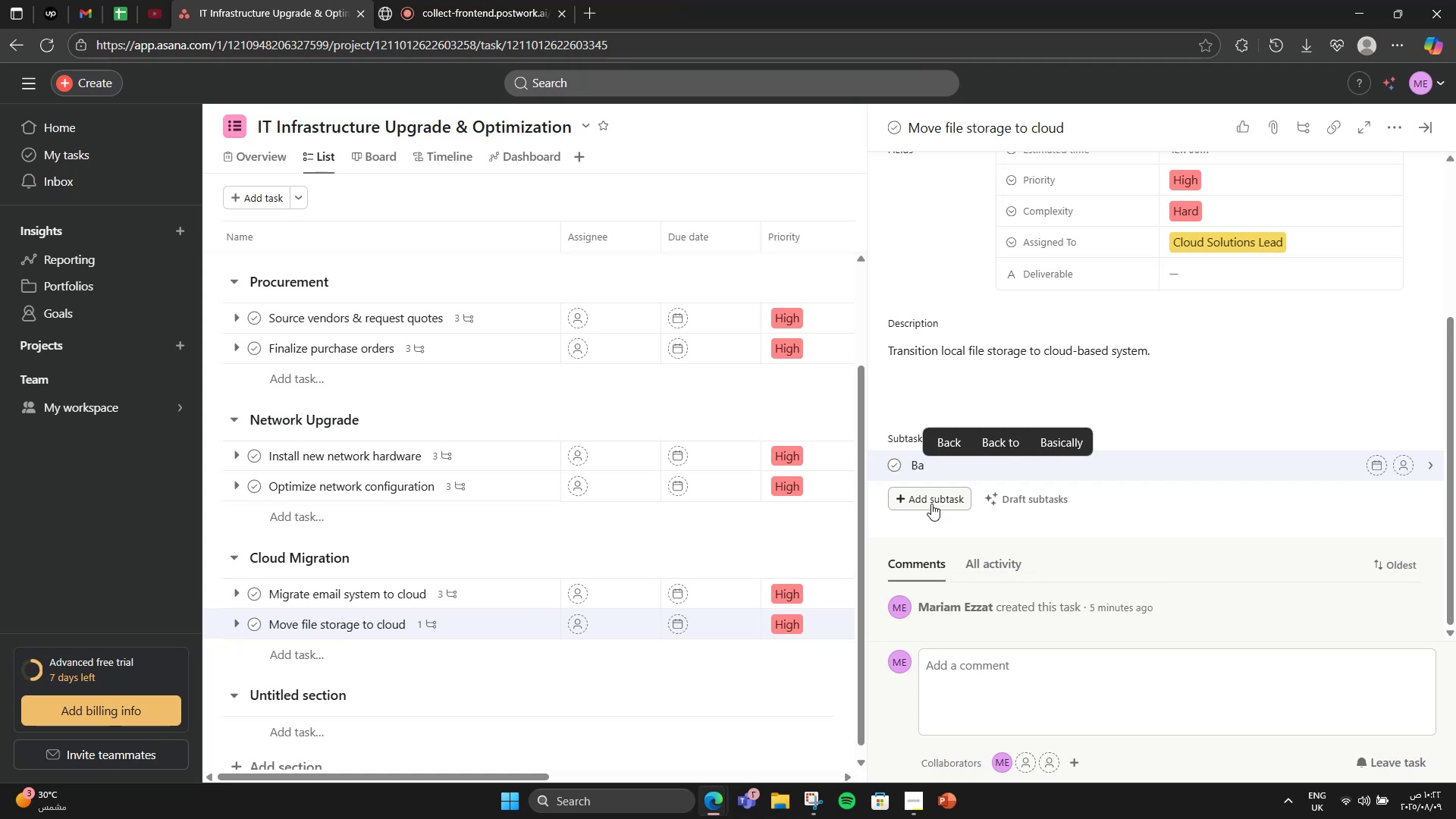 
type(ckup files)
 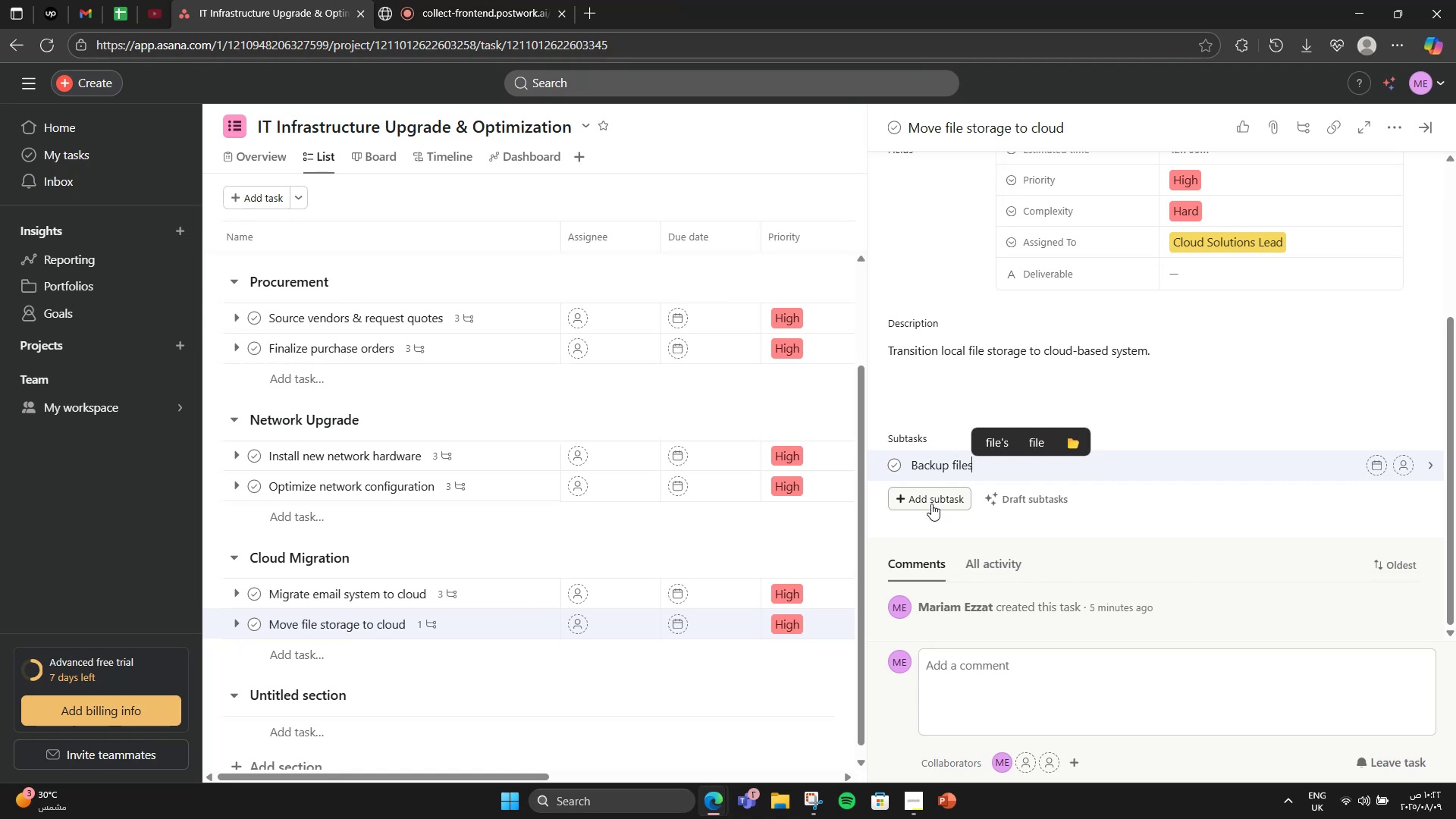 
key(Enter)
 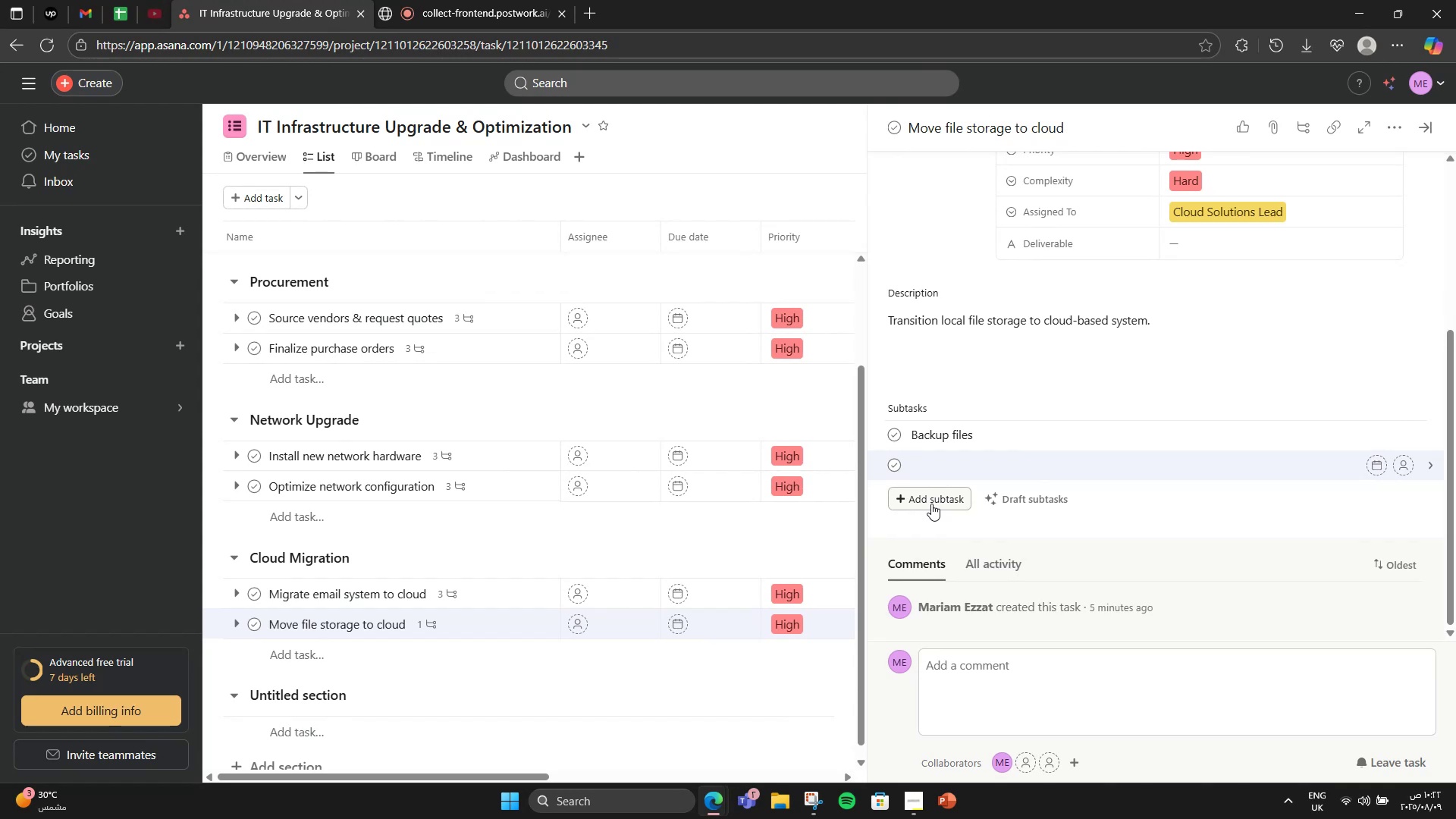 
type(Upload)
 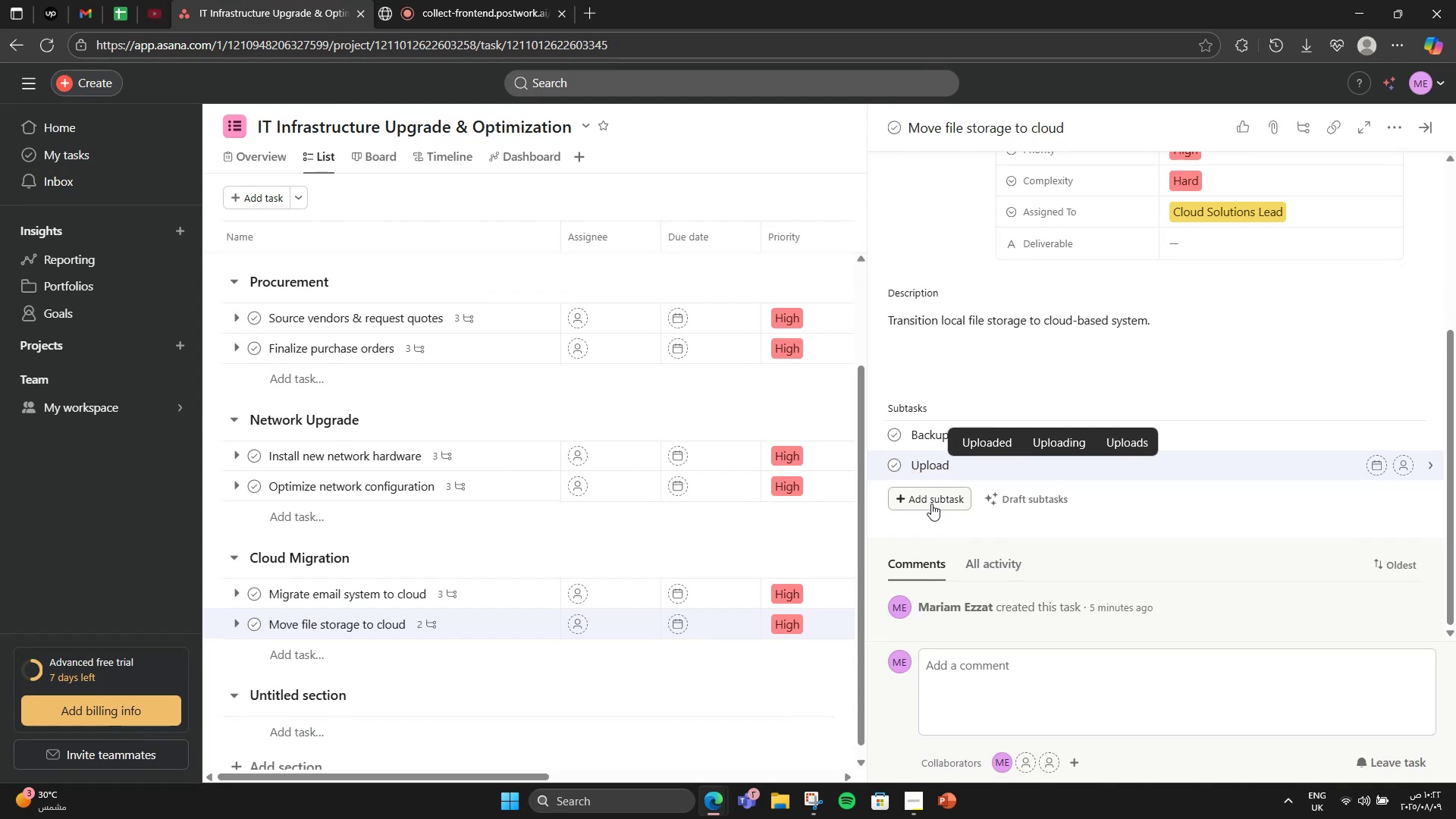 
key(Enter)
 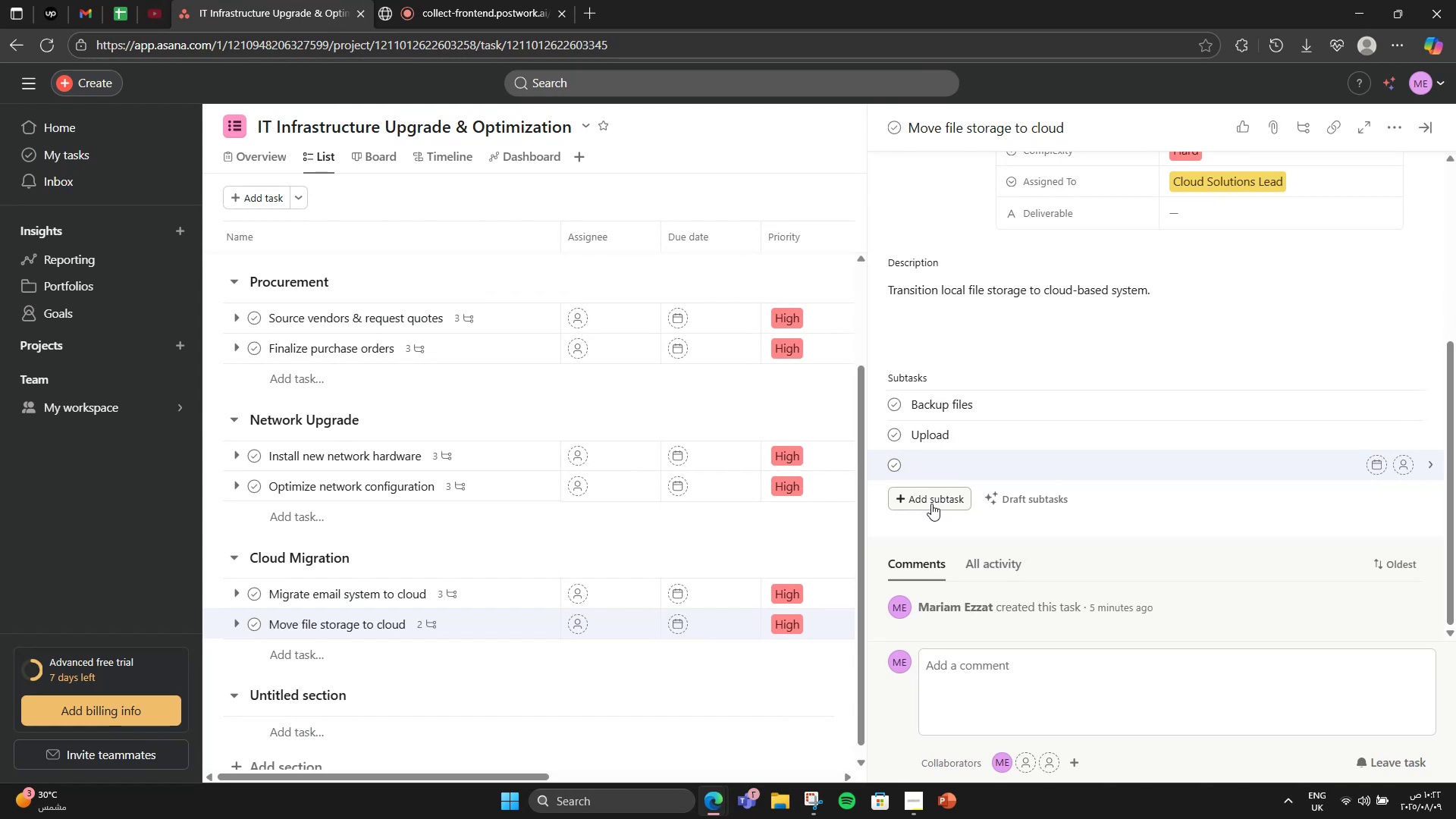 
type(Grant ACCESS)
 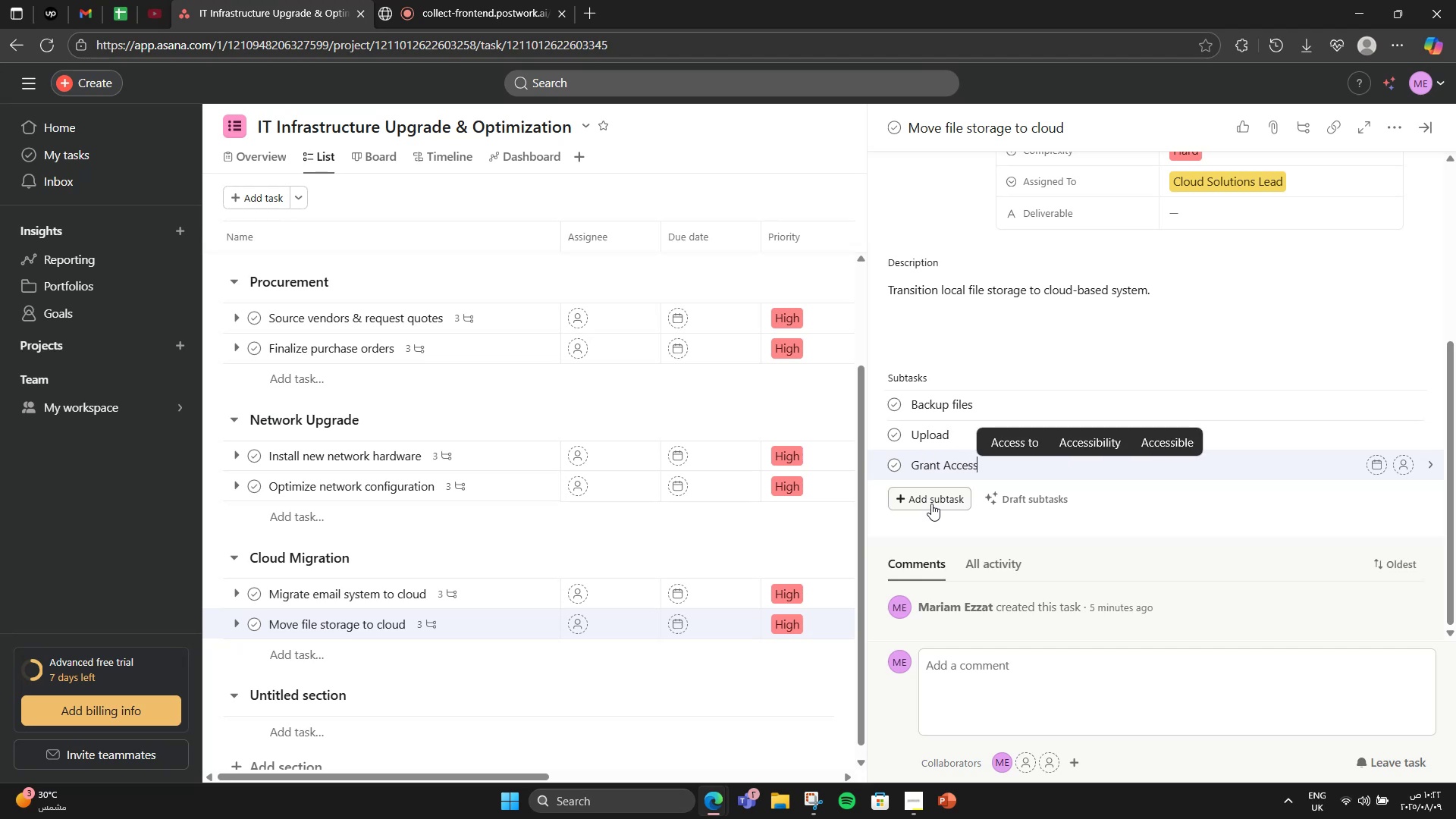 
hold_key(key=CapsLock, duration=0.3)
 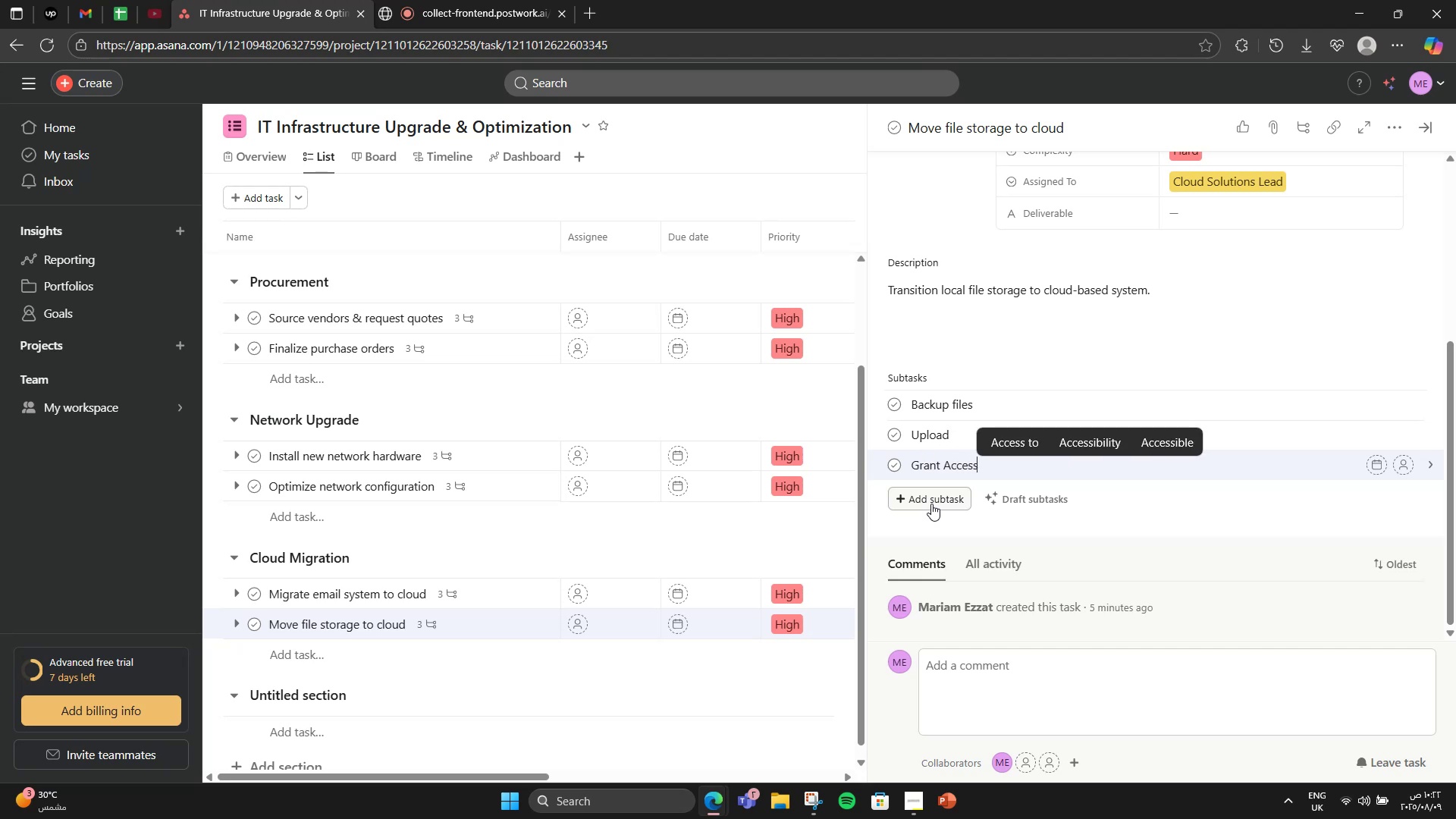 
left_click([478, 595])
 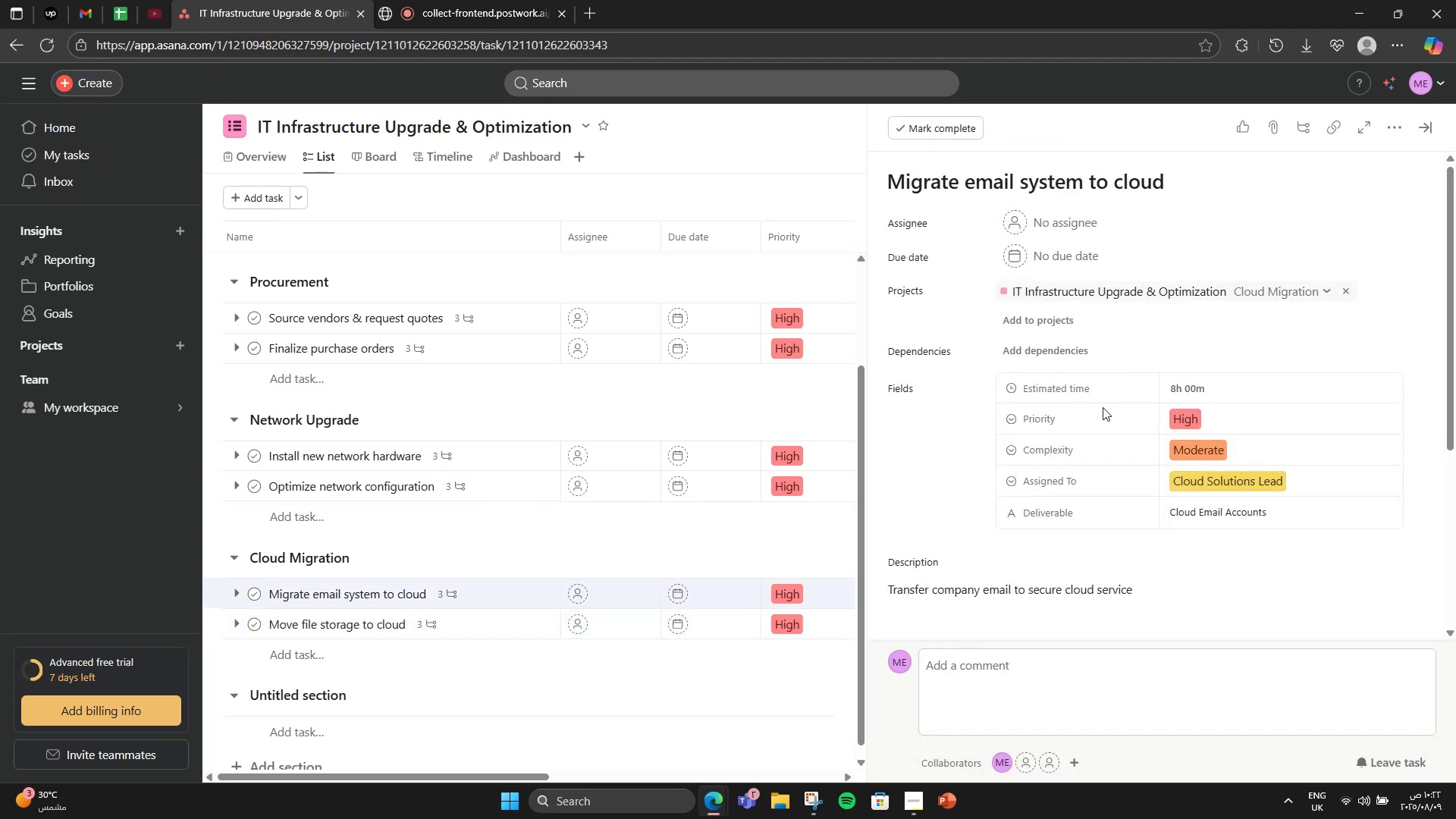 
scroll: coordinate [1215, 419], scroll_direction: down, amount: 3.0
 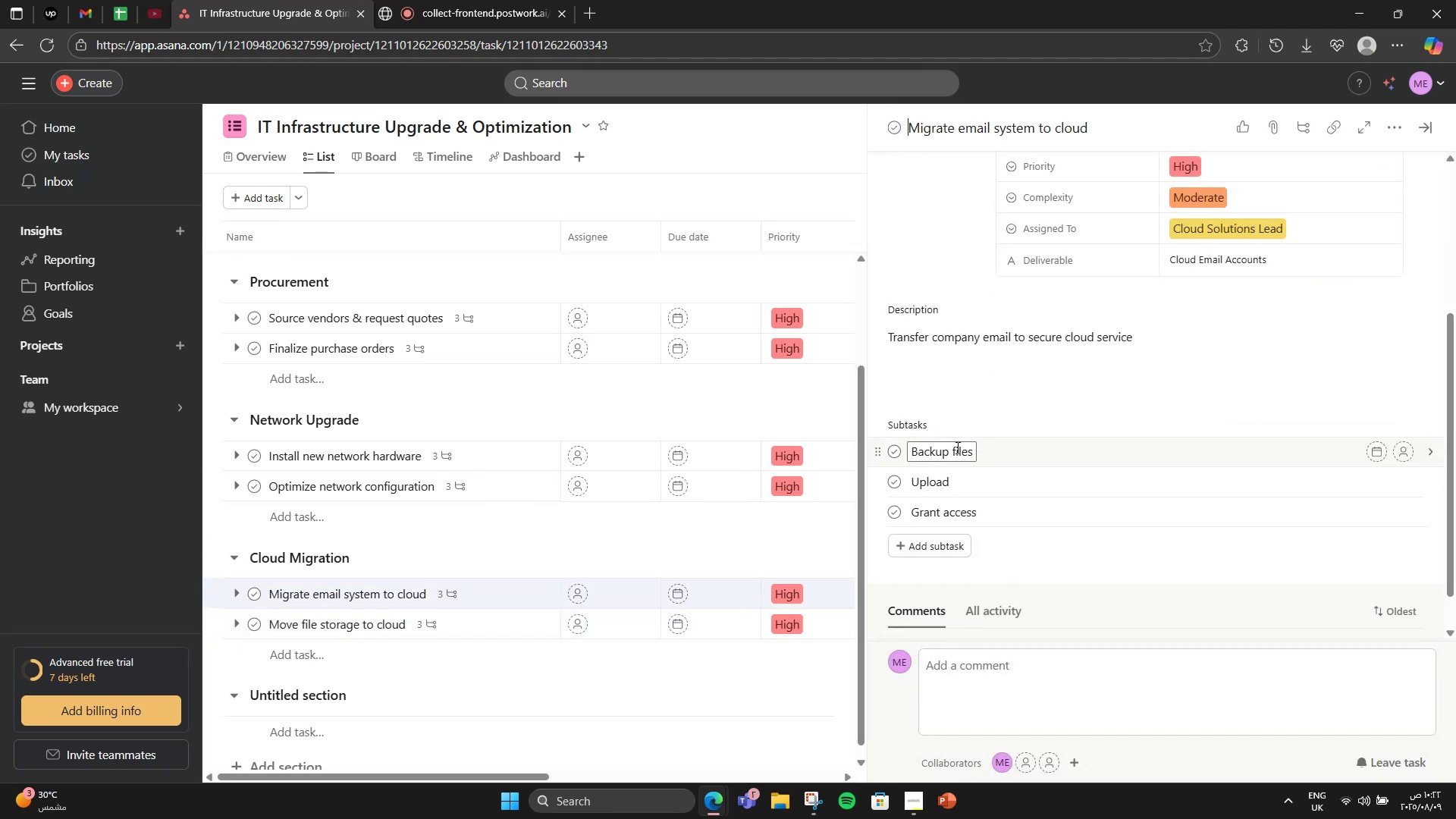 
double_click([956, 447])
 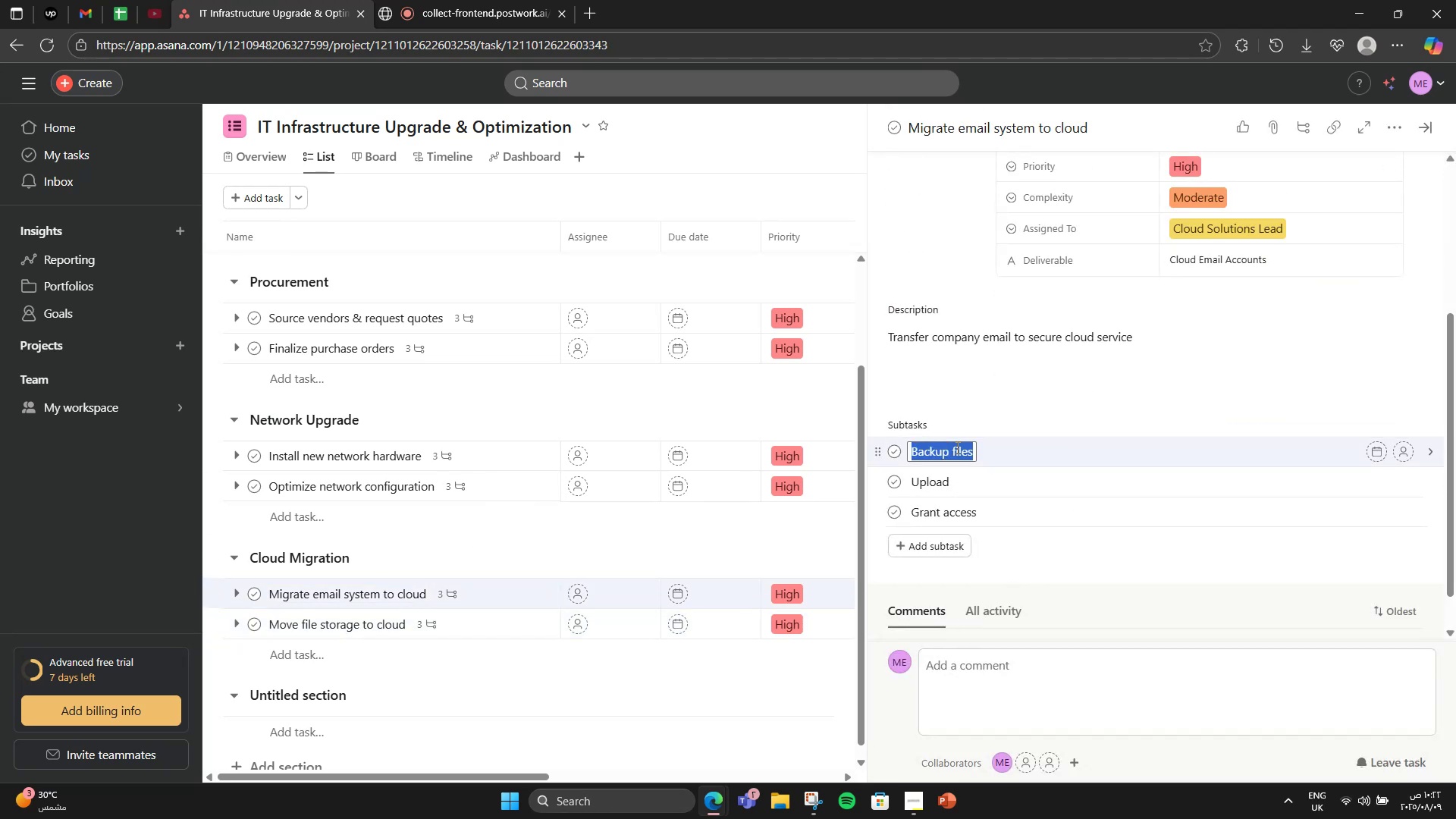 
triple_click([956, 447])
 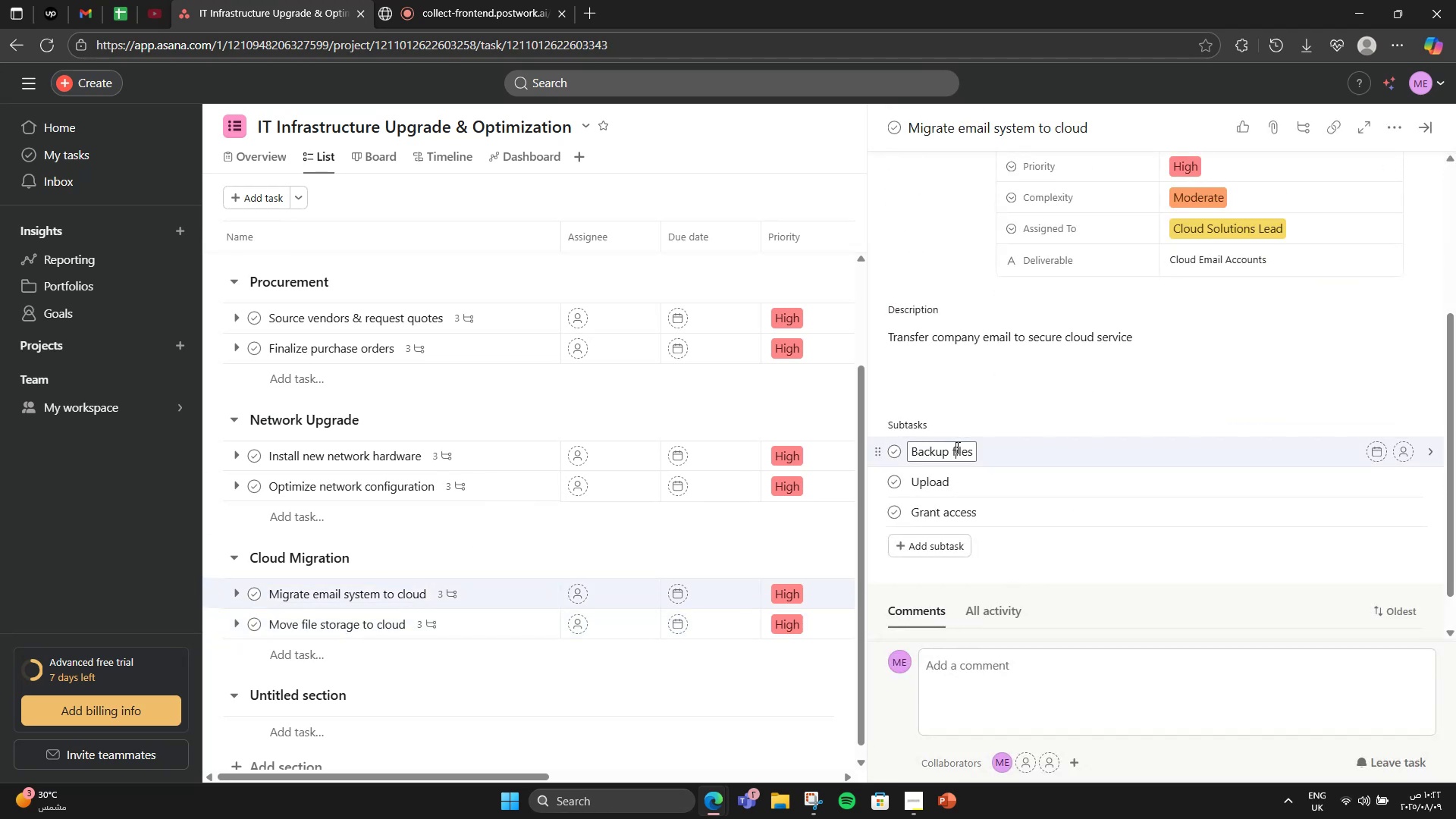 
double_click([956, 447])
 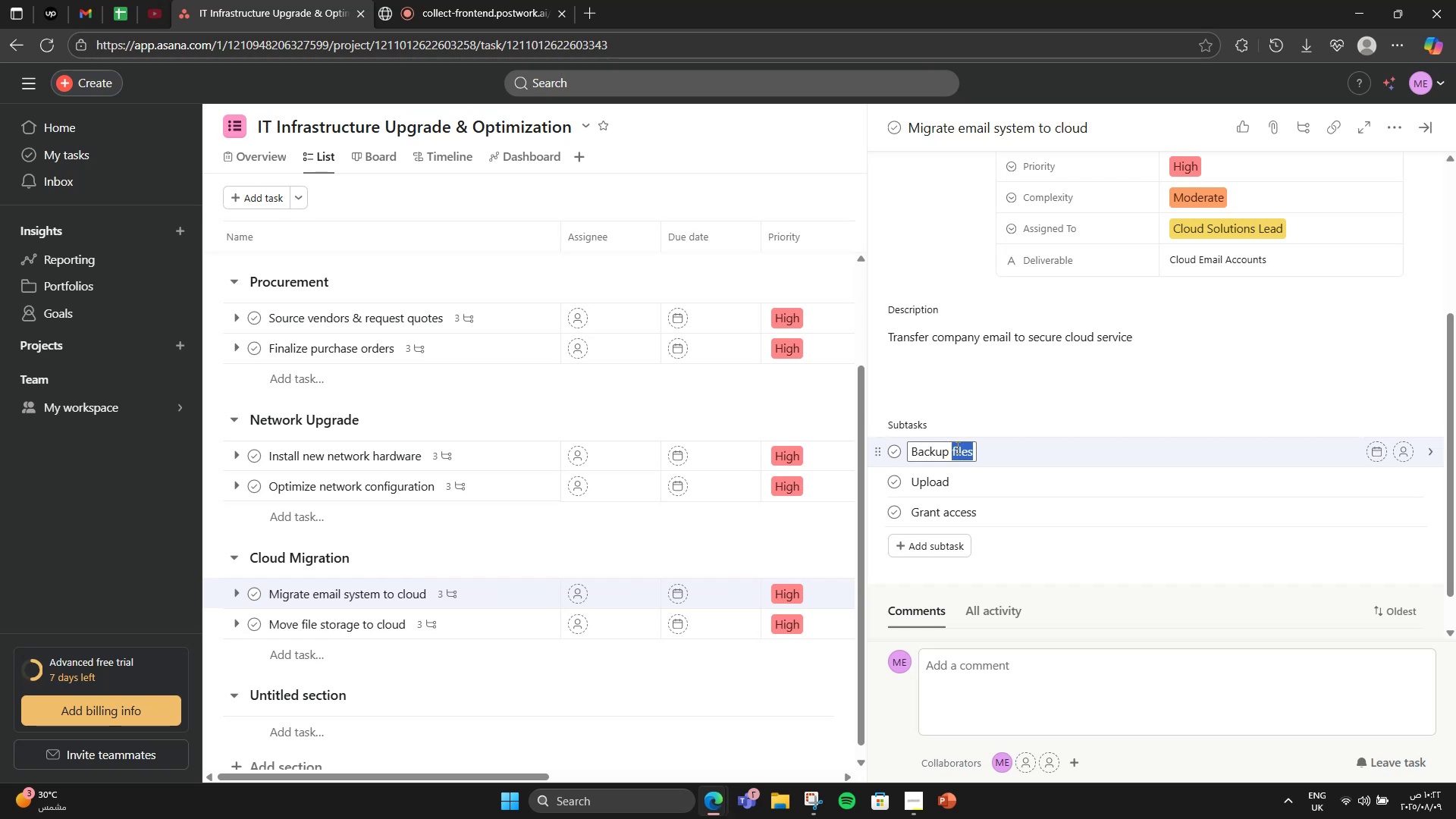 
type(w)
key(Backspace)
type(emails)
 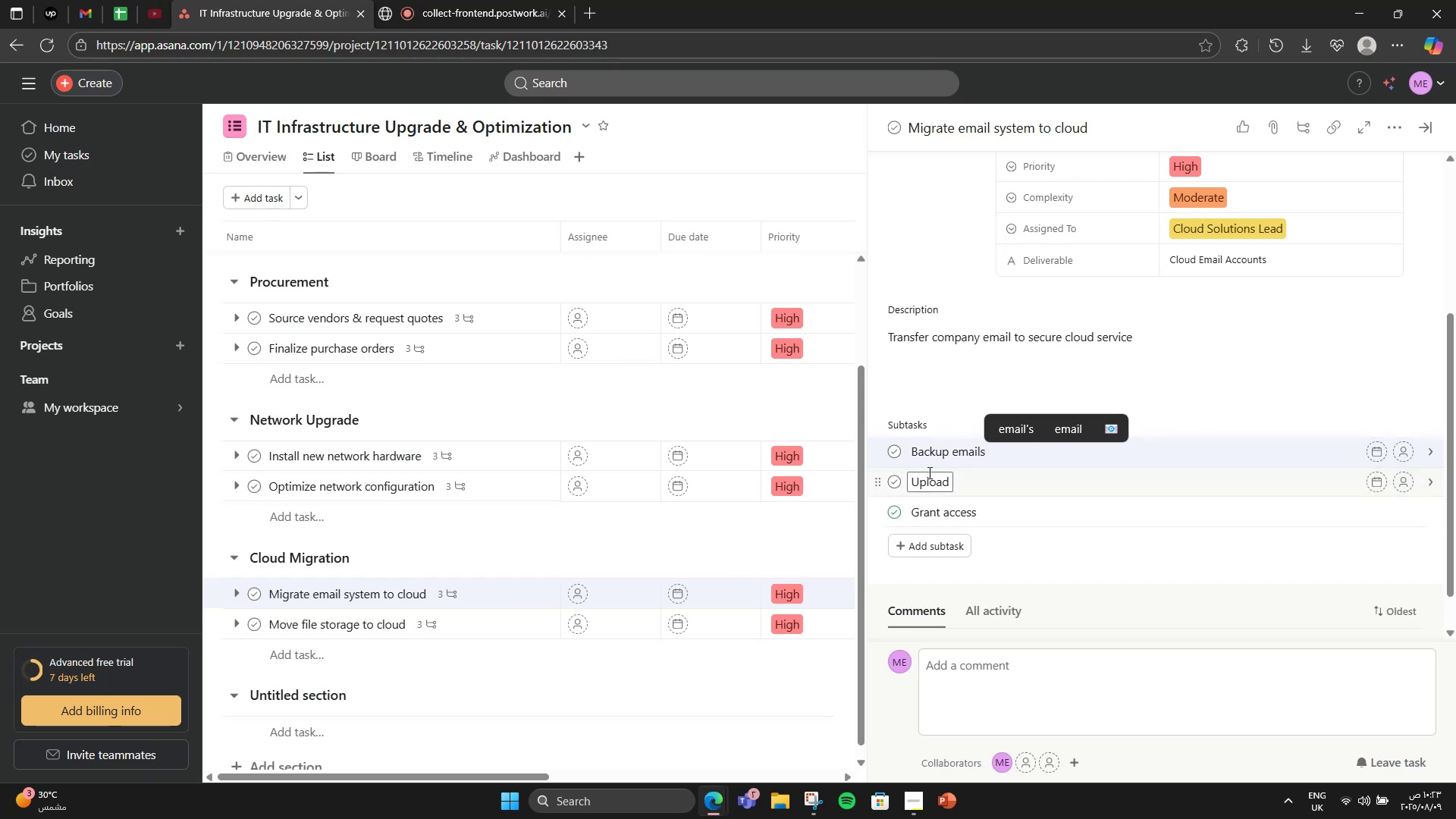 
double_click([928, 472])
 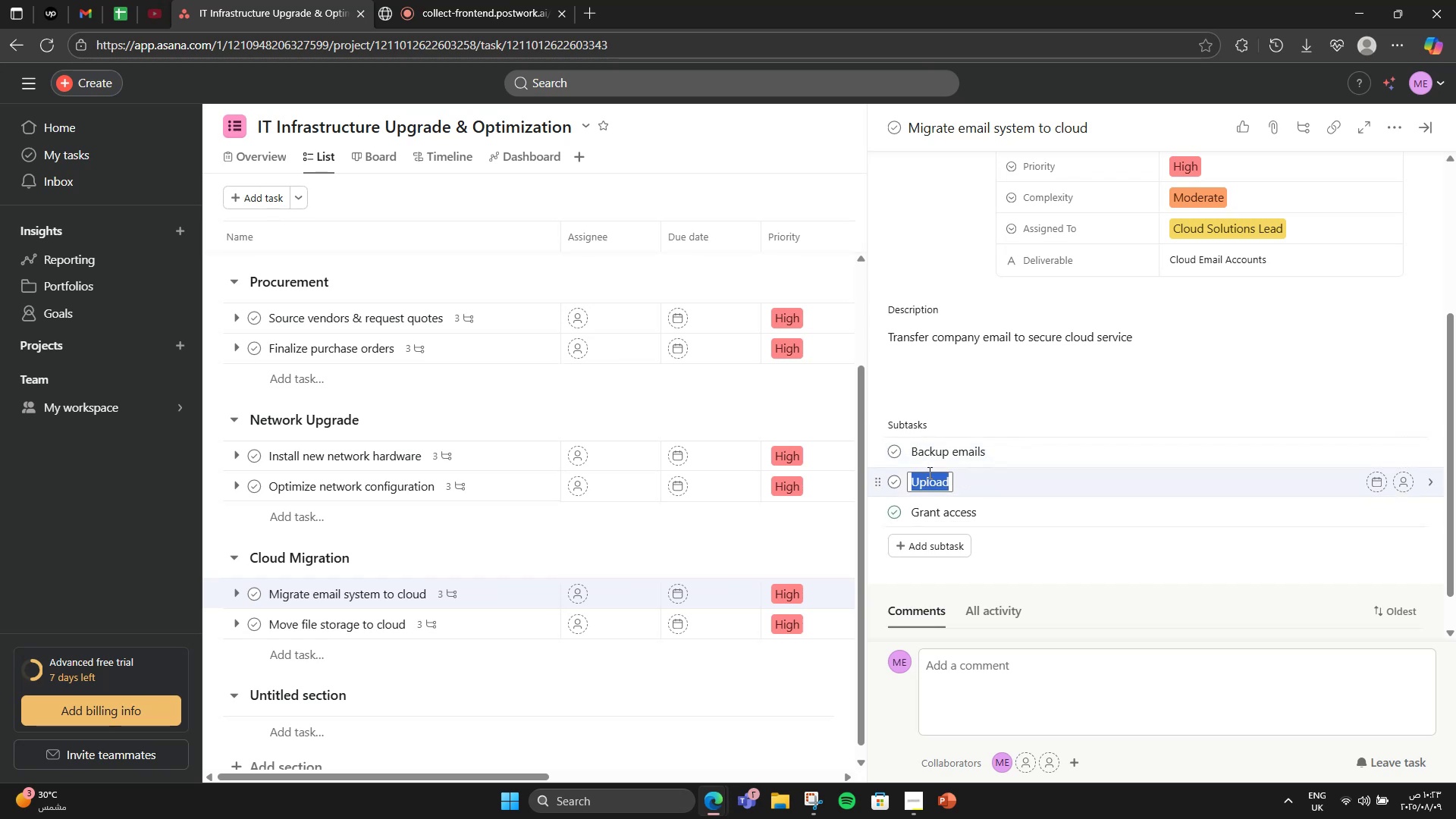 
type(Set up accounts)
 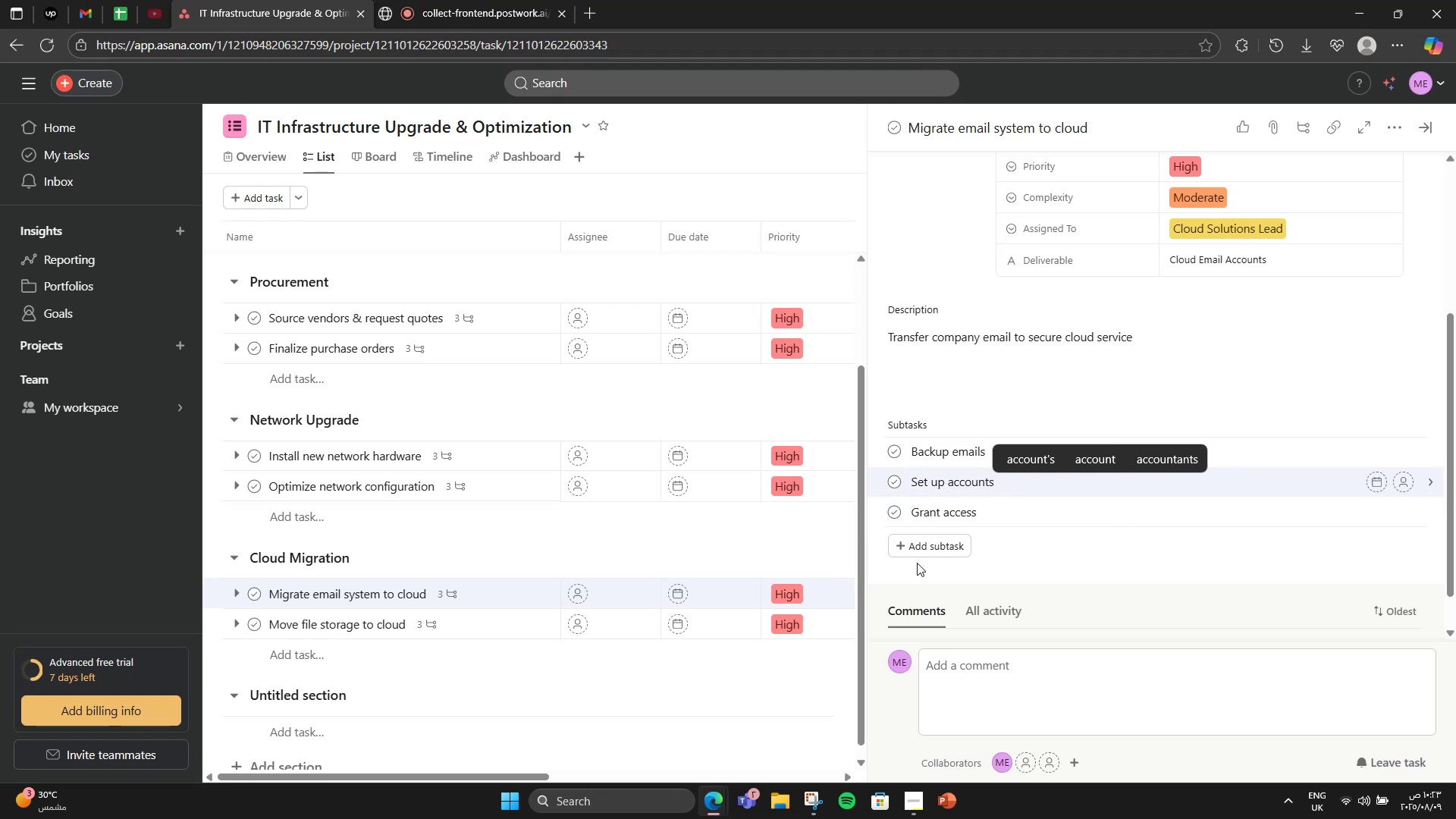 
double_click([925, 511])
 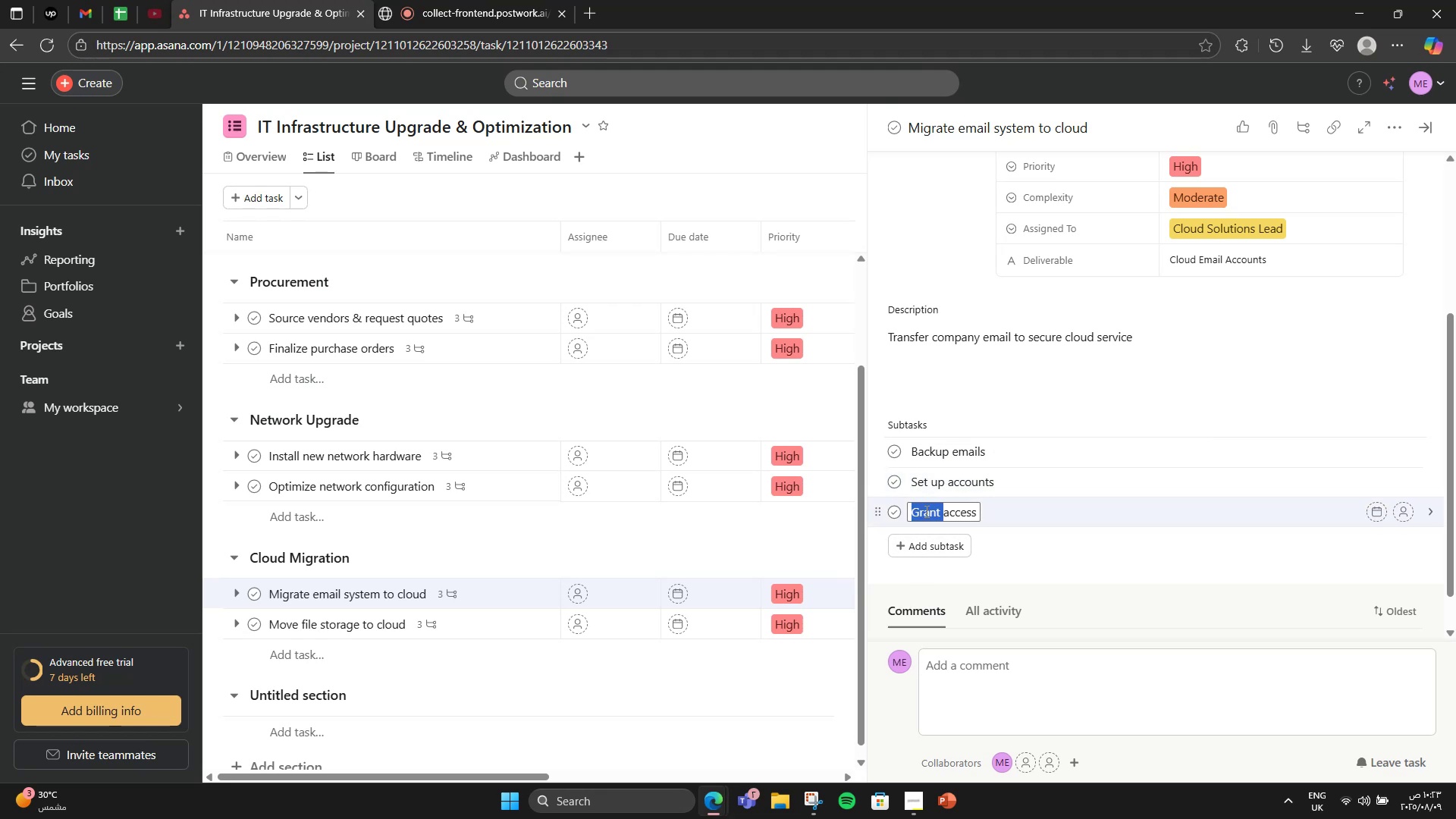 
triple_click([925, 511])
 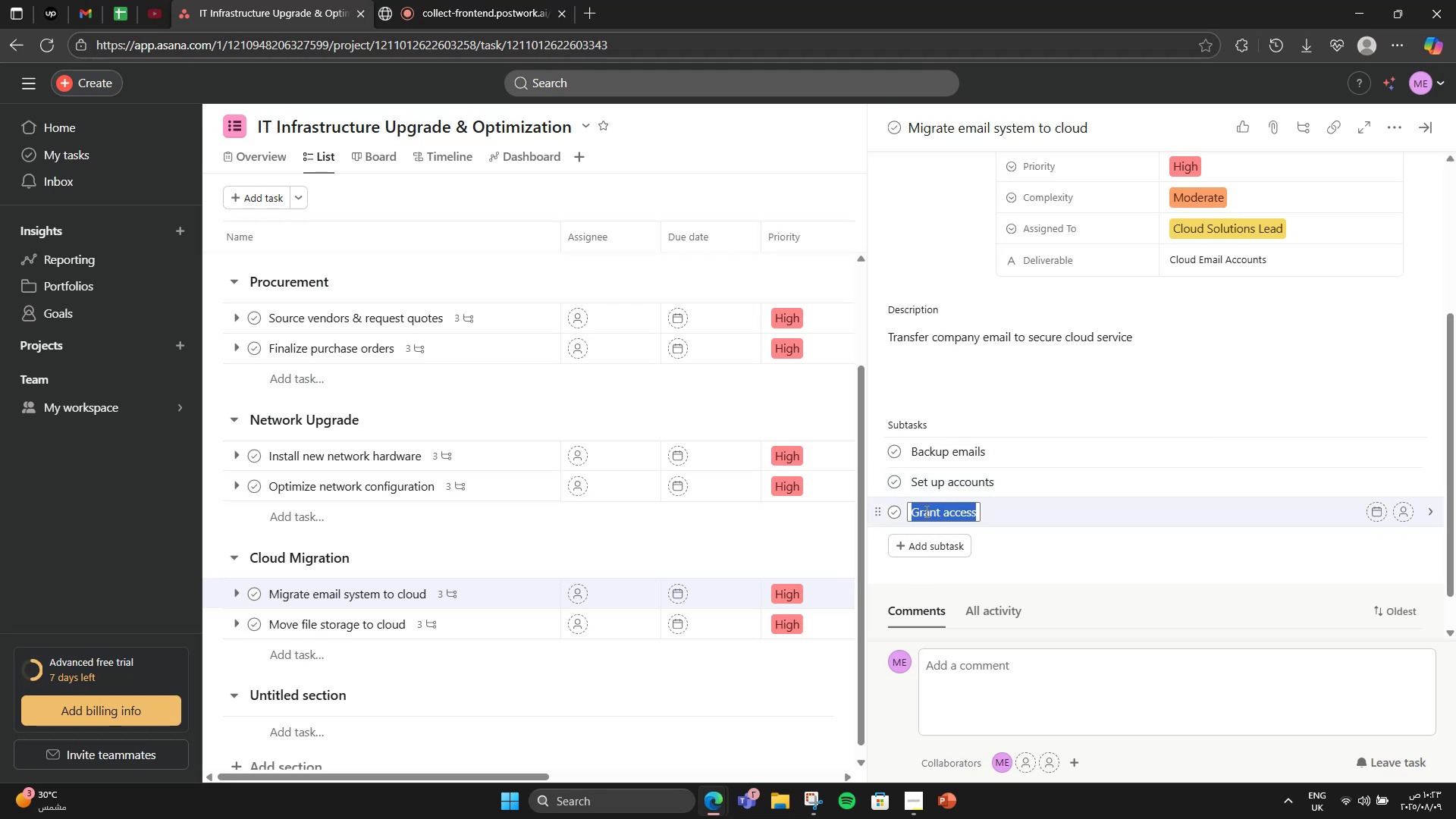 
type(Migrate)
 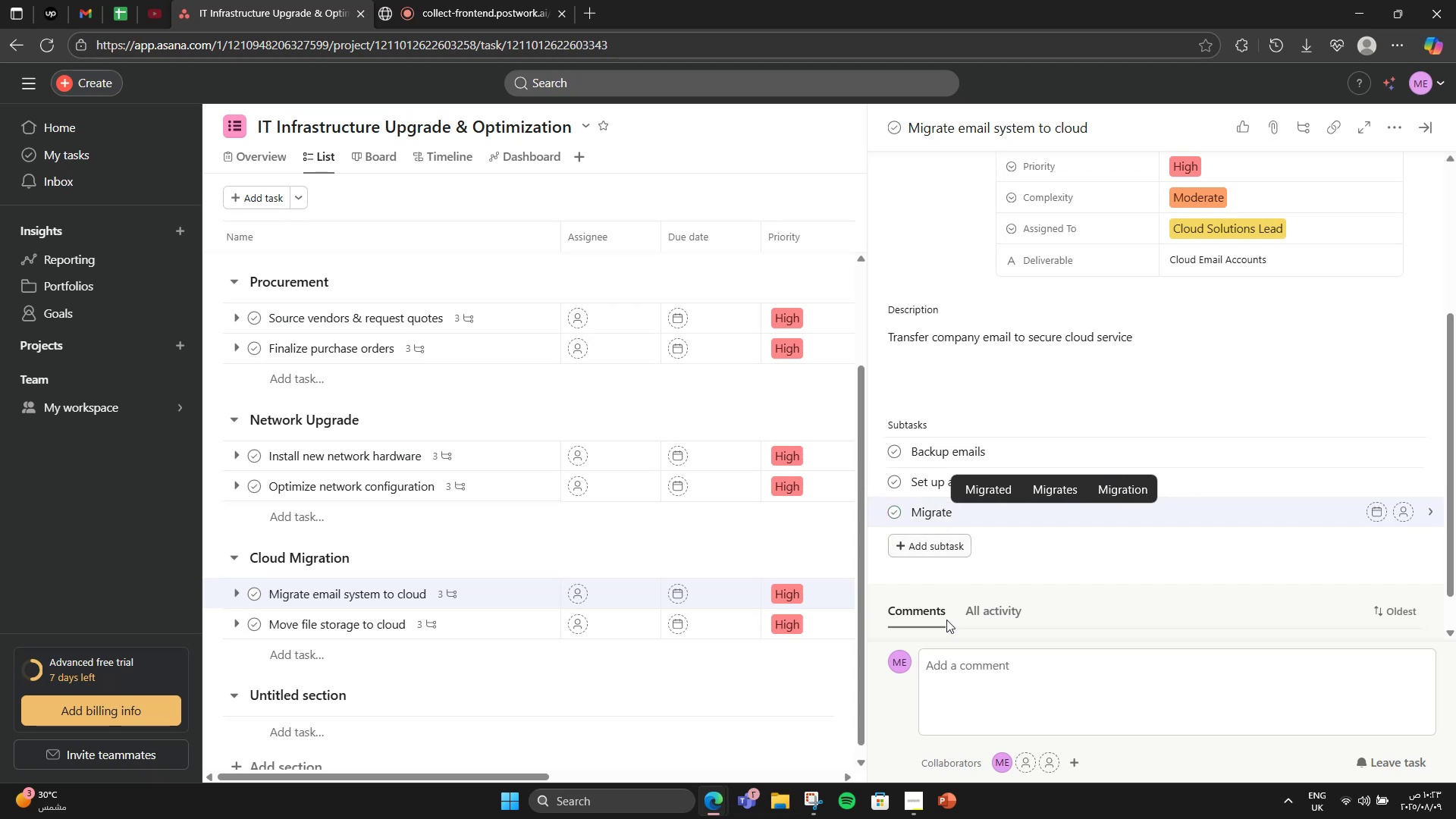 
left_click([812, 557])
 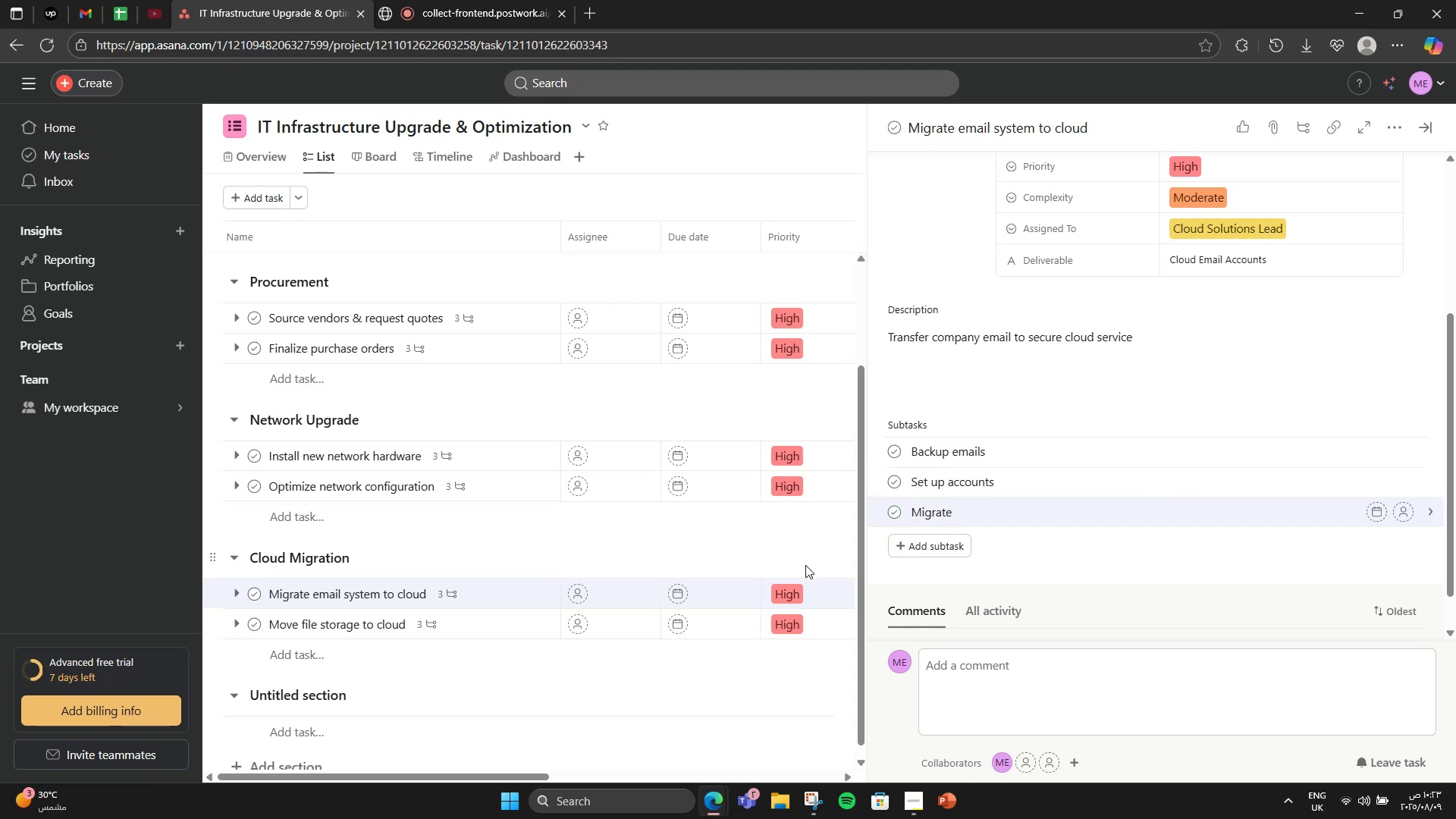 
mouse_move([585, 626])
 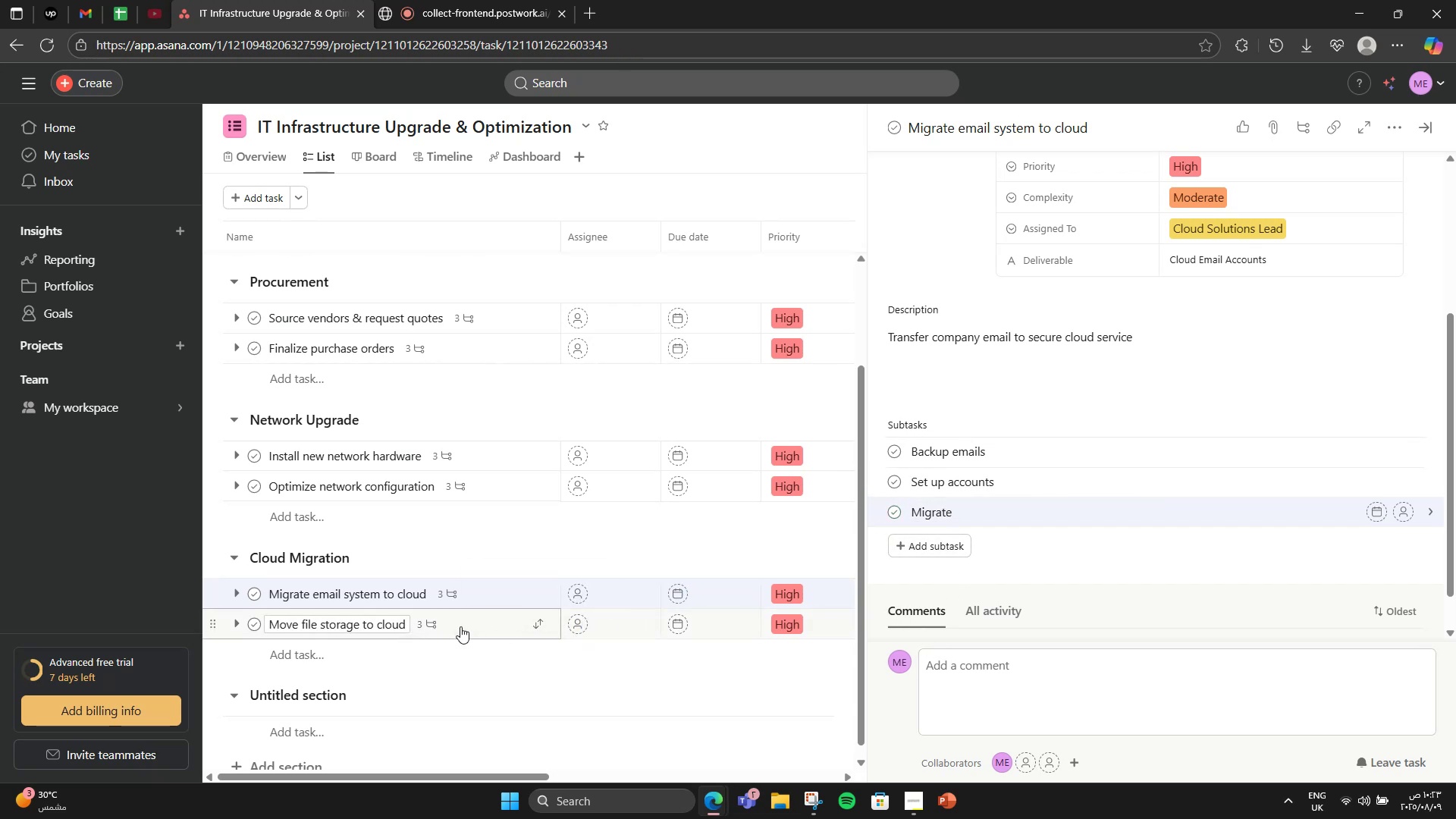 
left_click([460, 627])
 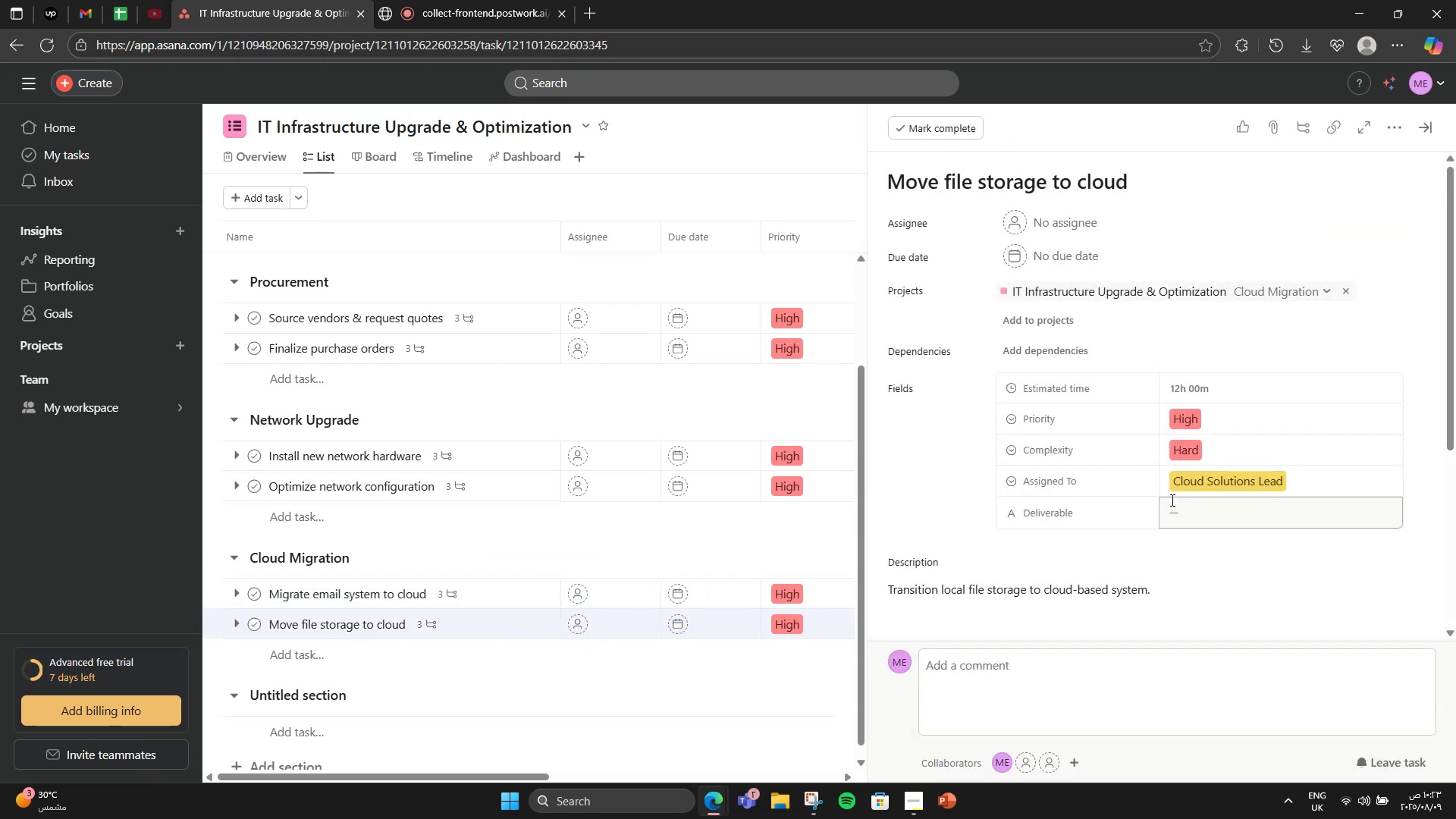 
left_click([1174, 502])
 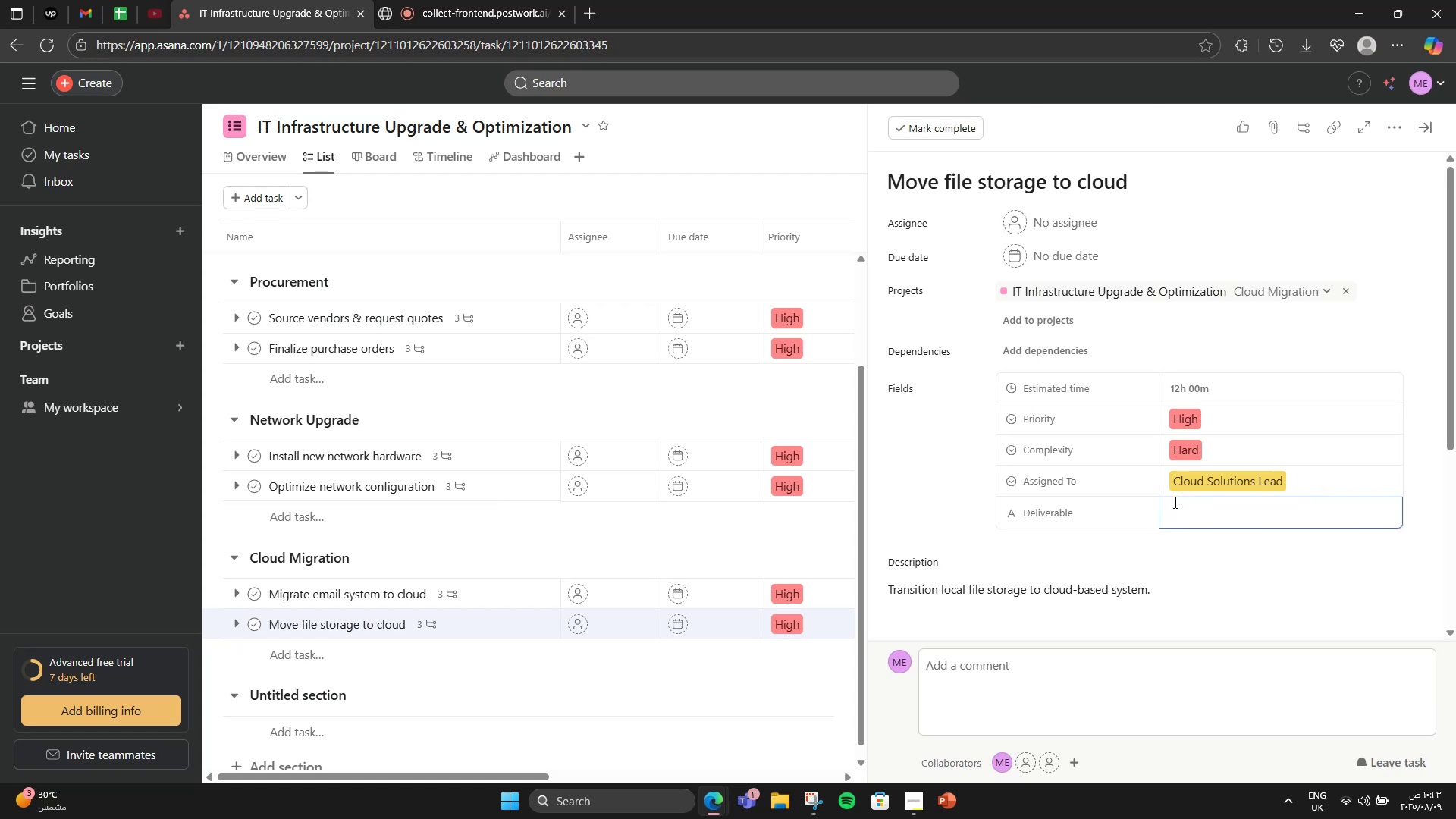 
type(Clou)
key(Backspace)
type(ud f)
key(Backspace)
type(File Sr)
key(Backspace)
type(torage)
 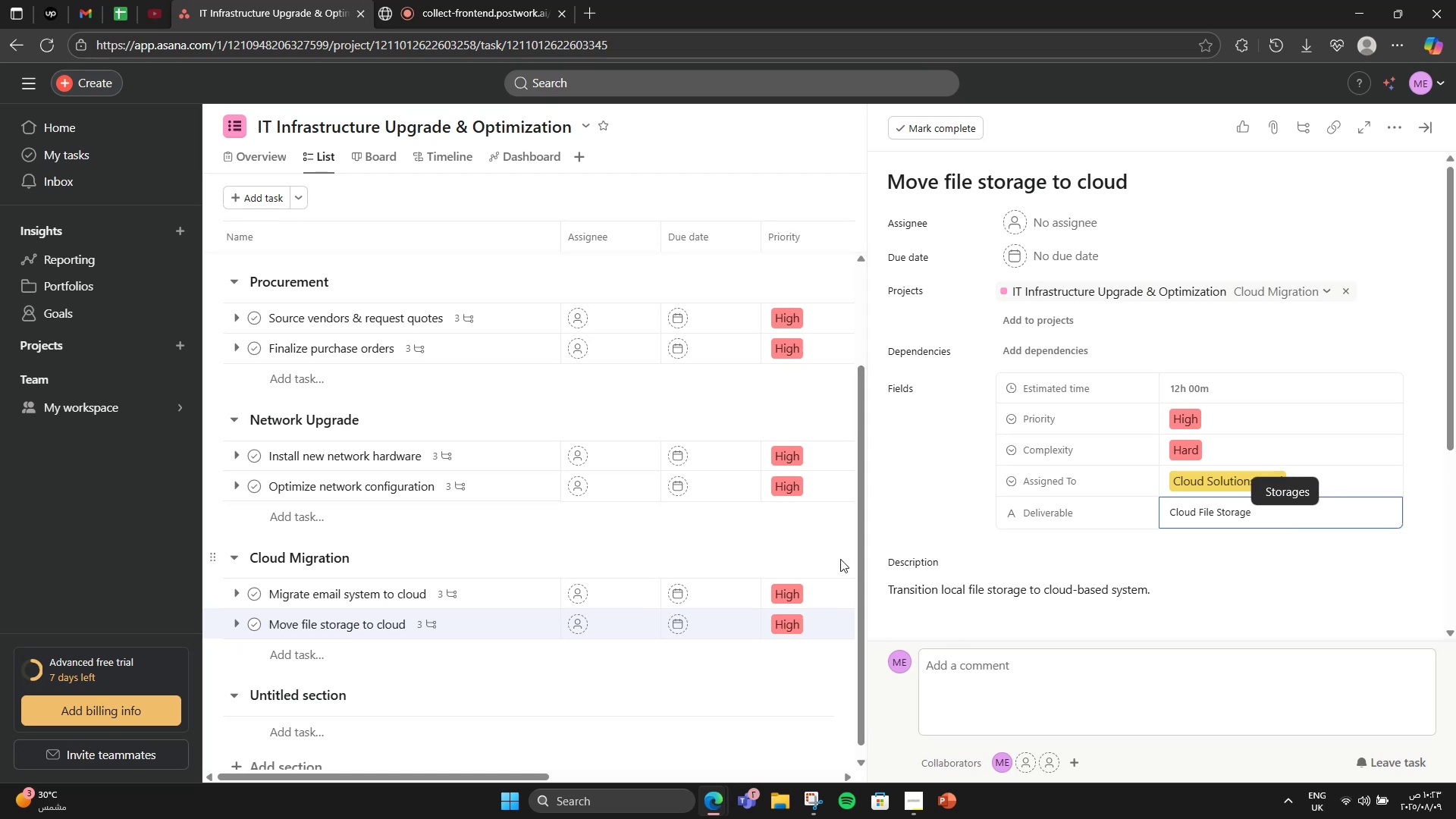 
left_click([962, 430])
 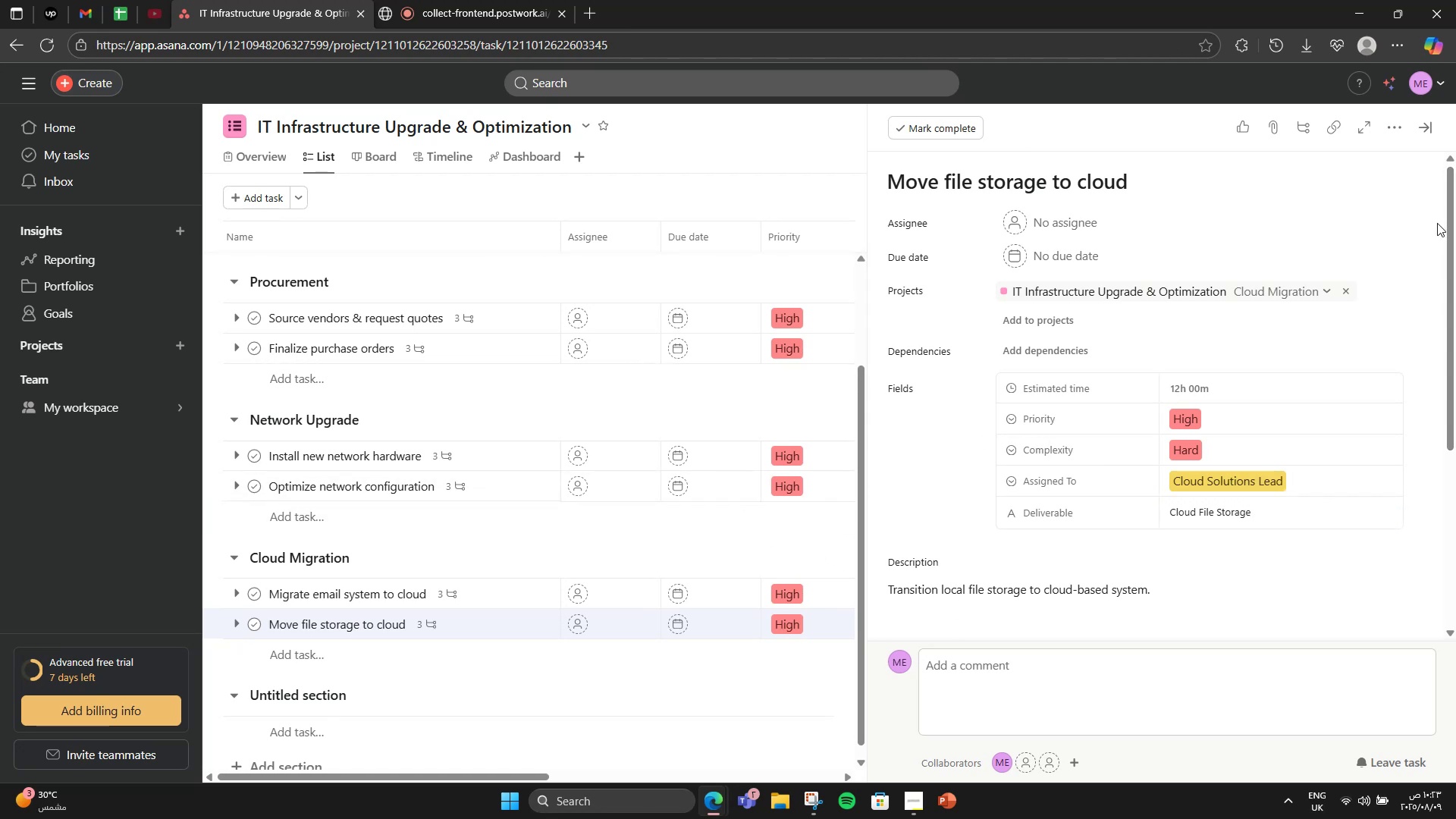 
scroll: coordinate [1398, 257], scroll_direction: down, amount: 4.0
 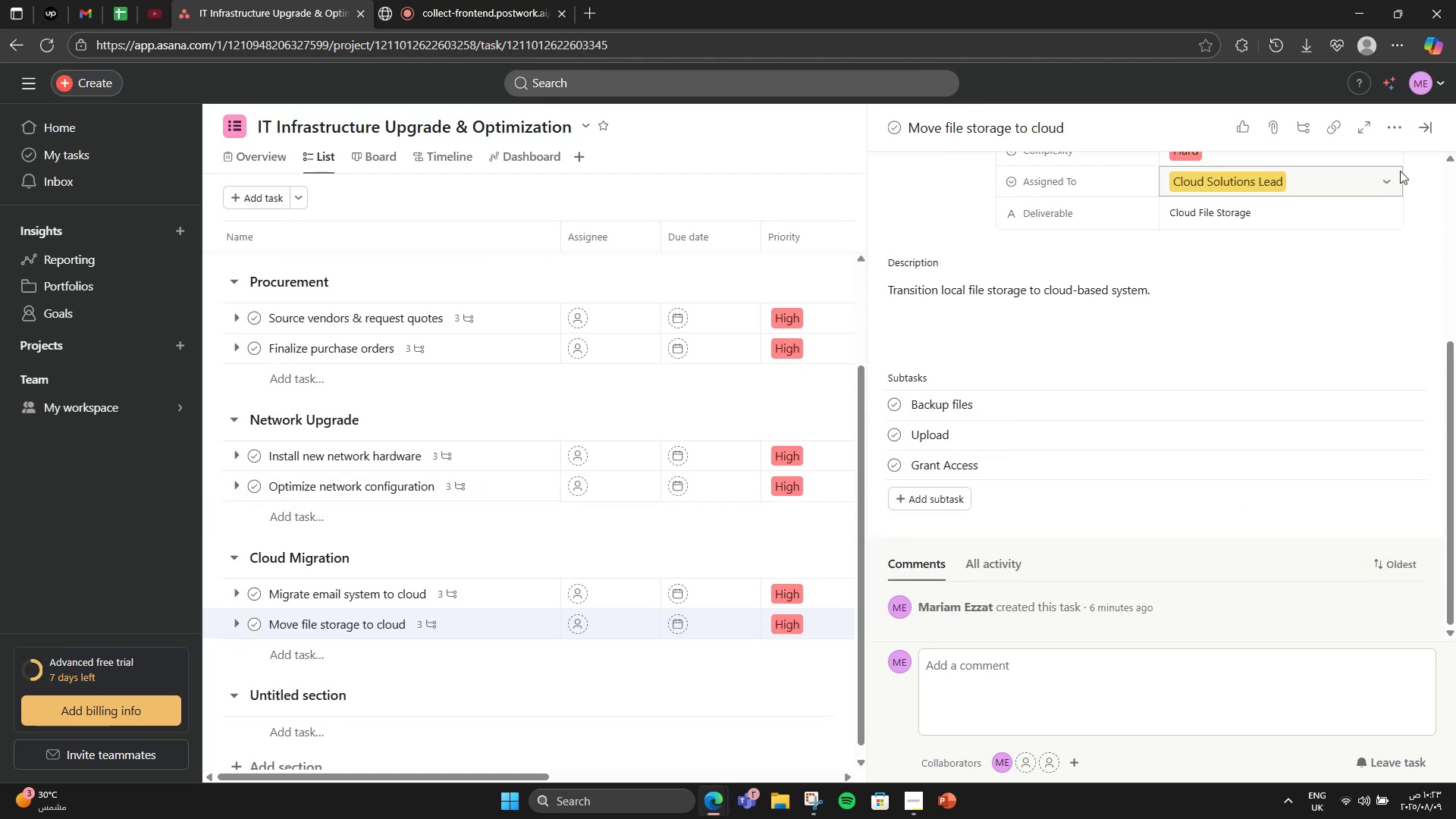 
left_click([1417, 136])
 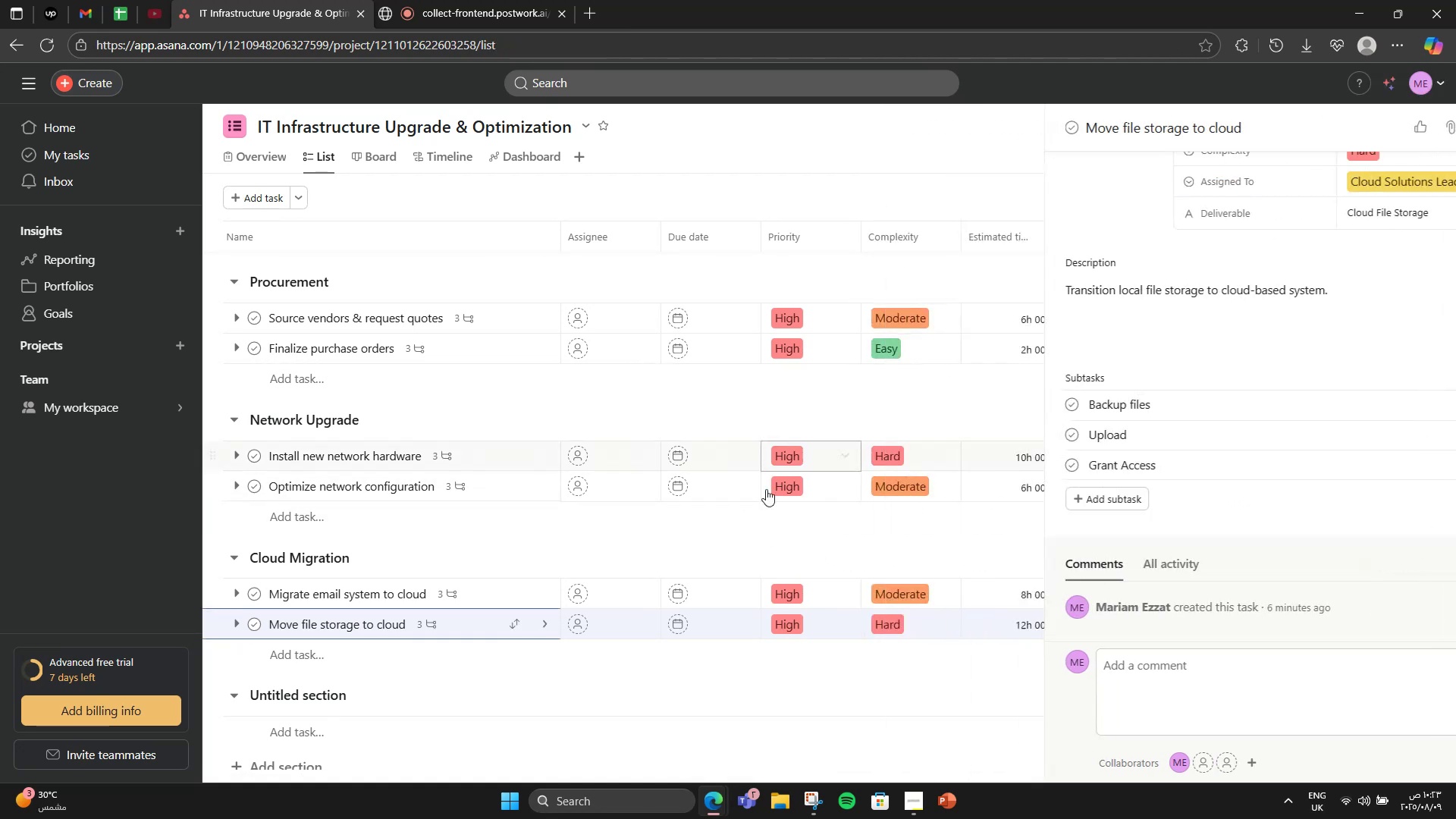 
scroll: coordinate [763, 490], scroll_direction: down, amount: 2.0
 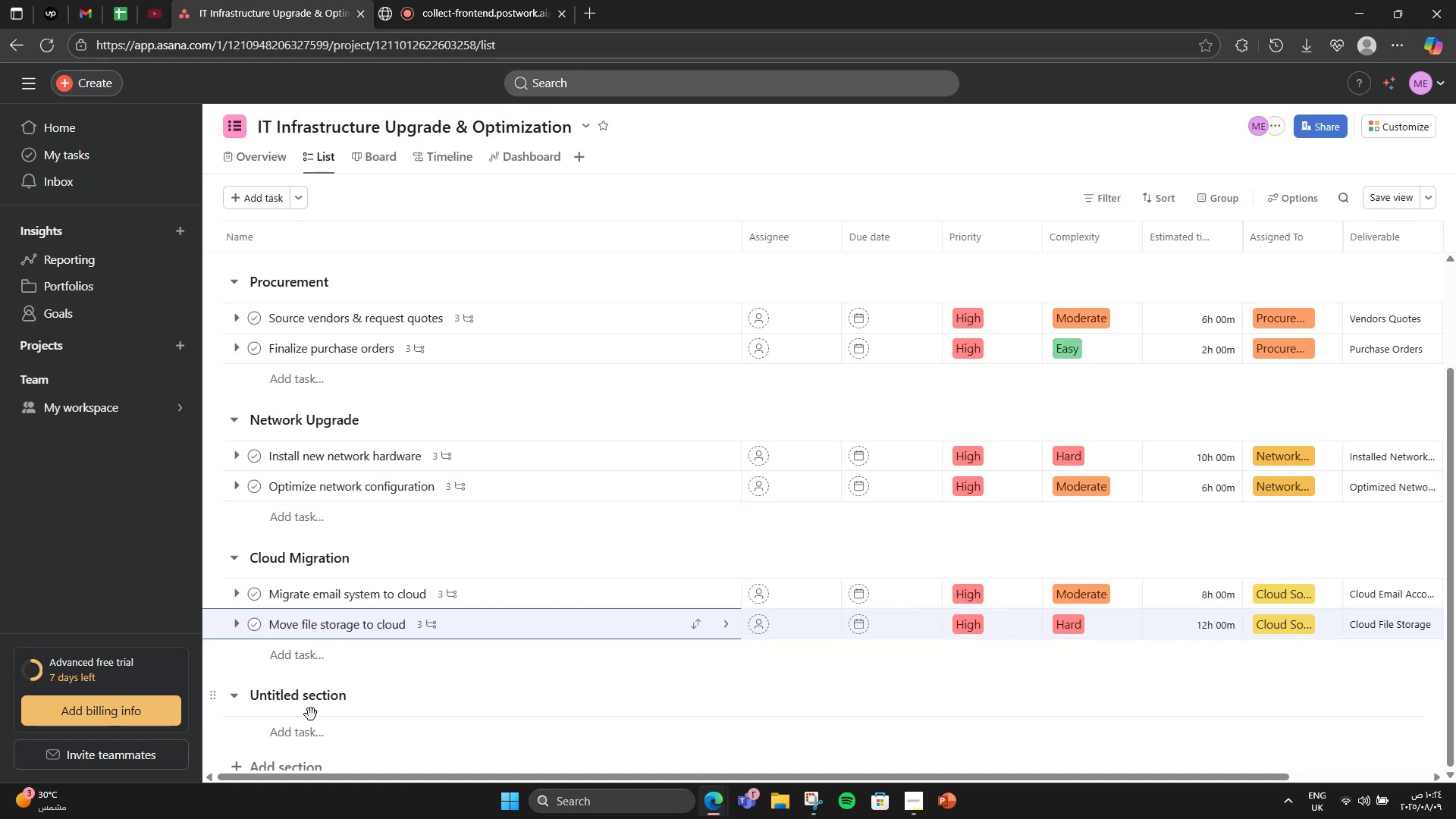 
wait(10.6)
 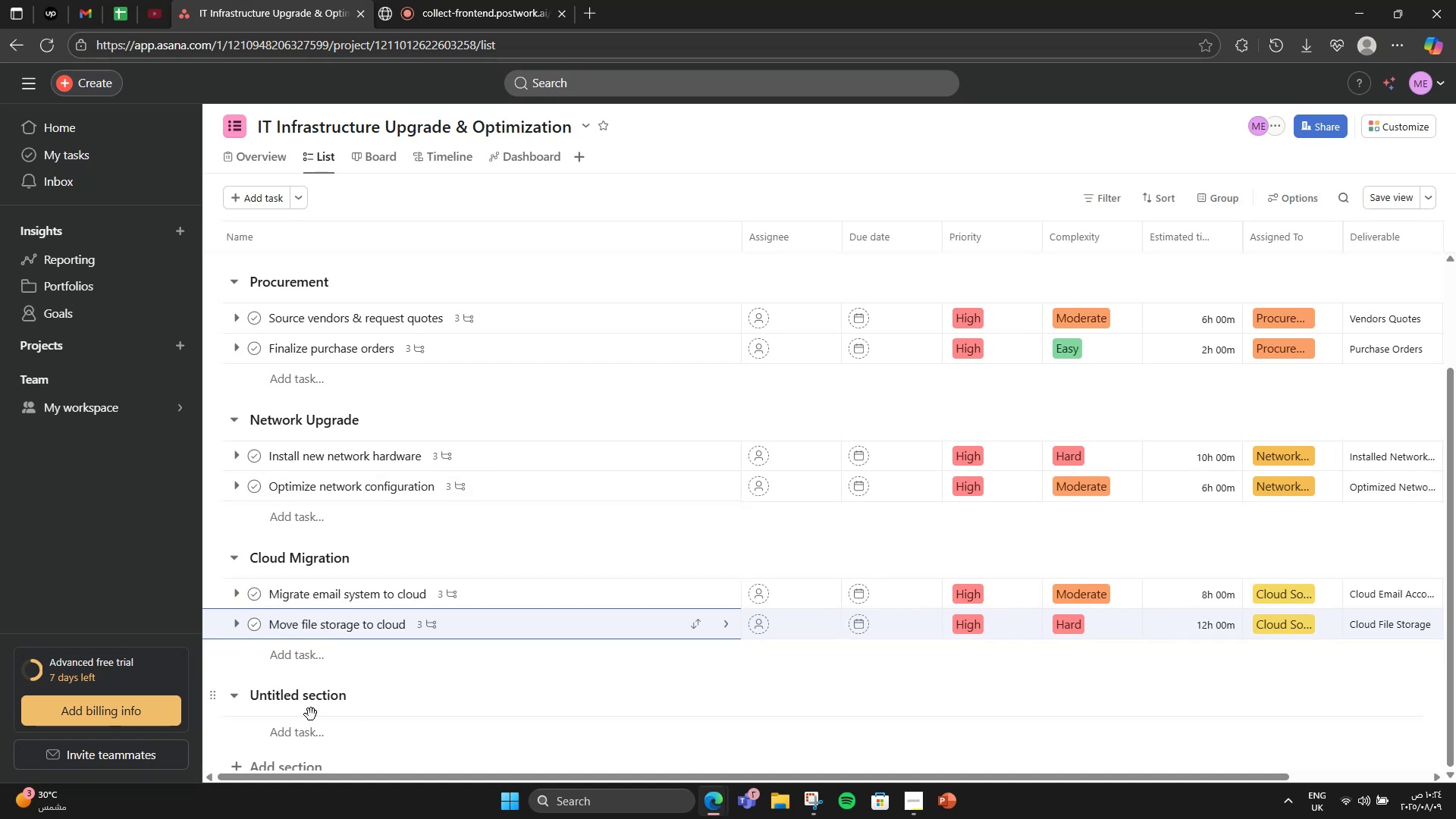 
scroll: coordinate [388, 695], scroll_direction: down, amount: 1.0
 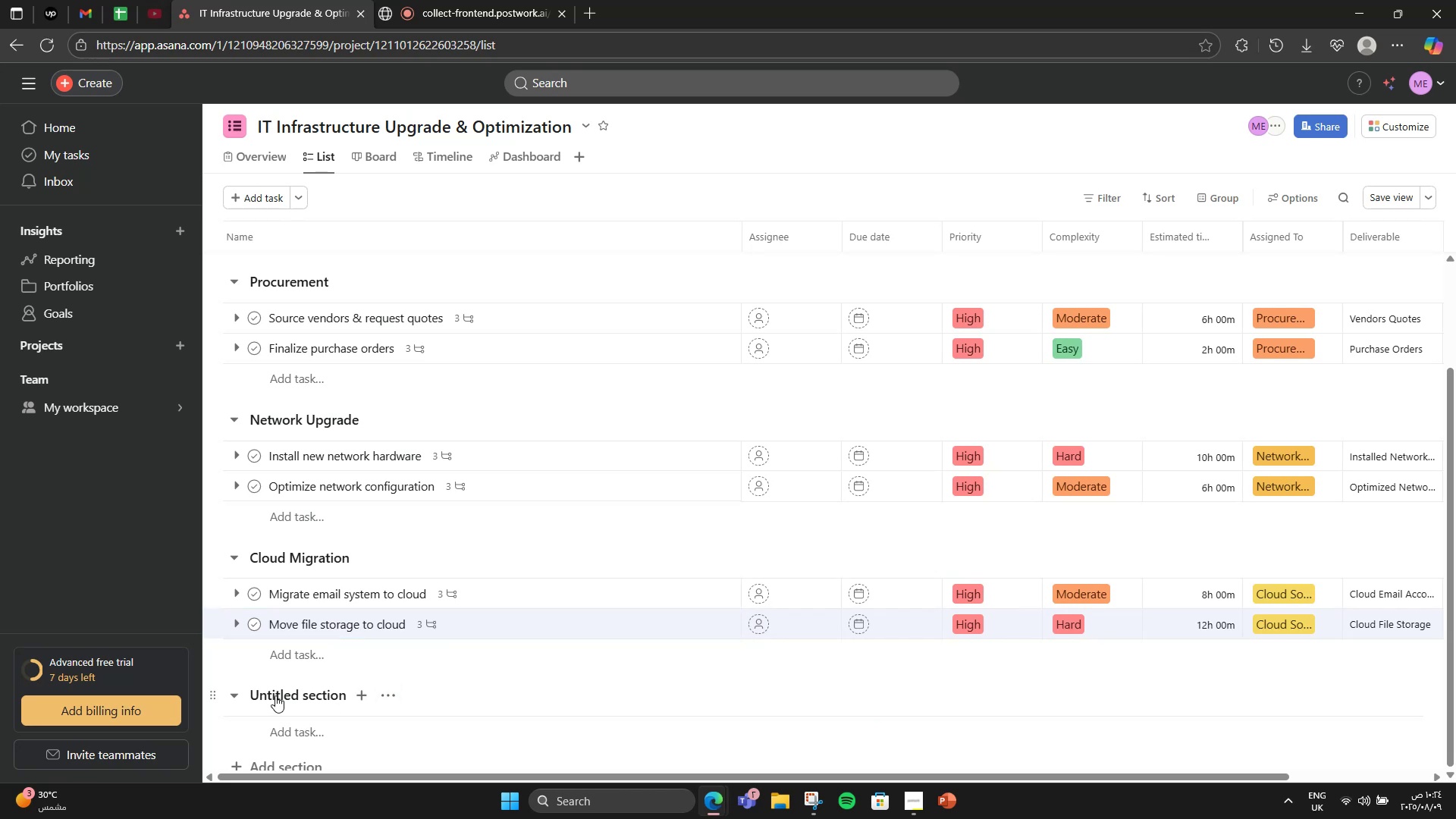 
double_click([275, 695])
 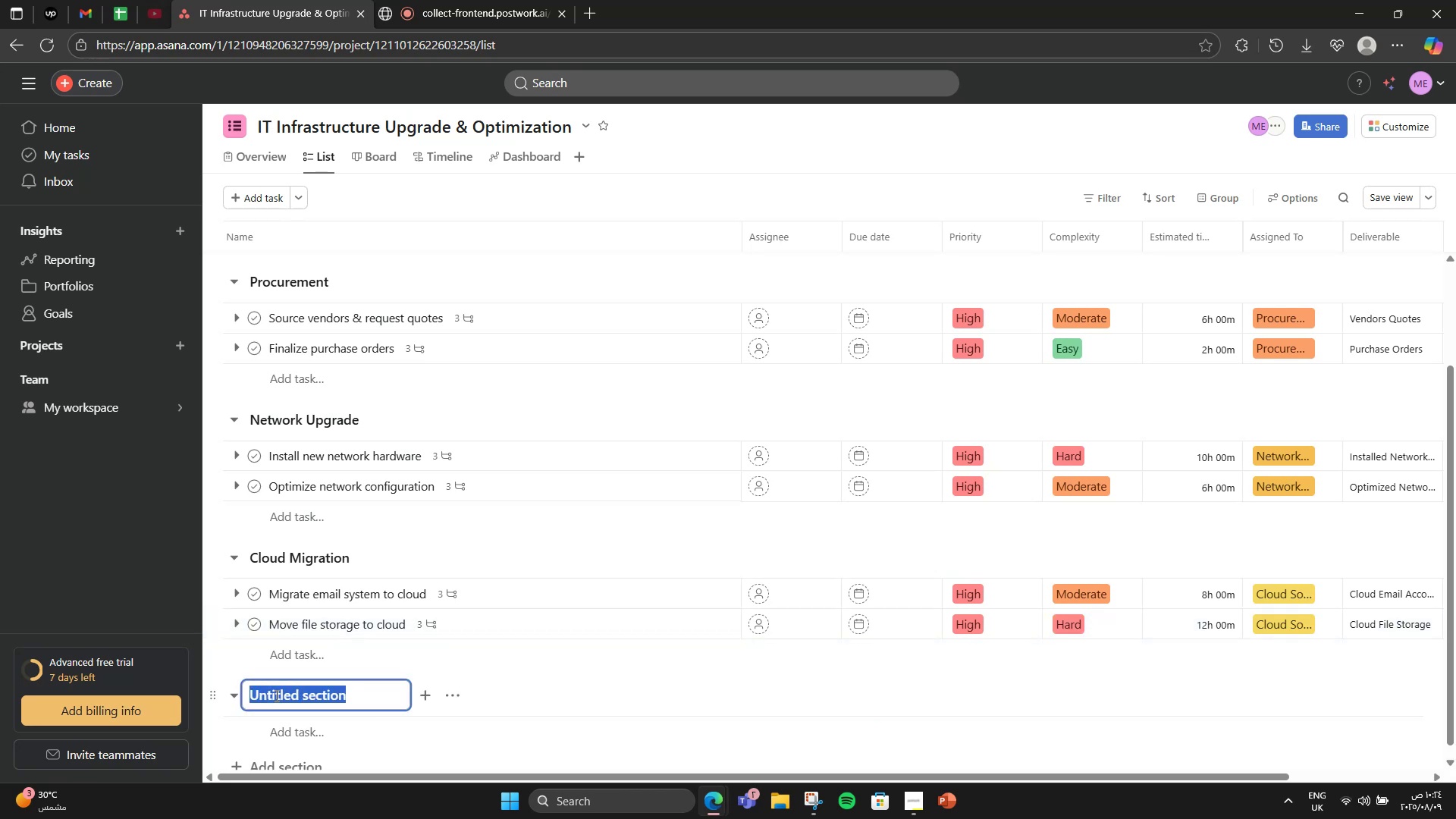 
triple_click([275, 695])
 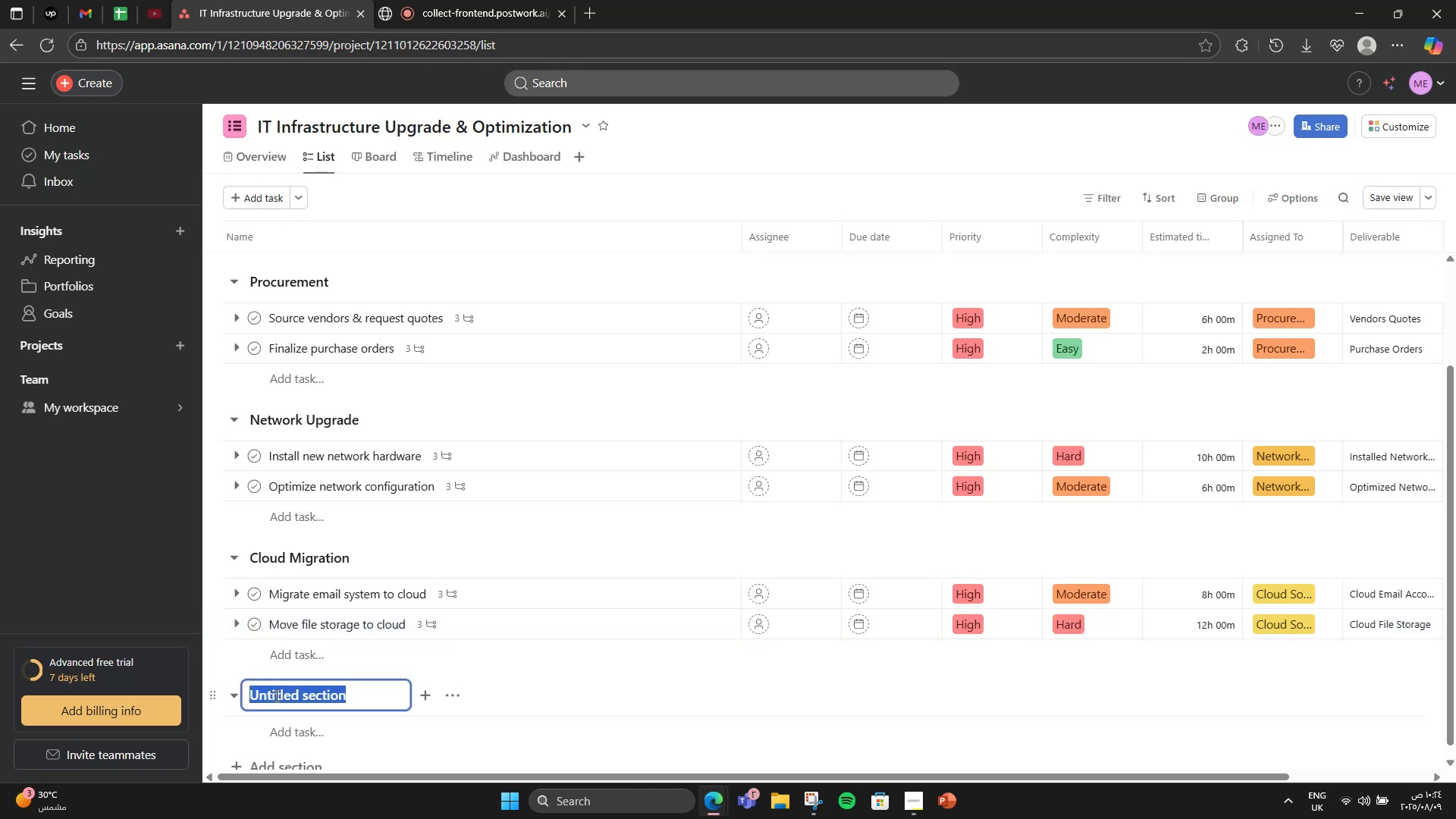 
type(Cybersecurity)
 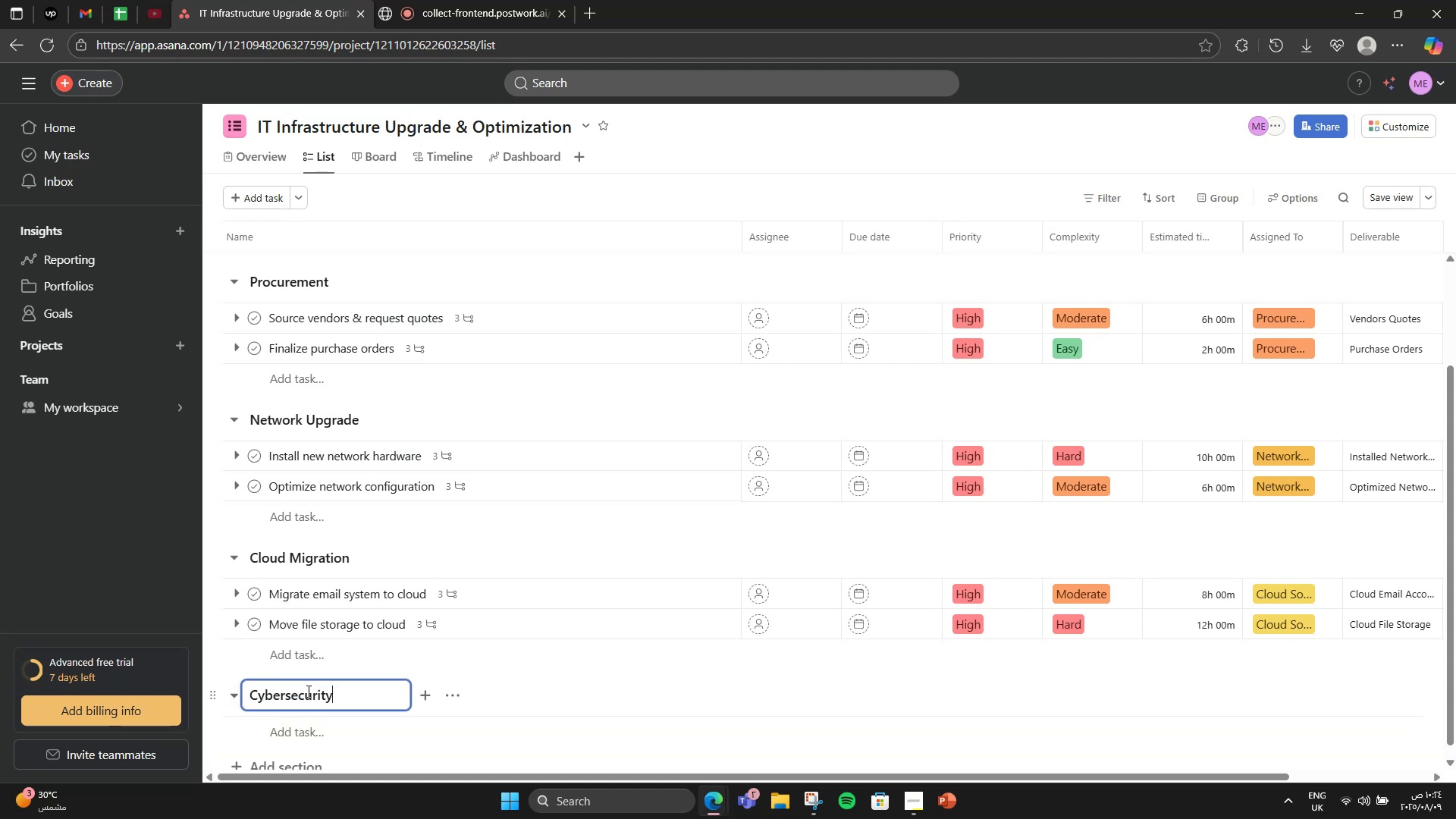 
left_click([305, 734])
 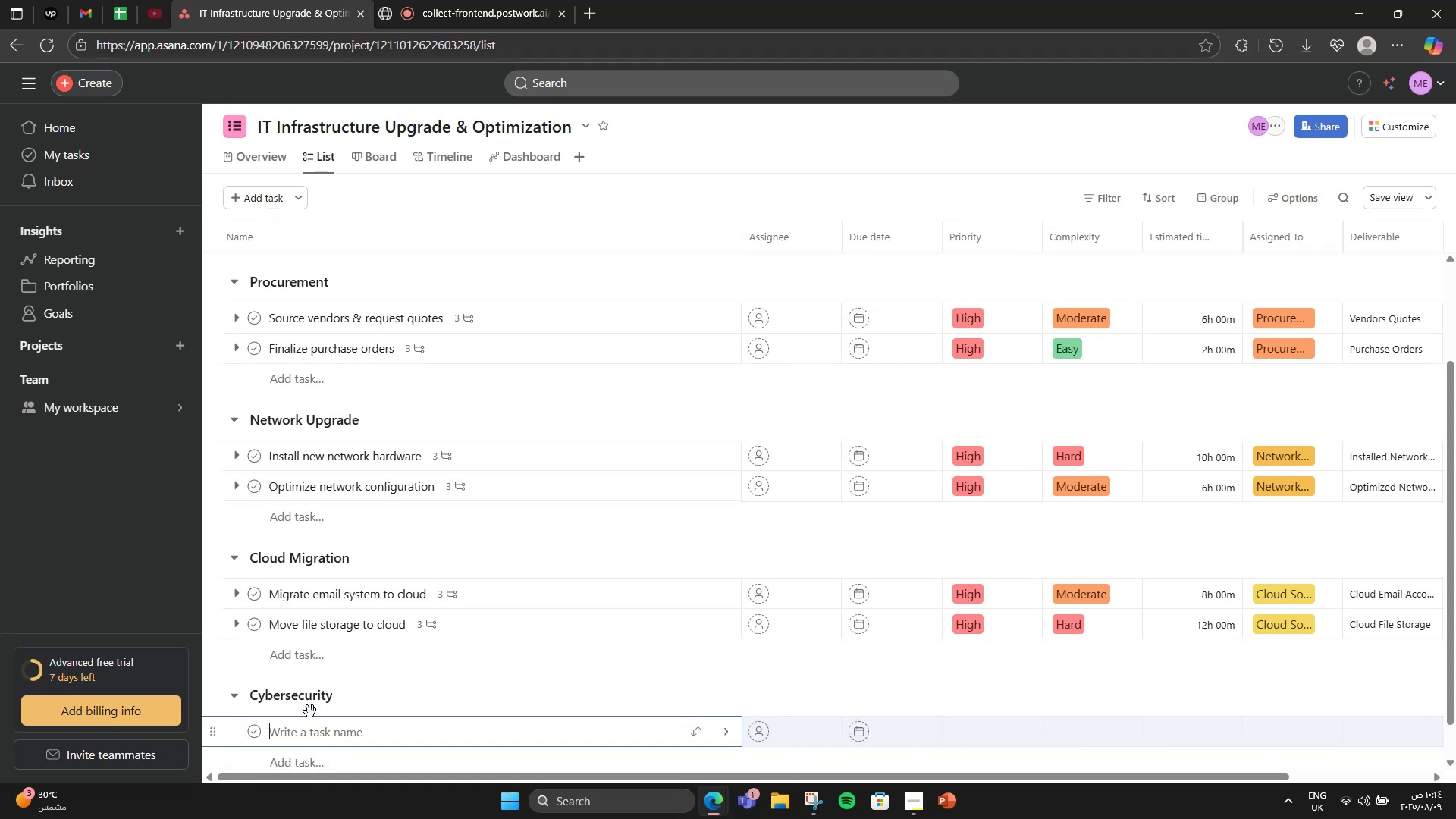 
scroll: coordinate [322, 656], scroll_direction: down, amount: 2.0
 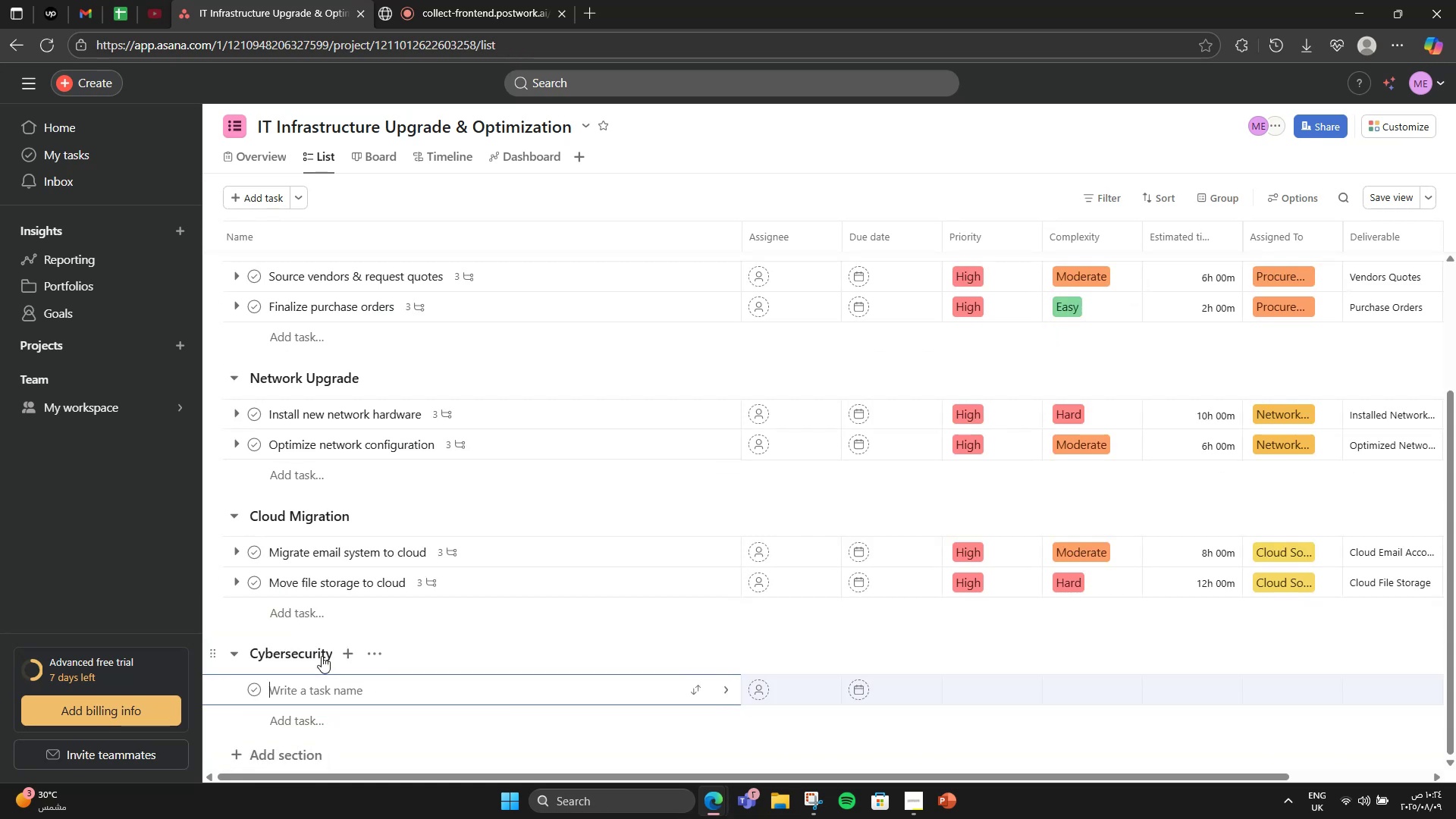 
type(Deploy new firewall & security policies)
 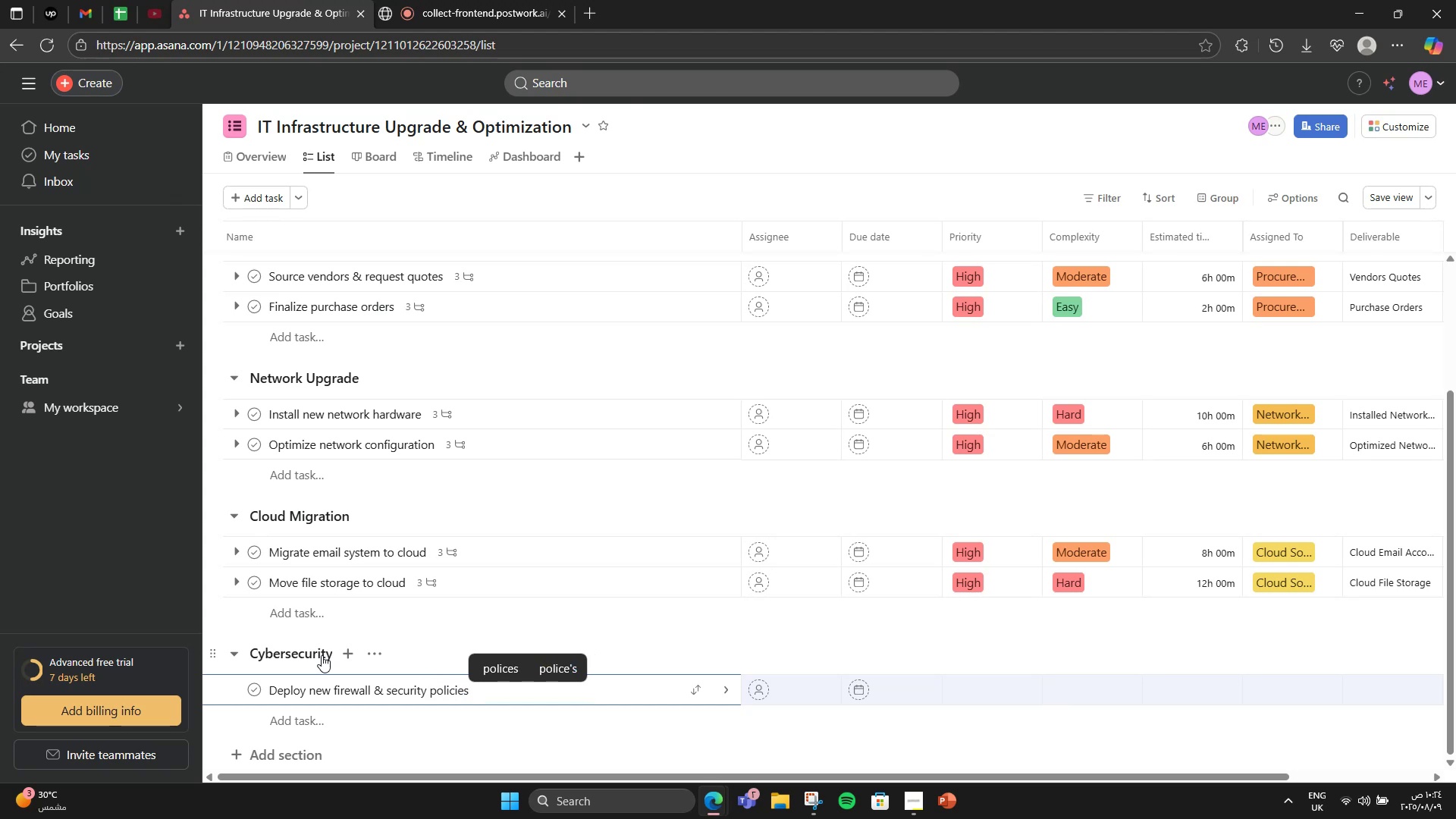 
key(Enter)
 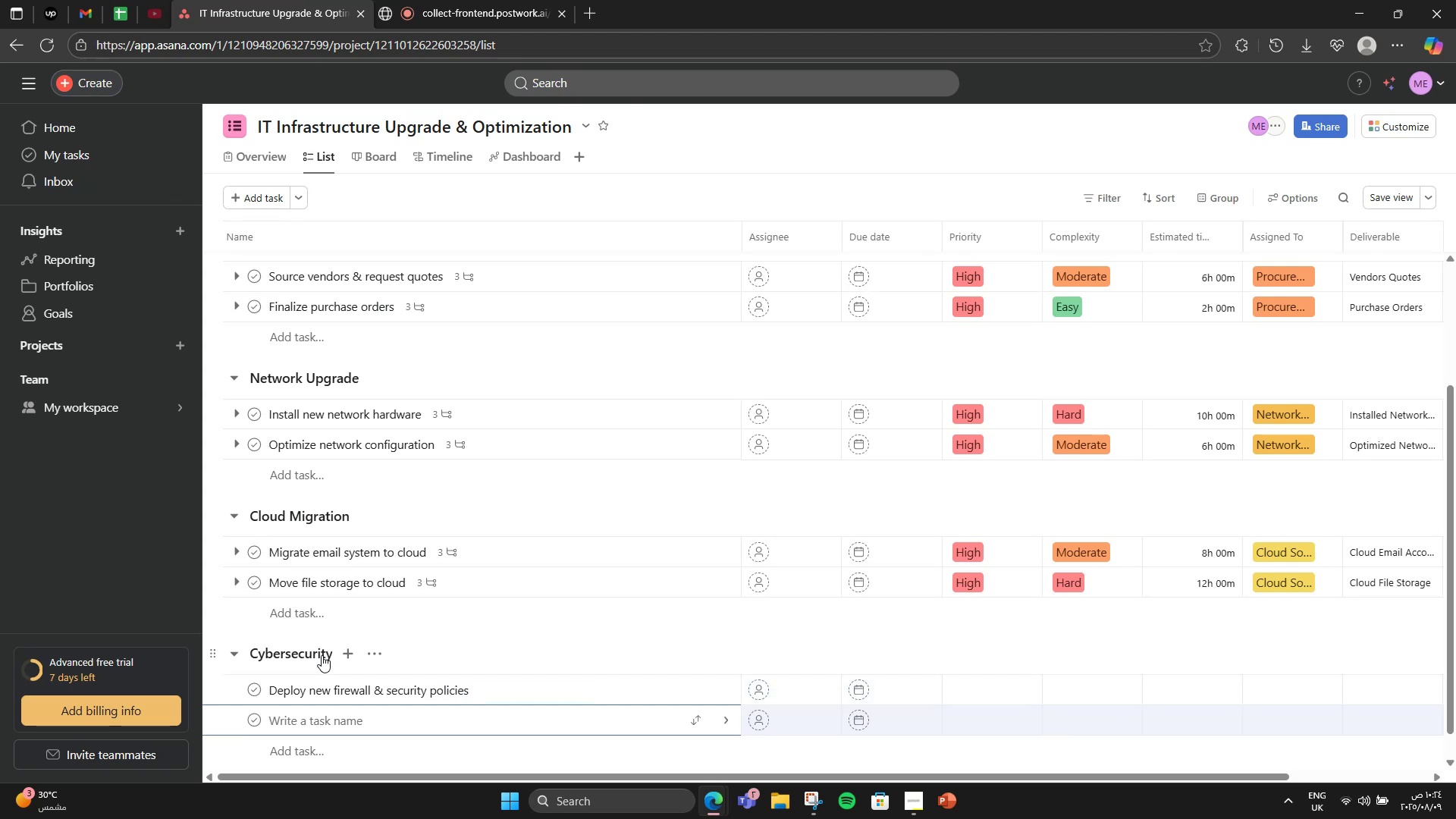 
type(Implemnt )
key(Backspace)
key(Backspace)
key(Backspace)
type(ent advanced threat protet)
key(Backspace)
type(ction )
key(Backspace)
 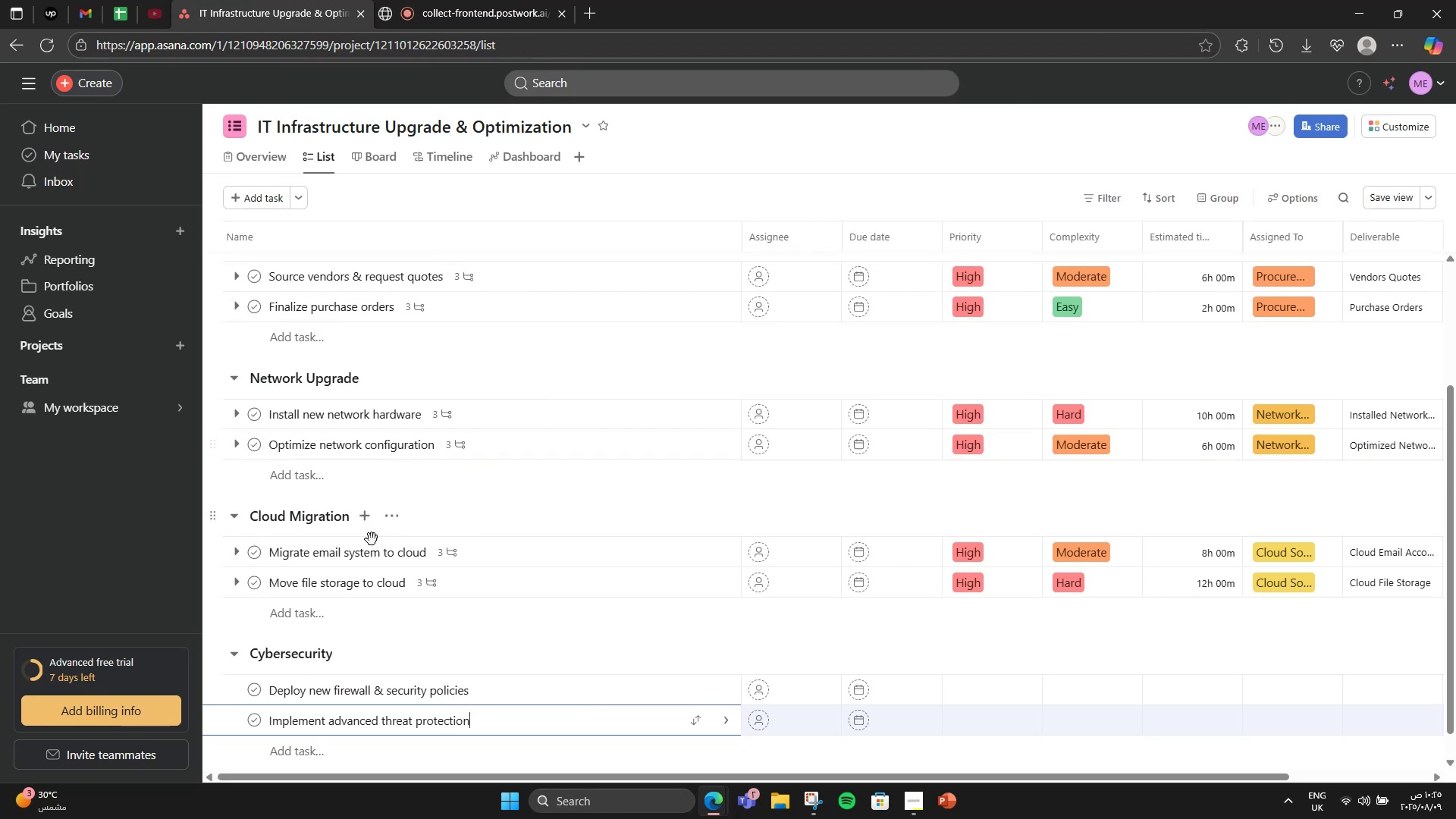 
left_click([297, 744])
 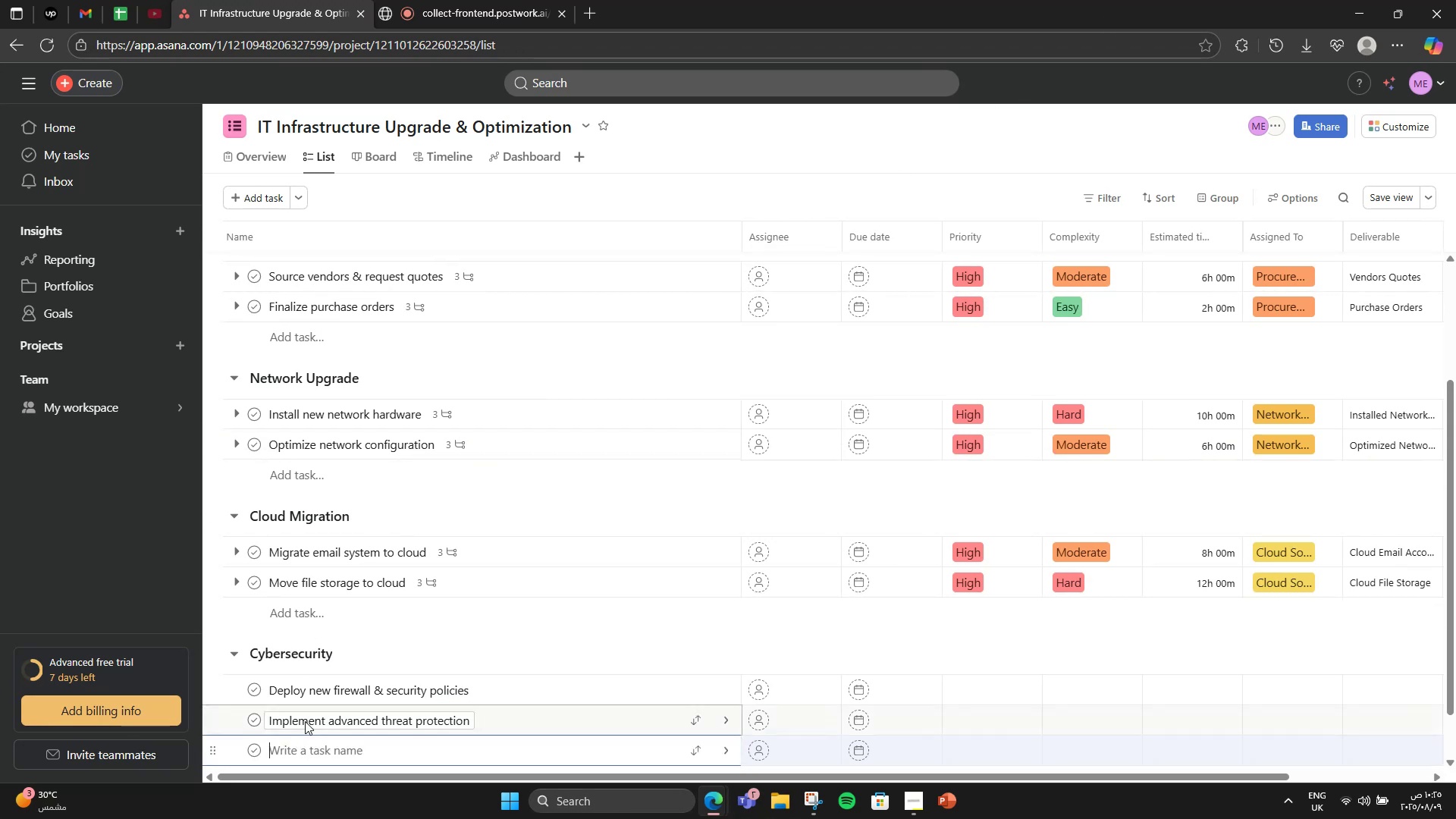 
scroll: coordinate [374, 597], scroll_direction: down, amount: 1.0
 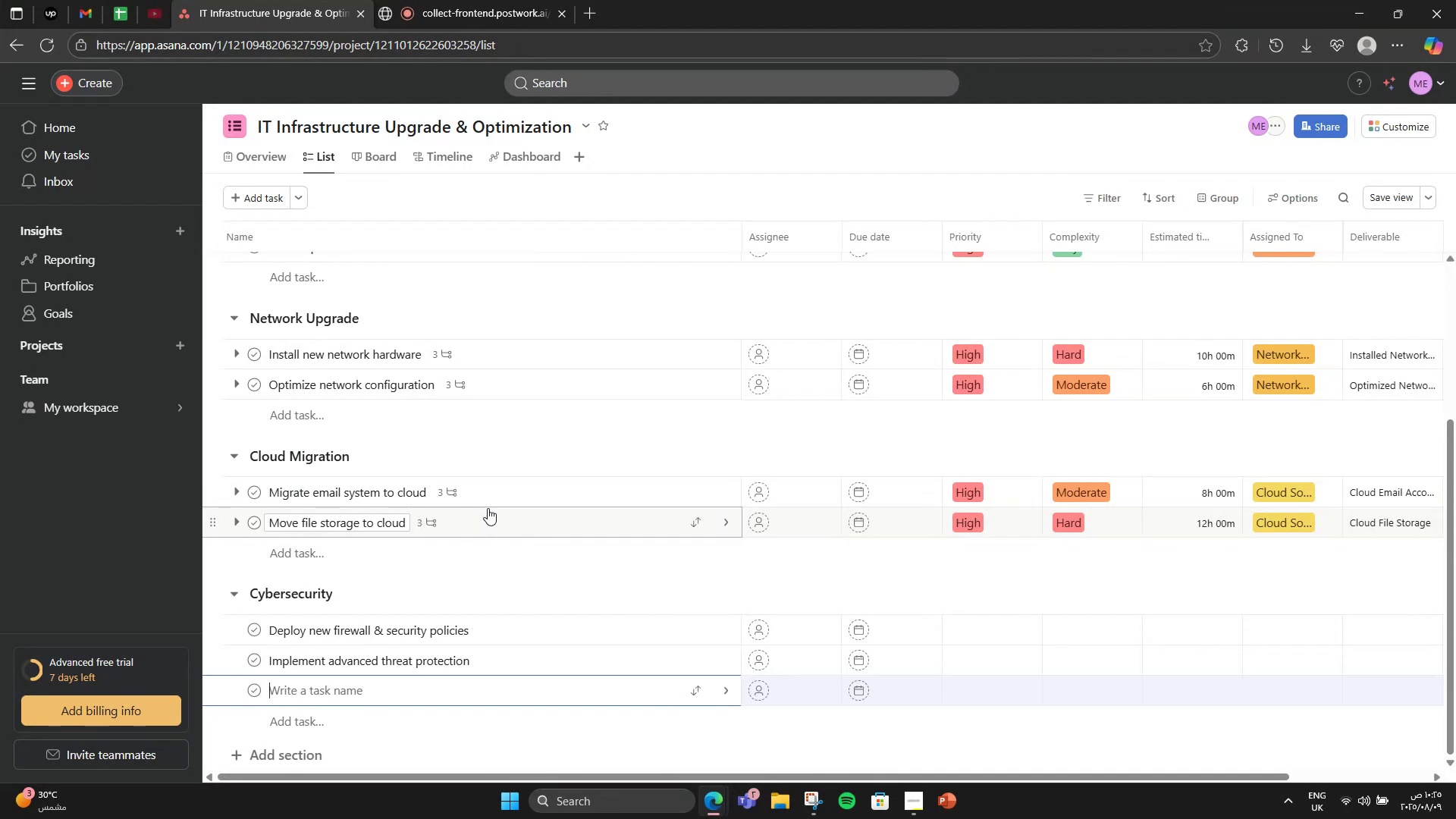 
wait(6.2)
 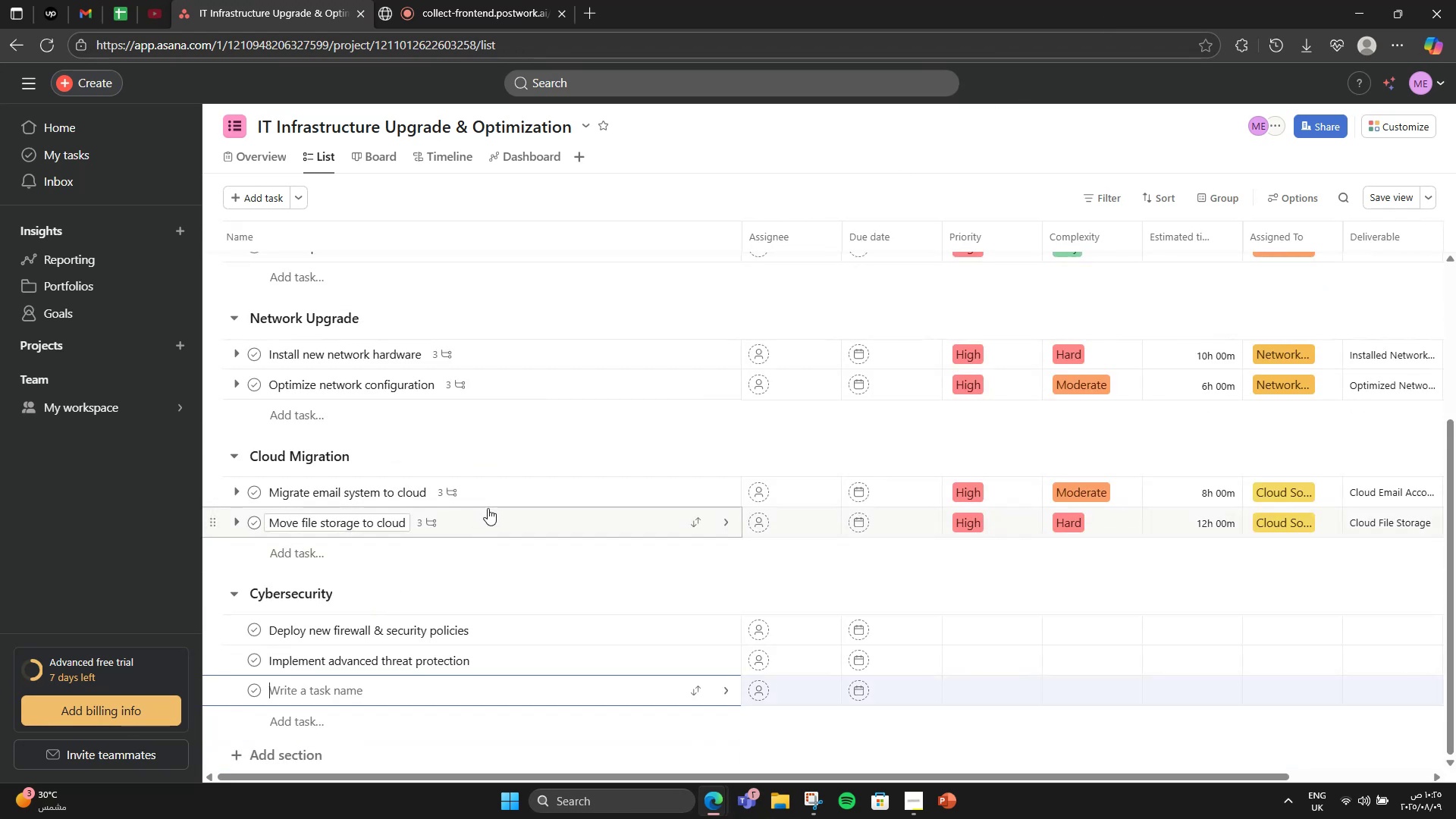 
left_click([646, 582])
 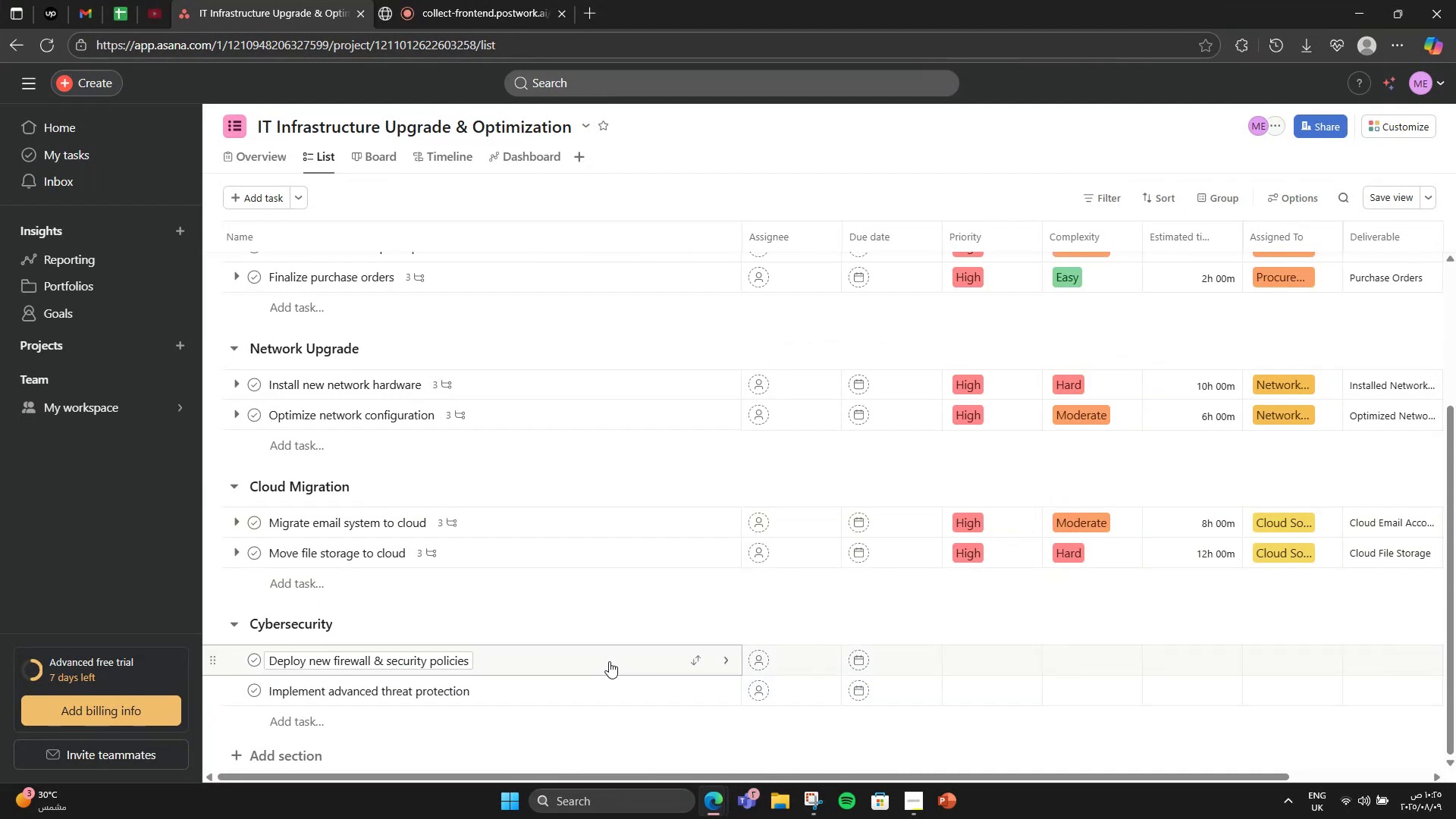 
left_click([609, 661])
 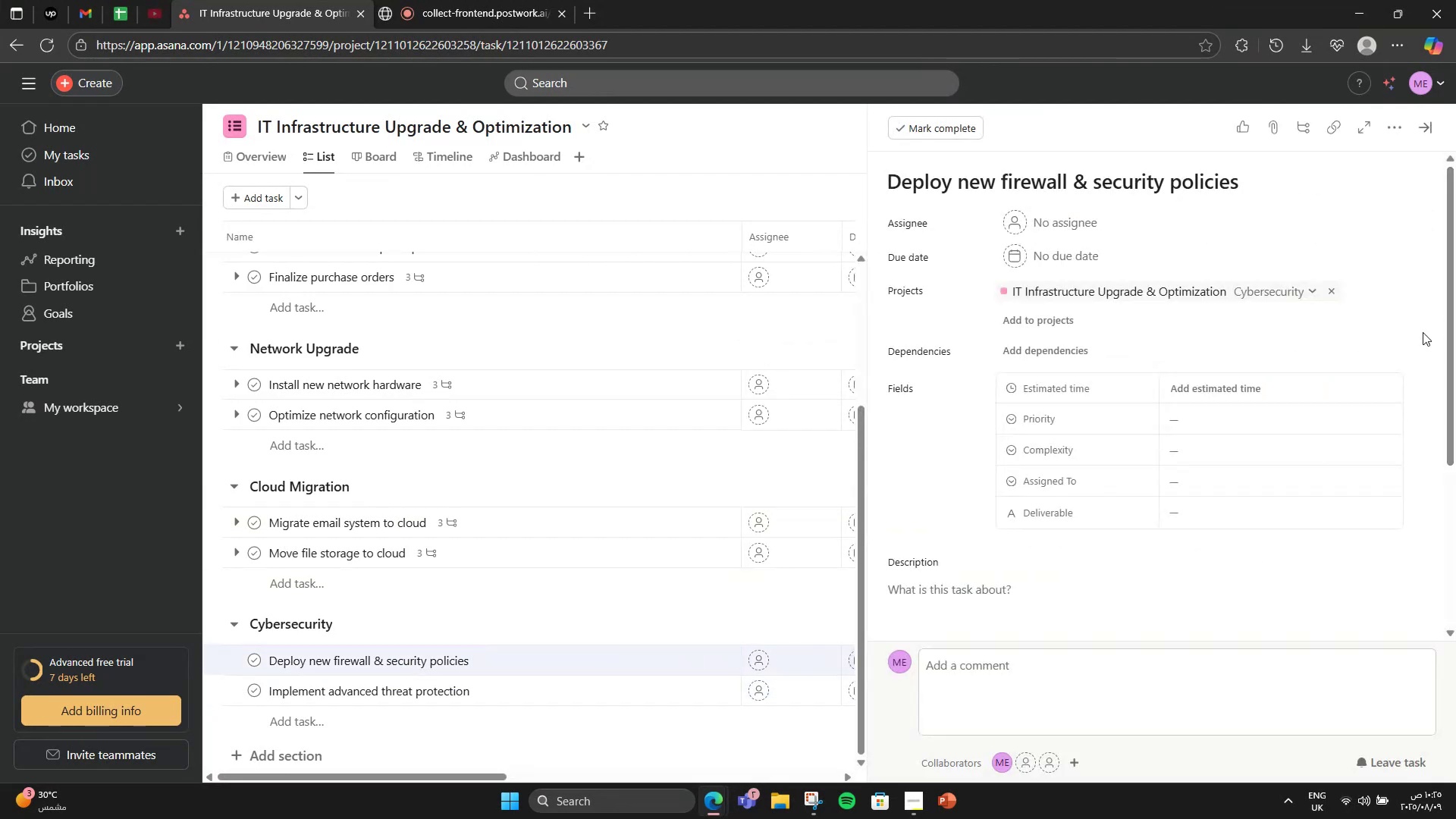 
scroll: coordinate [1165, 477], scroll_direction: down, amount: 2.0
 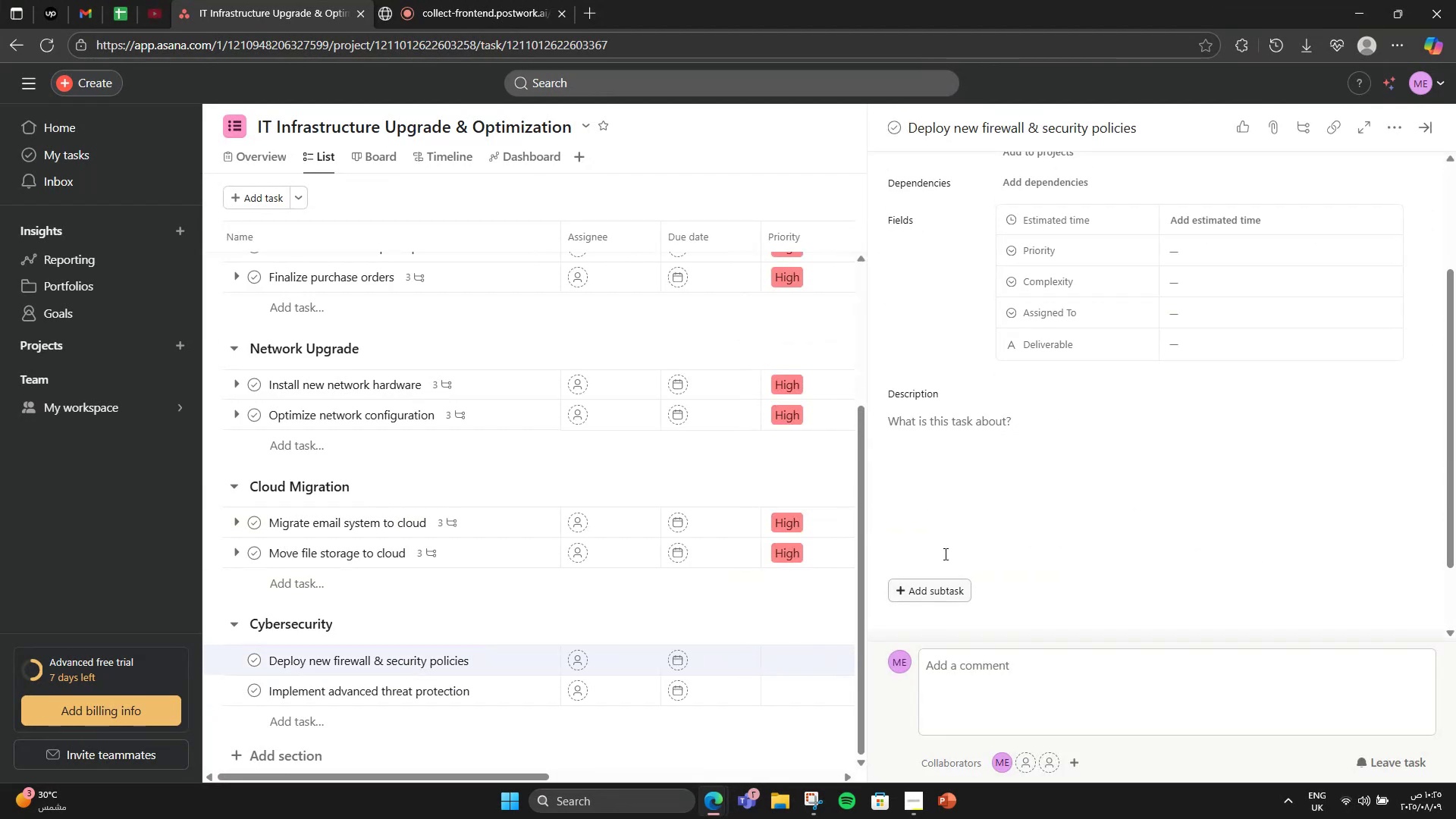 
left_click([982, 446])
 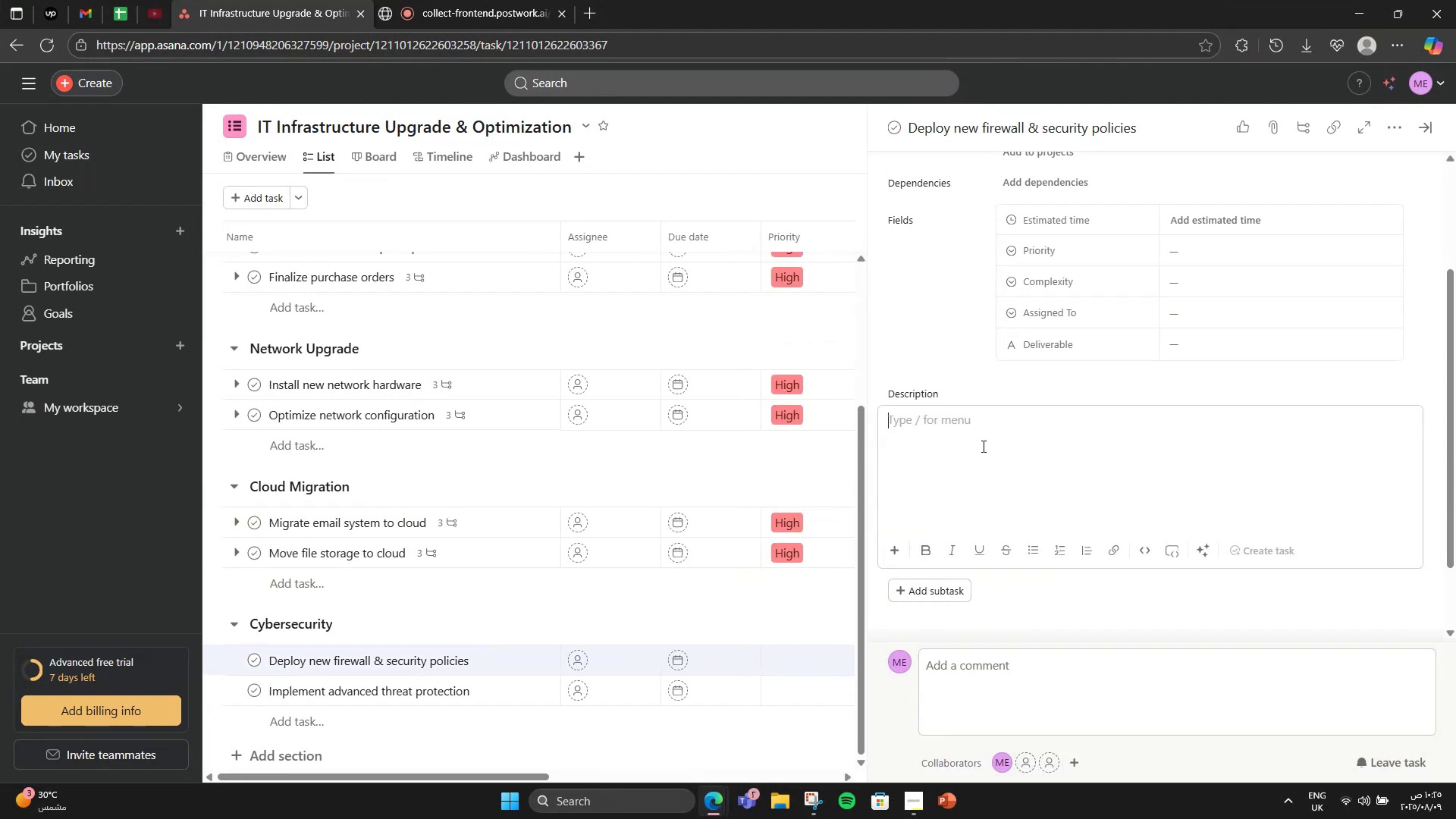 
type(U)
key(Backspace)
type(Install fit)
key(Backspace)
type(rewall)
 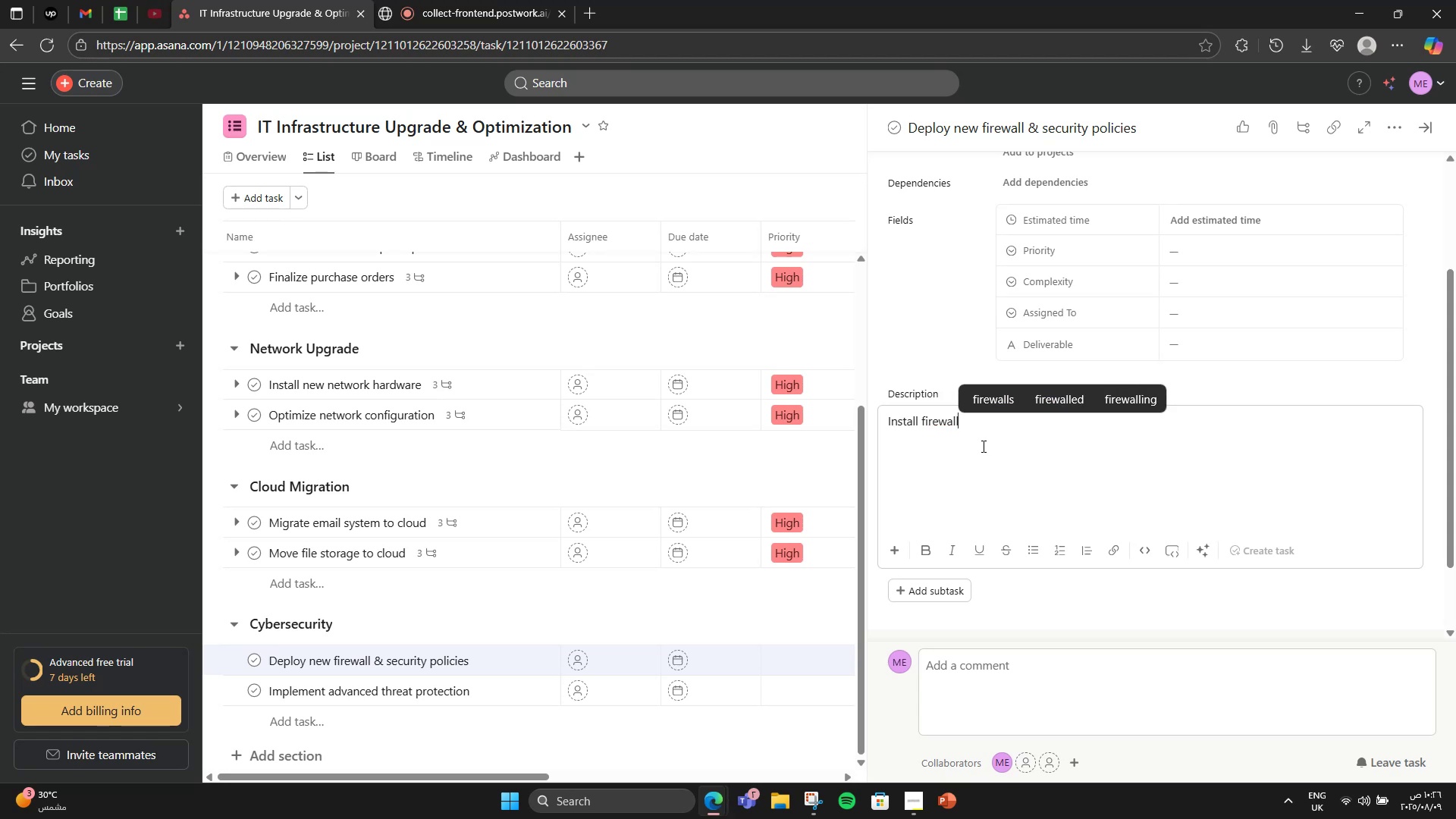 
type( and )
 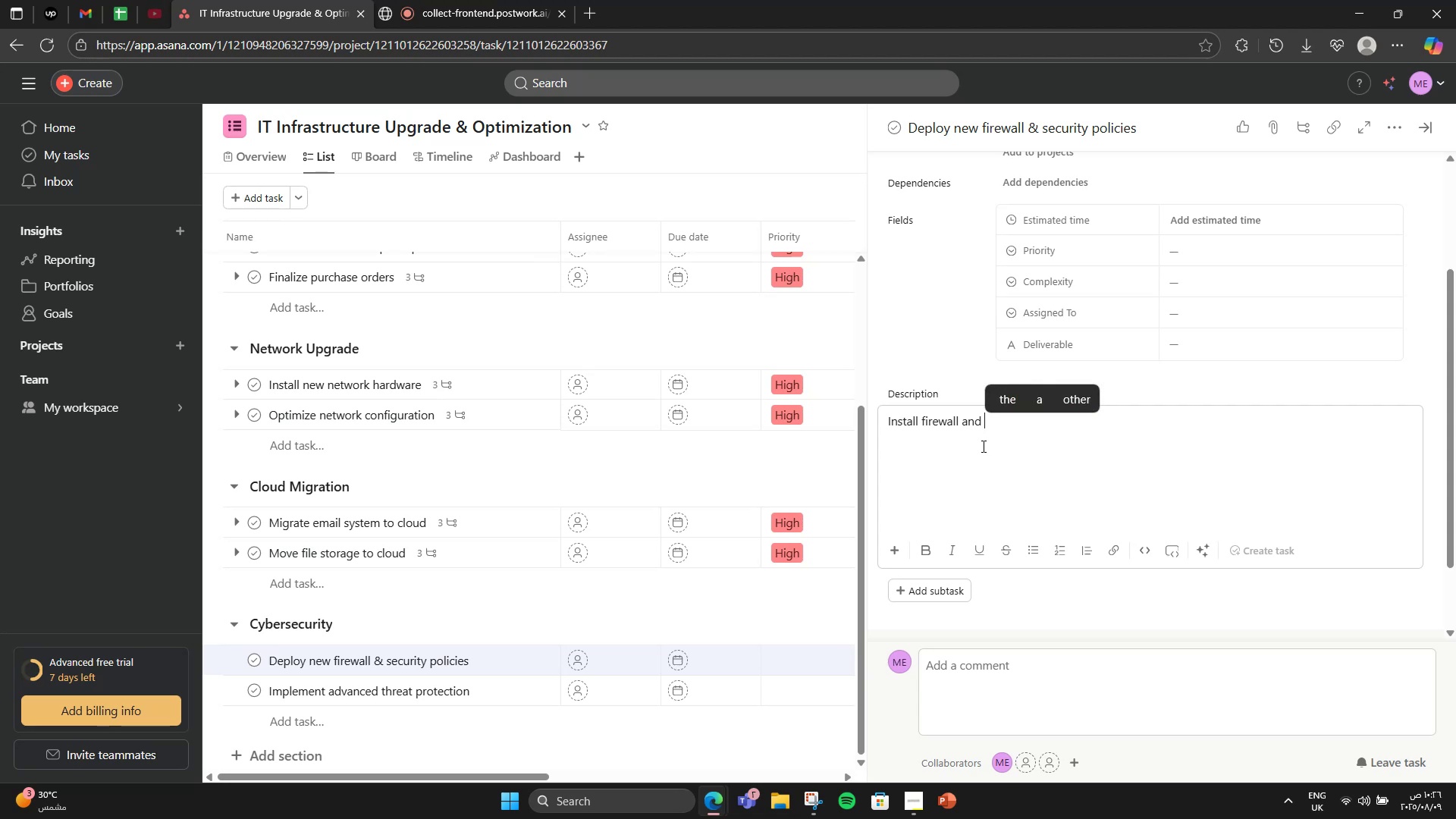 
type(enforce access control.)
 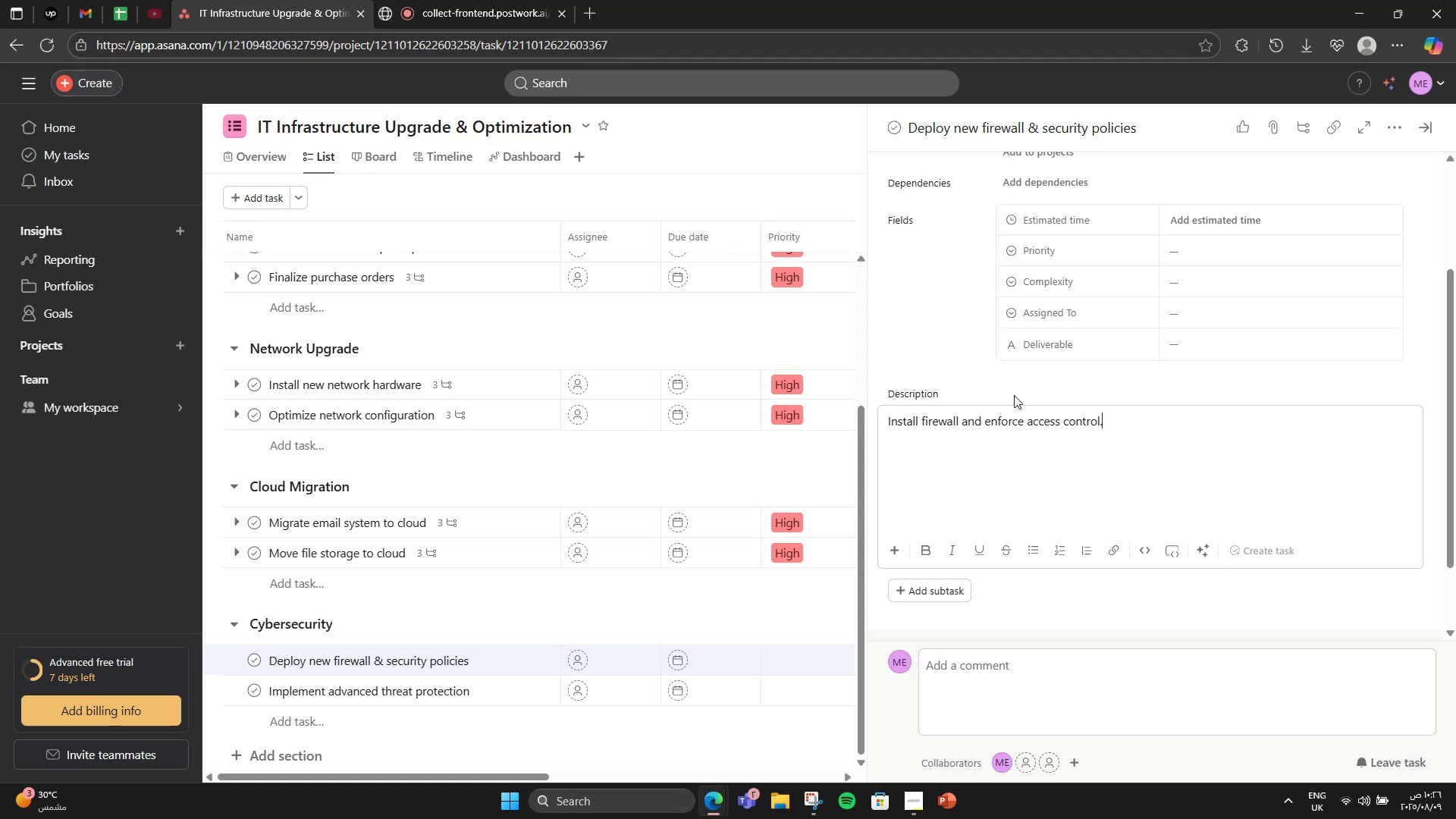 
wait(13.73)
 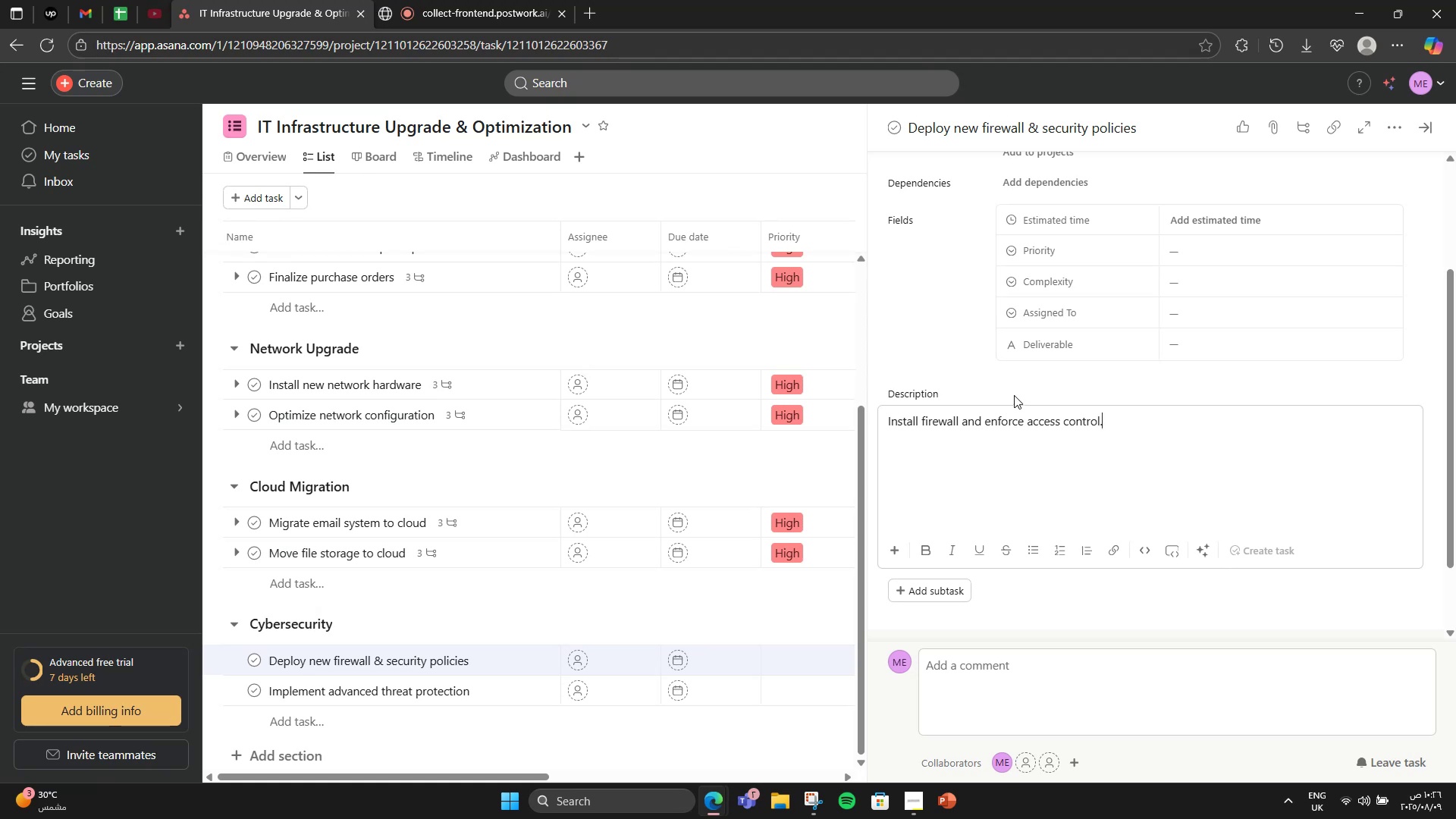 
left_click([1175, 260])
 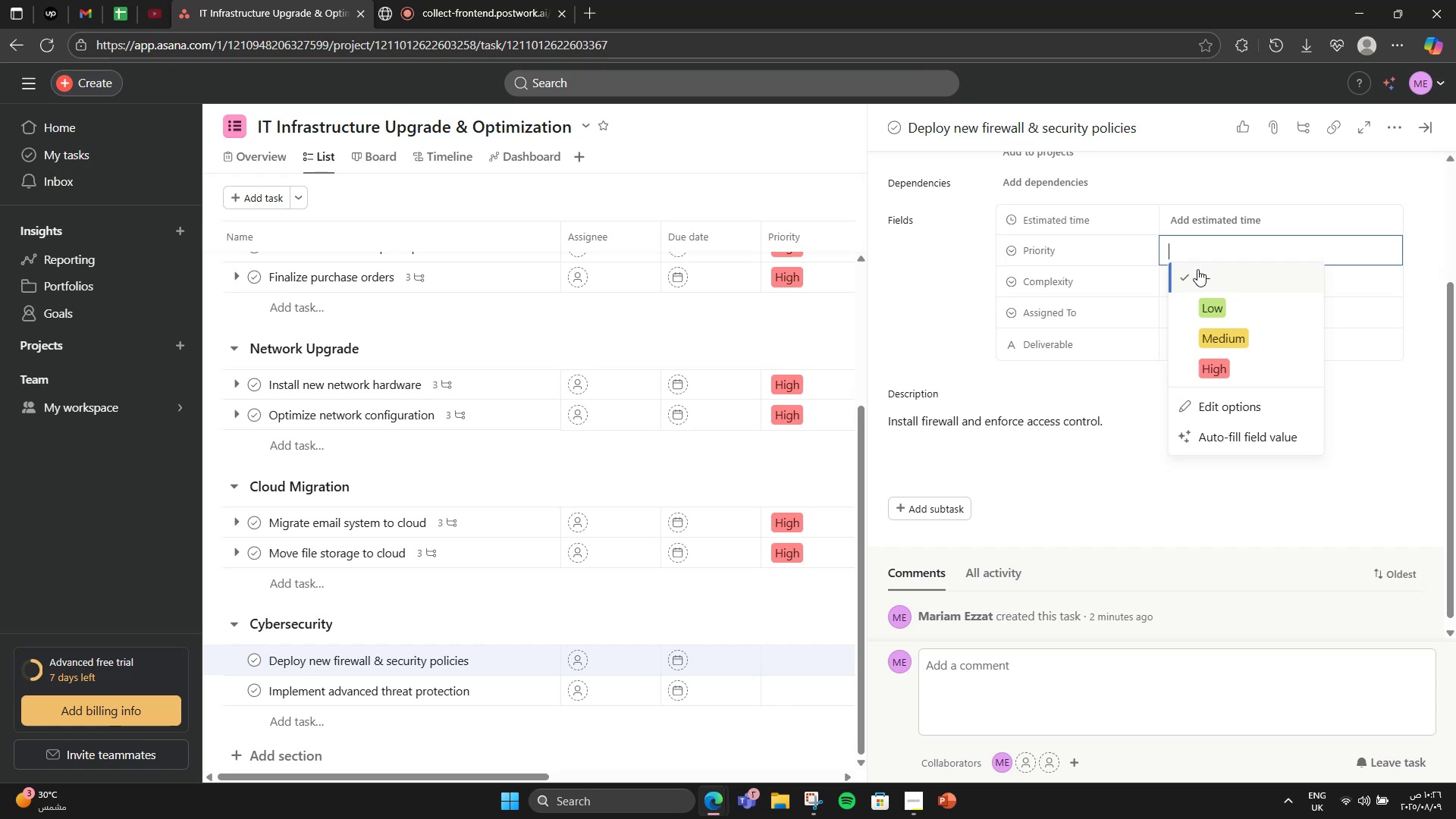 
left_click([1216, 359])
 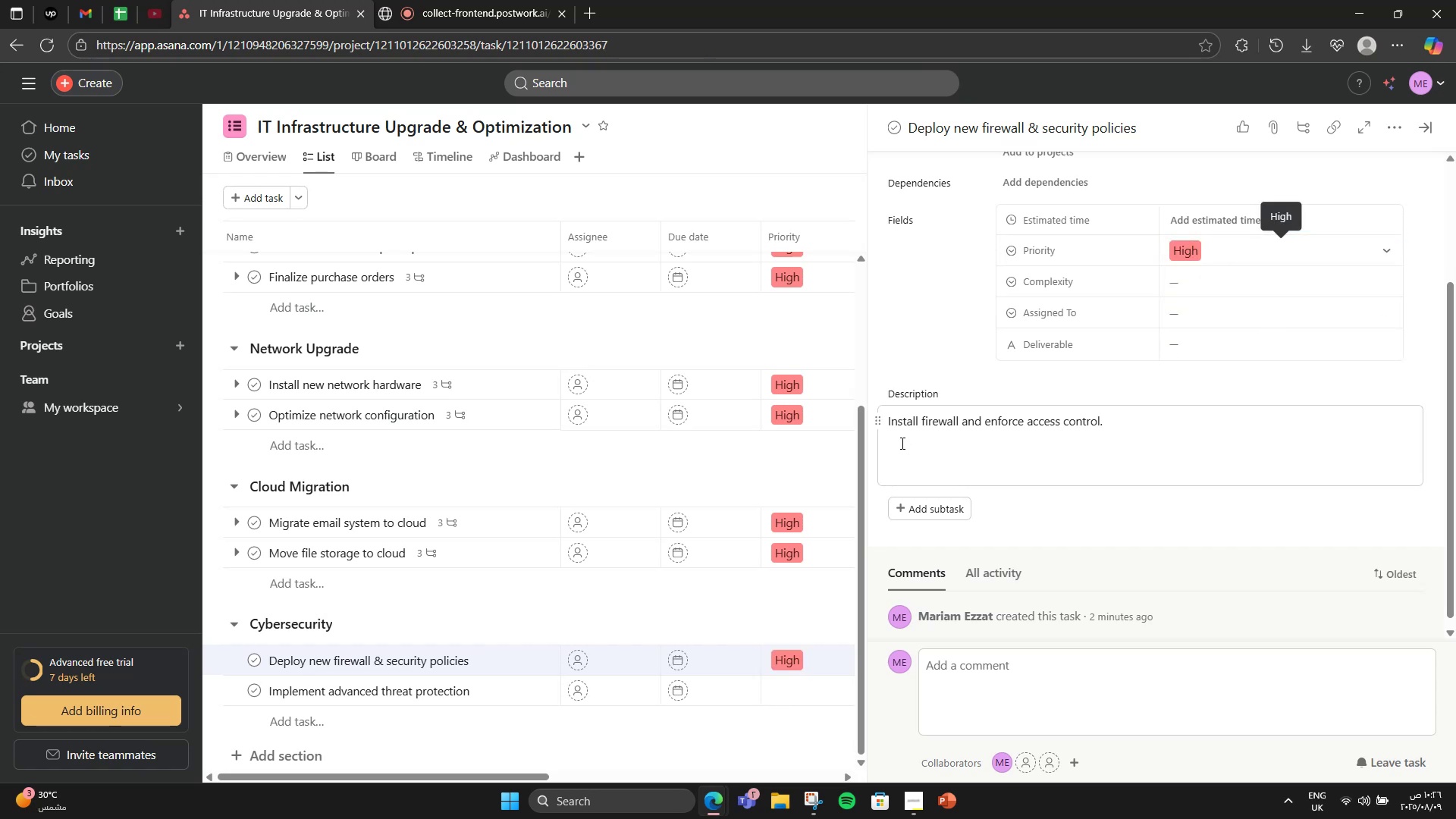 
wait(6.83)
 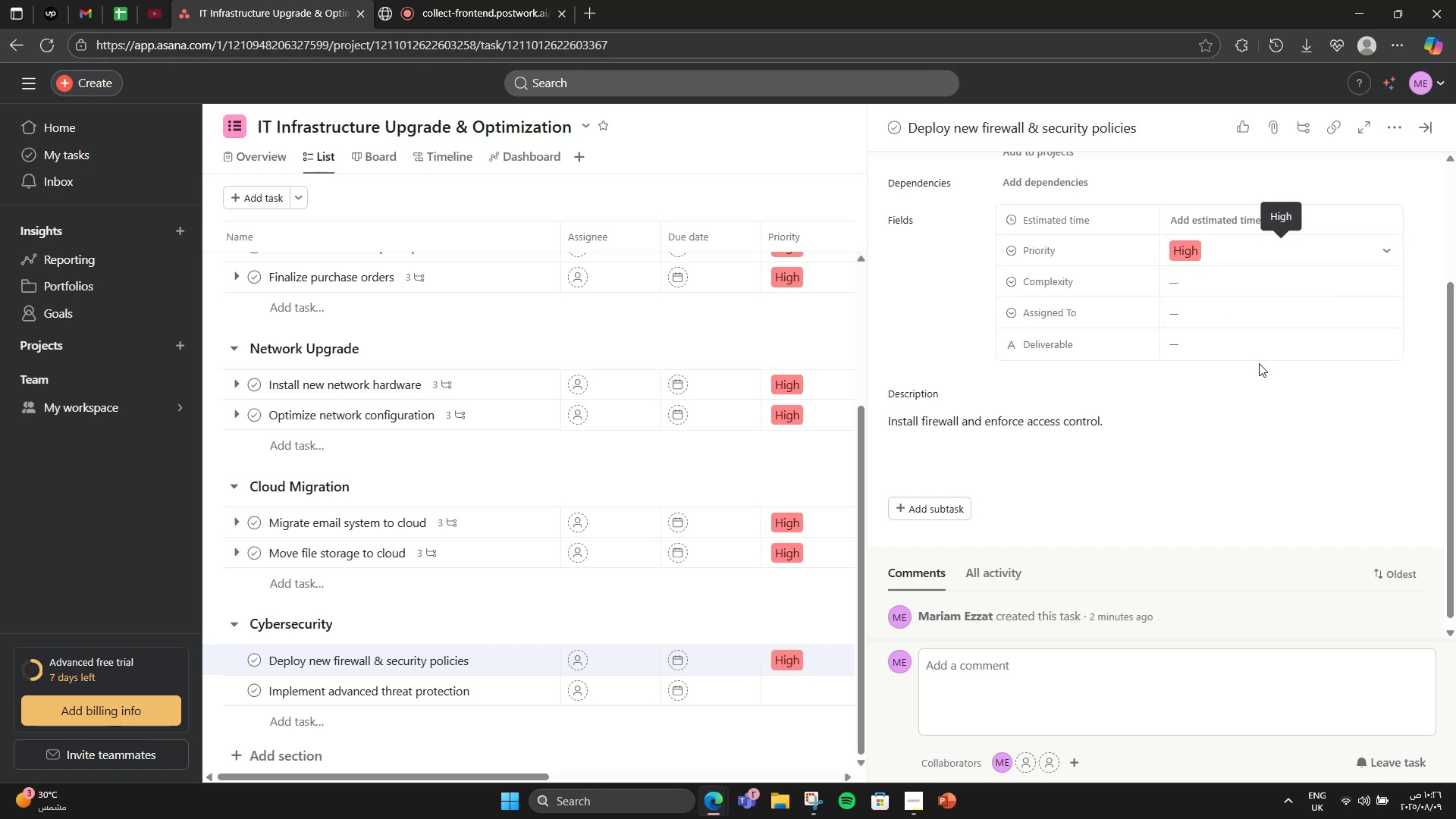 
left_click([1332, 297])
 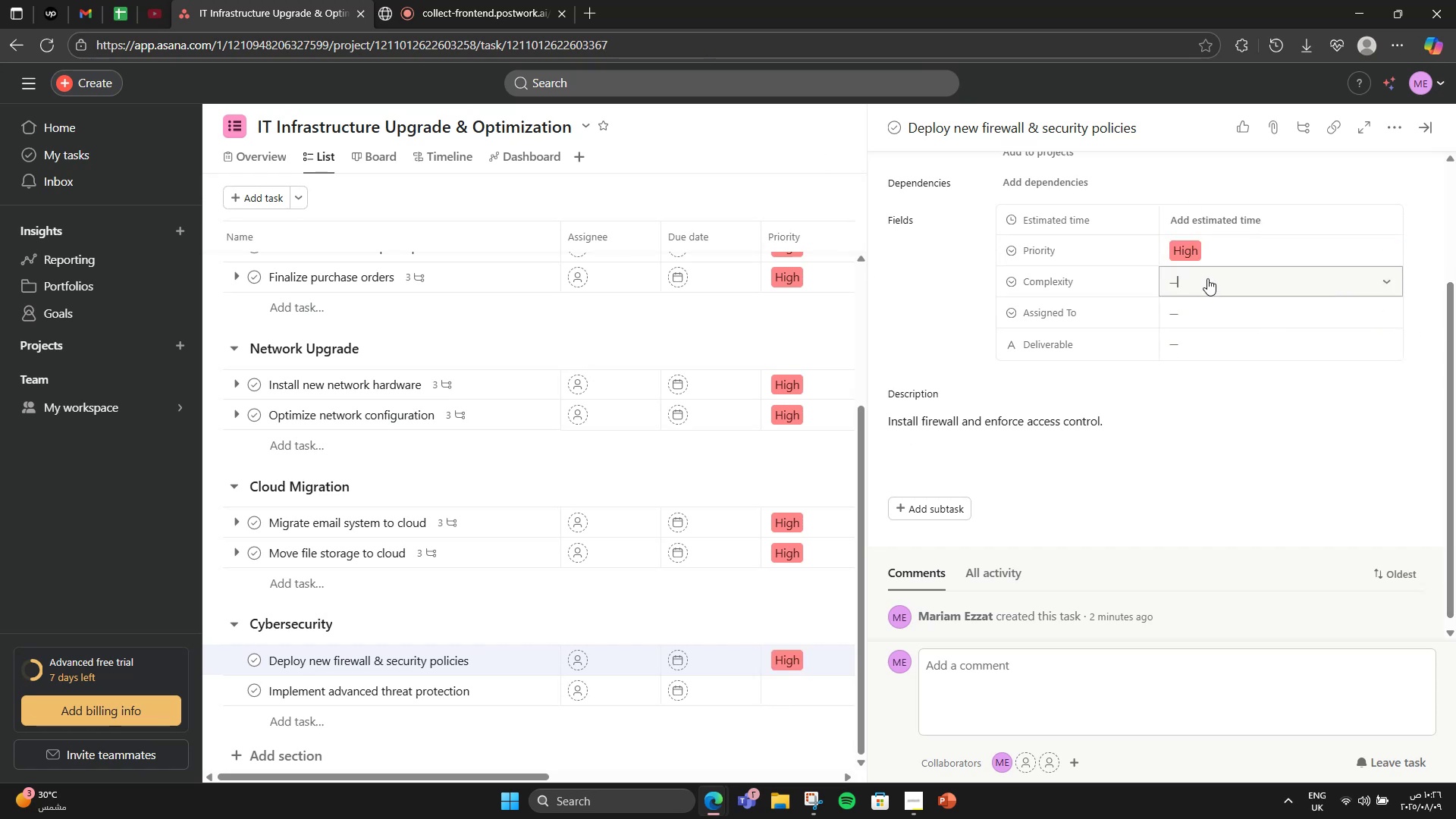 
left_click([1207, 278])
 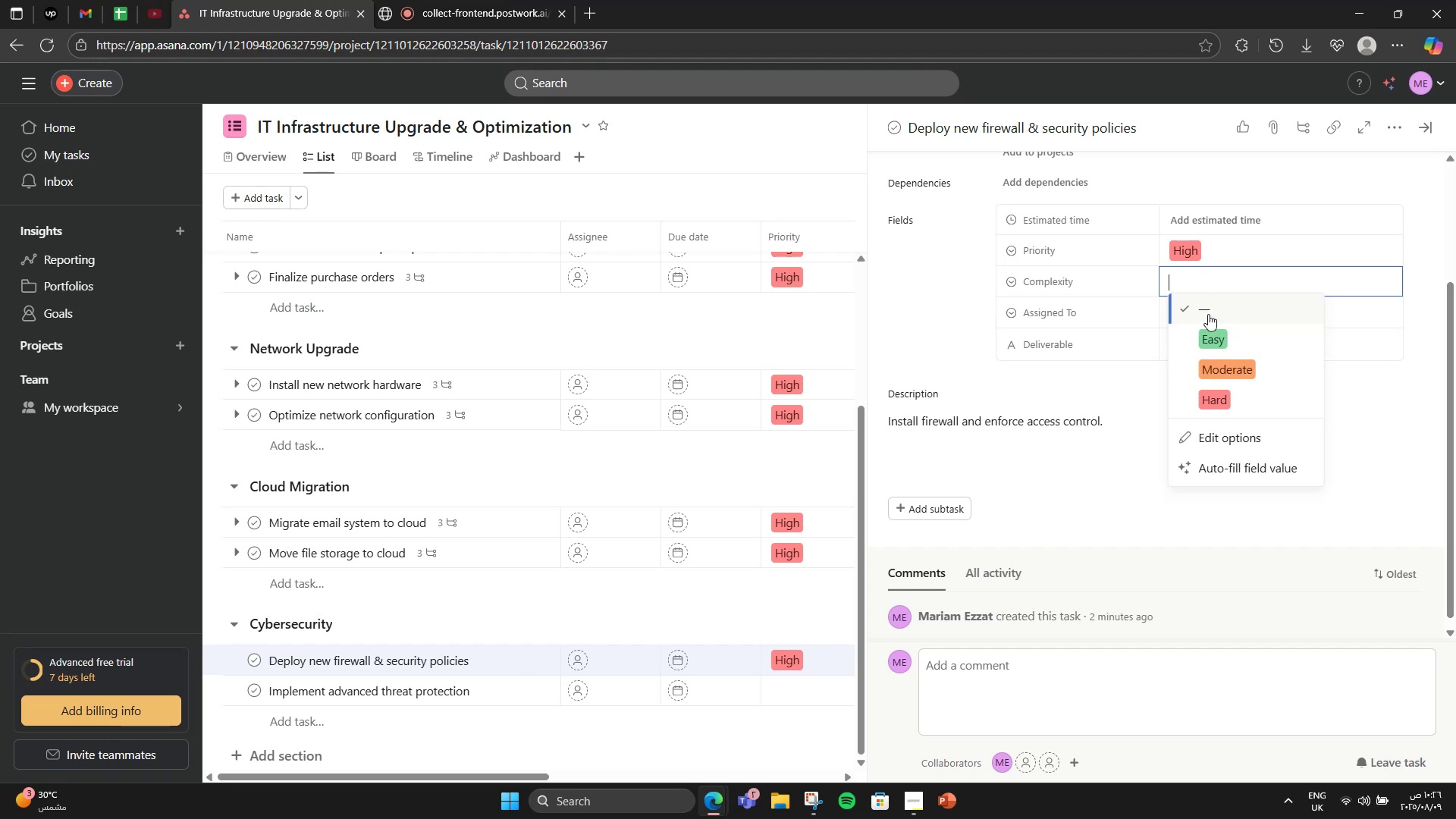 
left_click([1198, 411])
 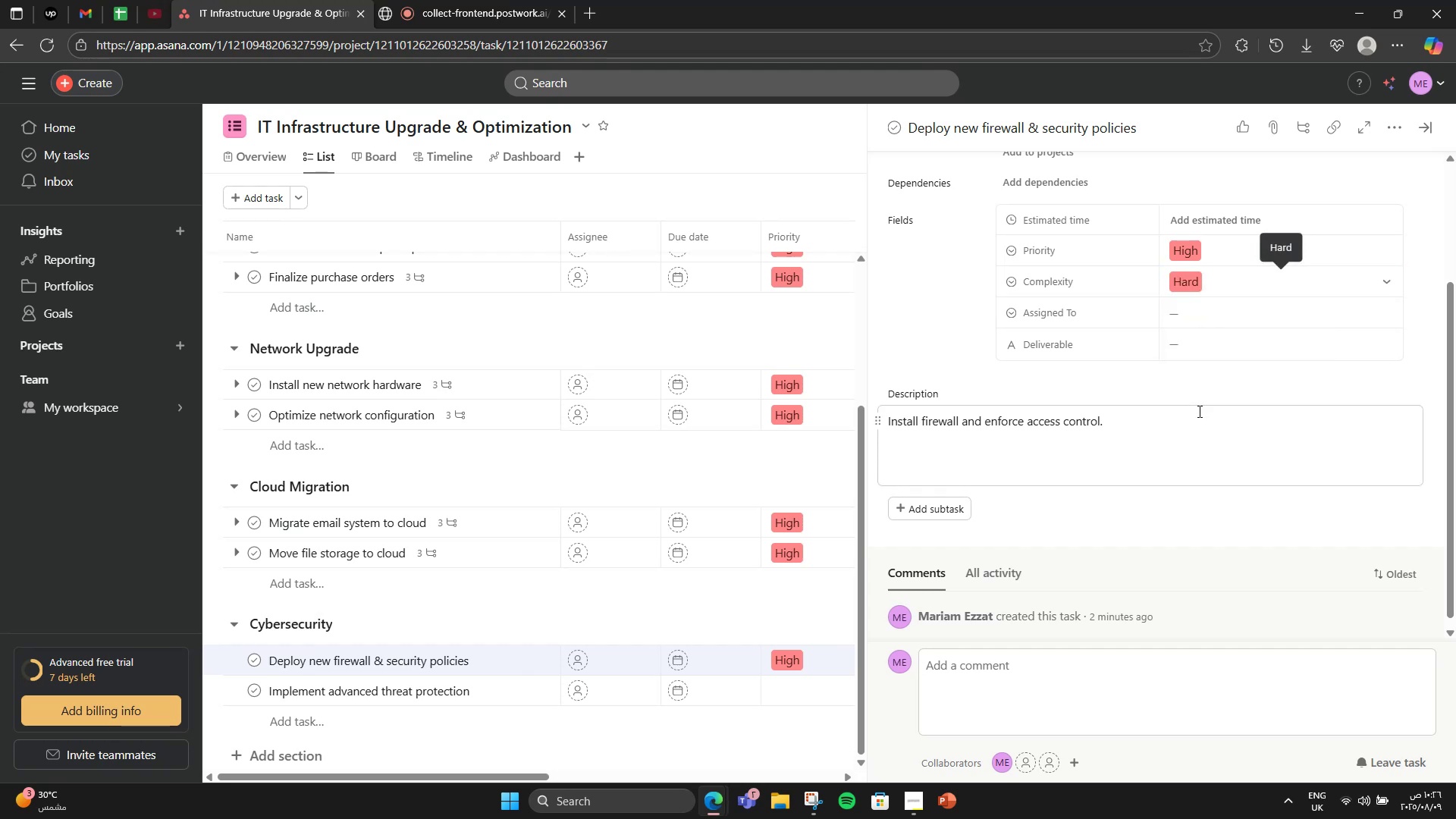 
mouse_move([1080, 309])
 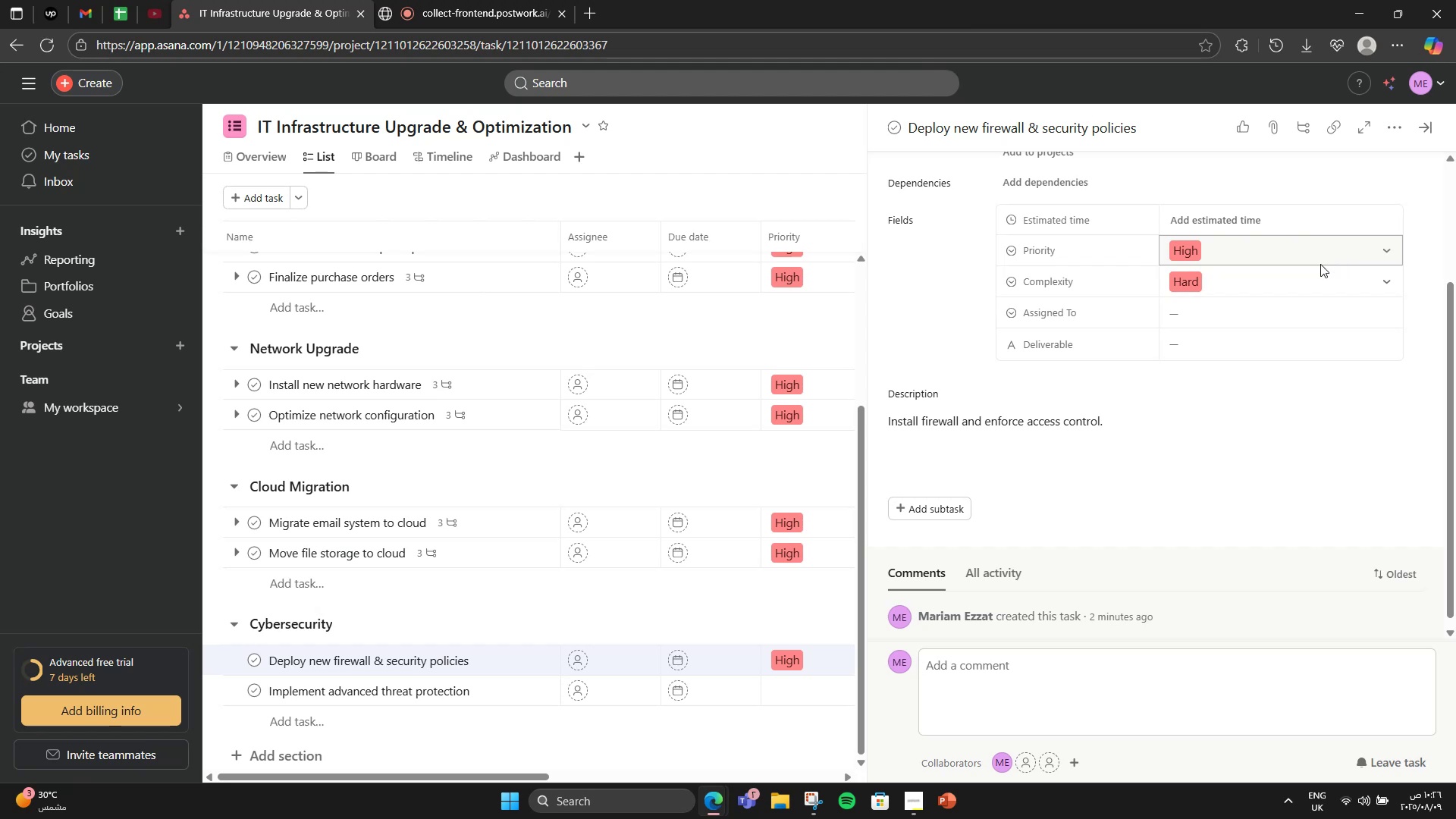 
wait(7.36)
 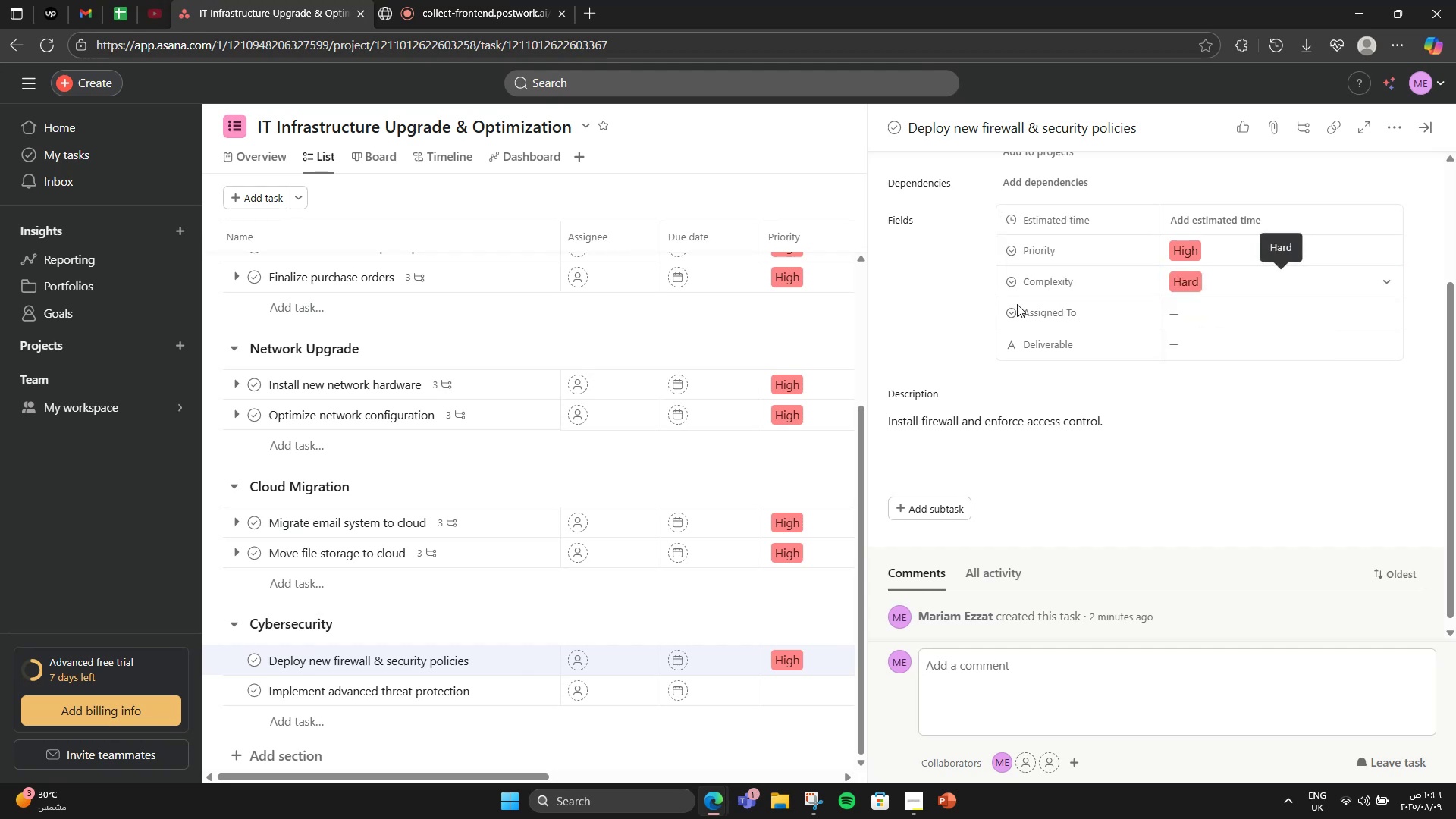 
left_click([1328, 303])
 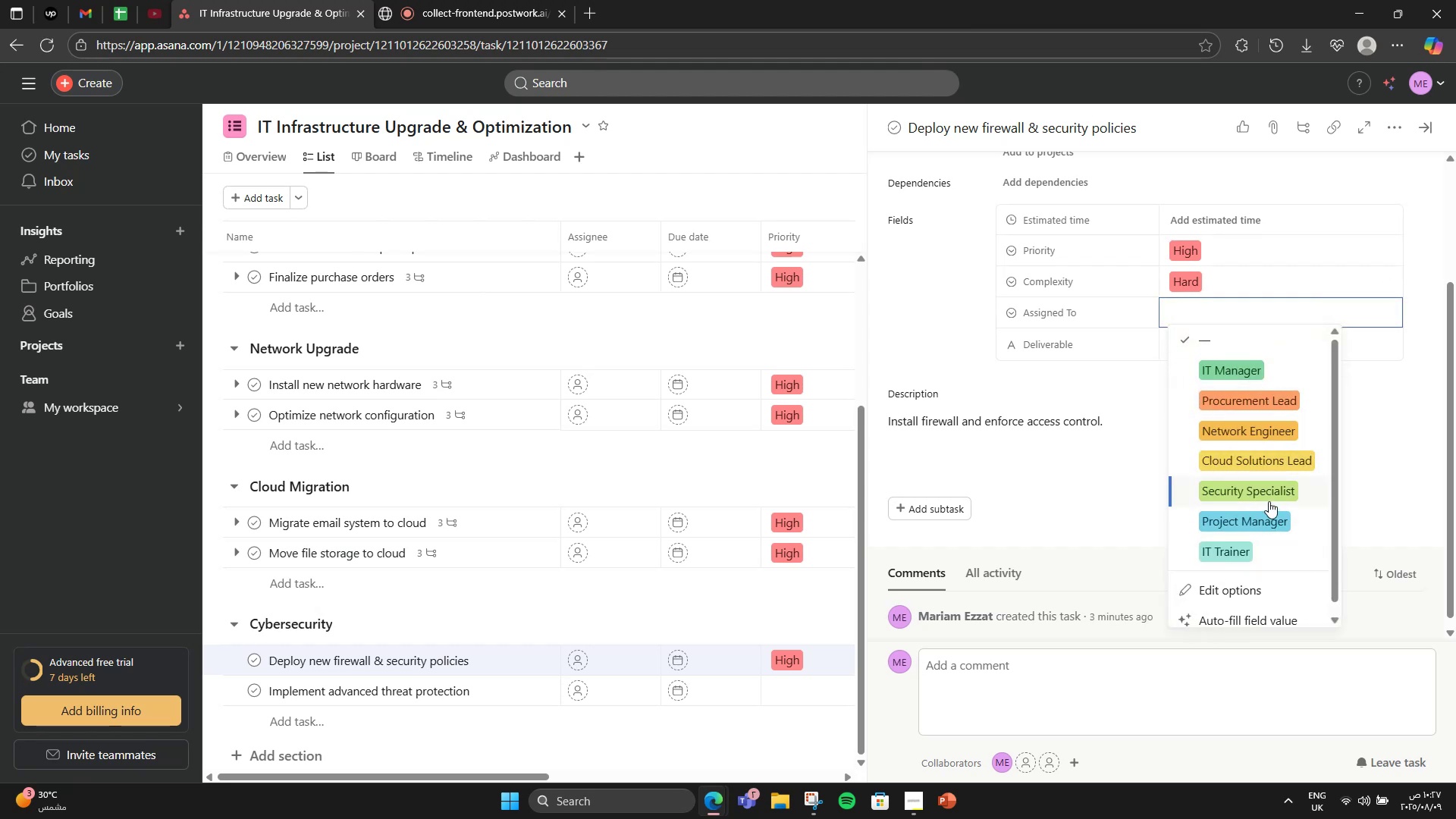 
left_click([1269, 501])
 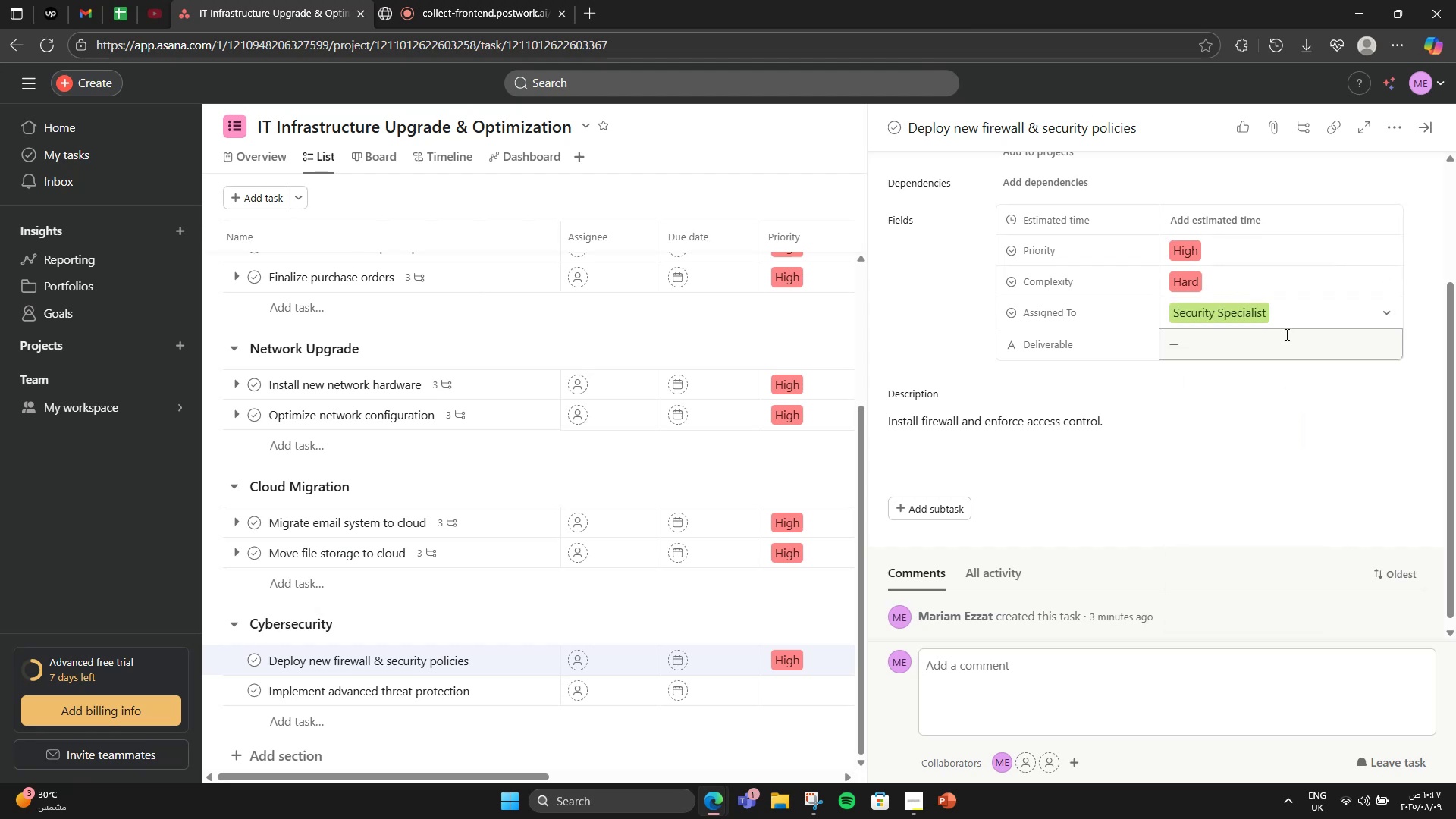 
left_click([1278, 356])
 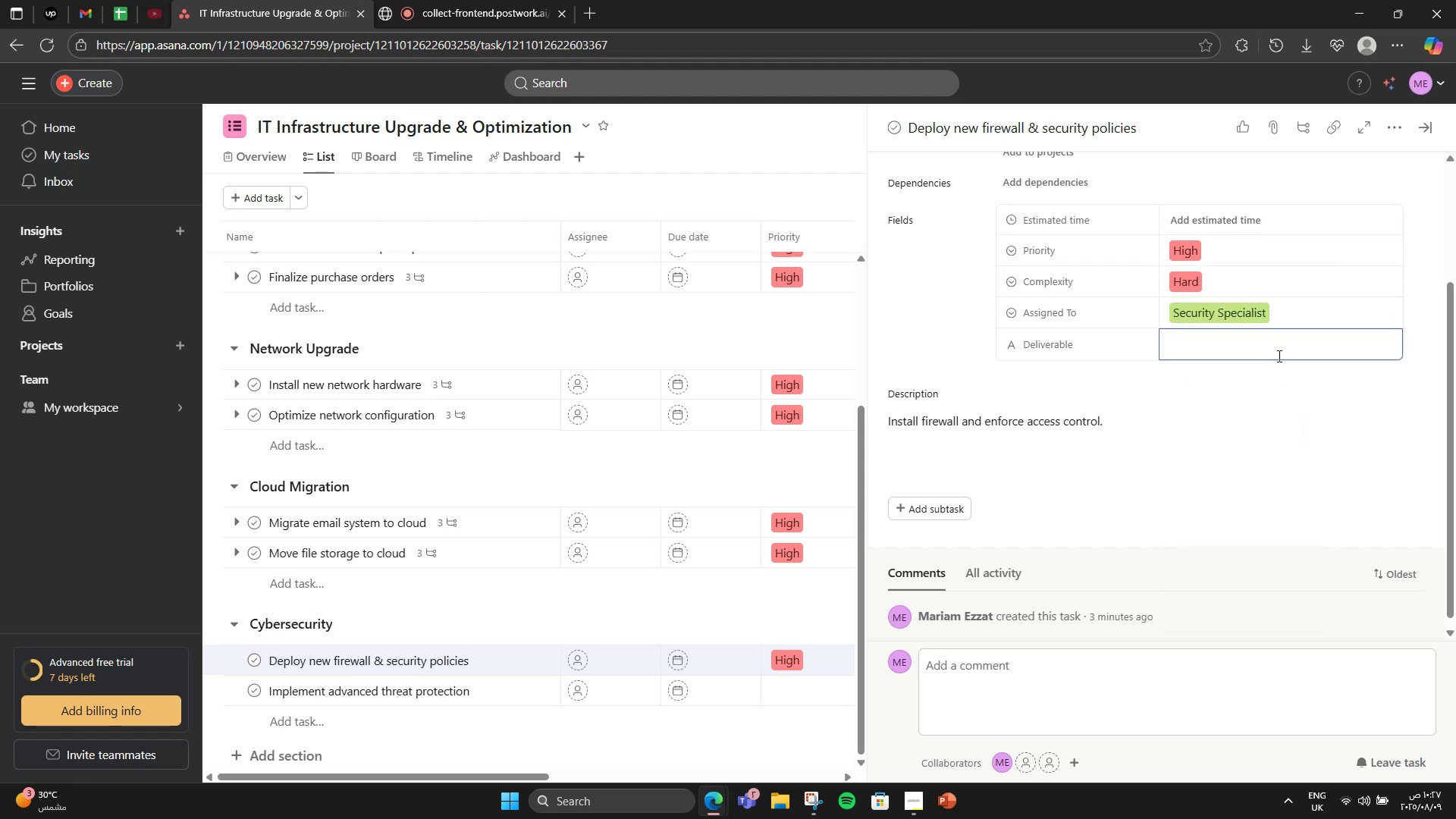 
type(Firewaall)
key(Backspace)
key(Backspace)
key(Backspace)
type(ll + policy )
key(Backspace)
key(Backspace)
type(Policy Documnt)
 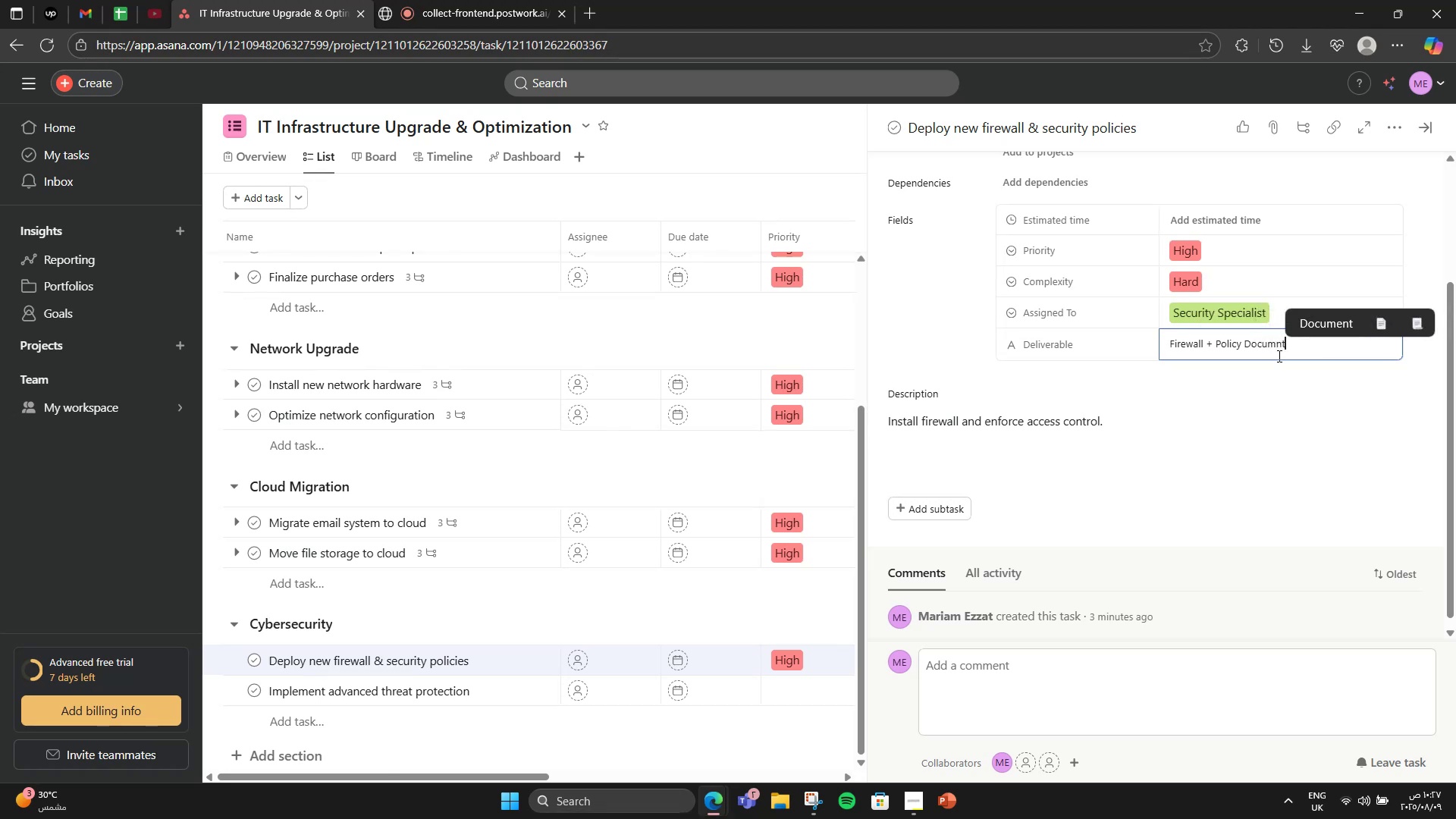 
key(Backspace)
 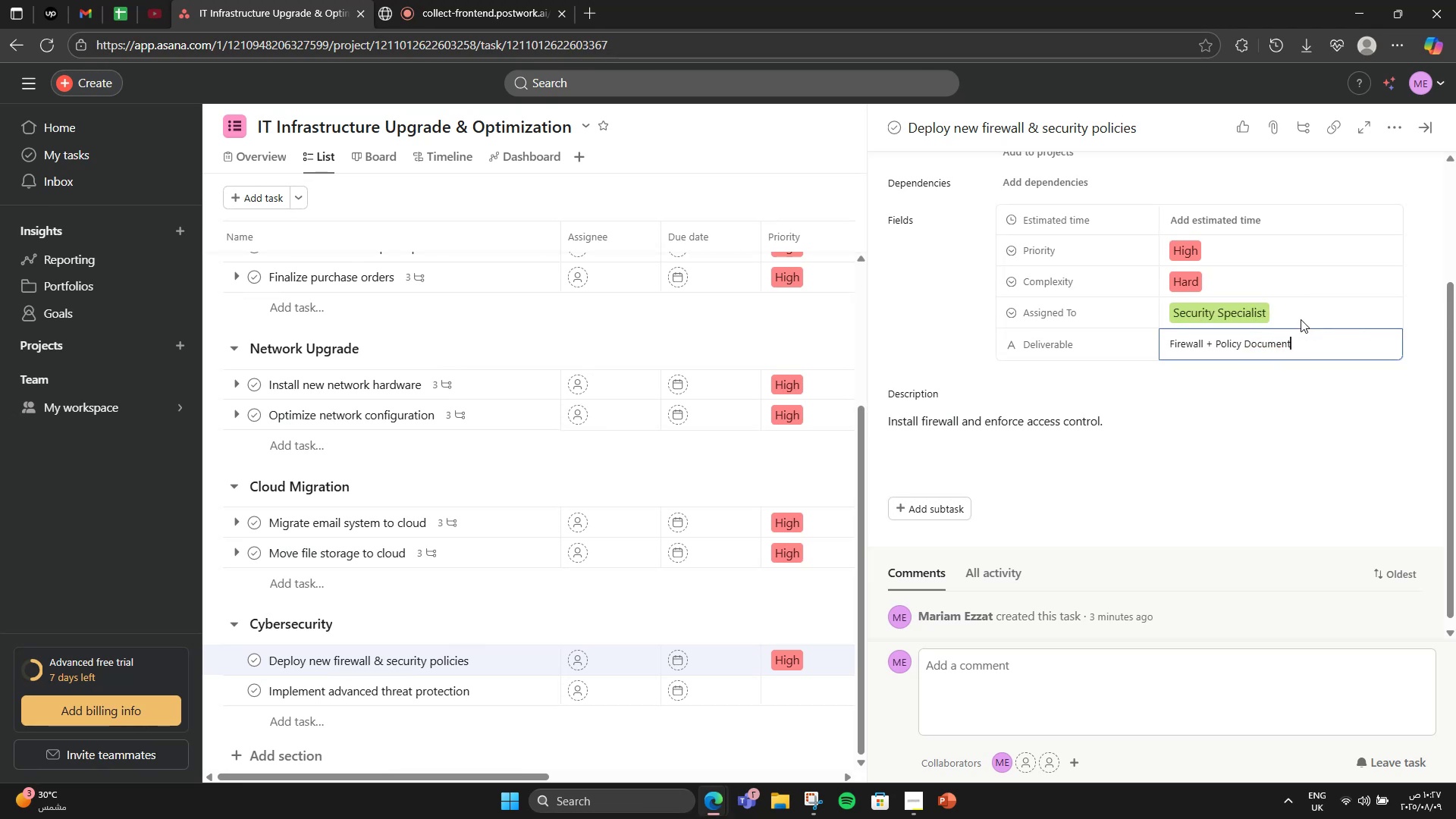 
scroll: coordinate [1233, 417], scroll_direction: down, amount: 3.0
 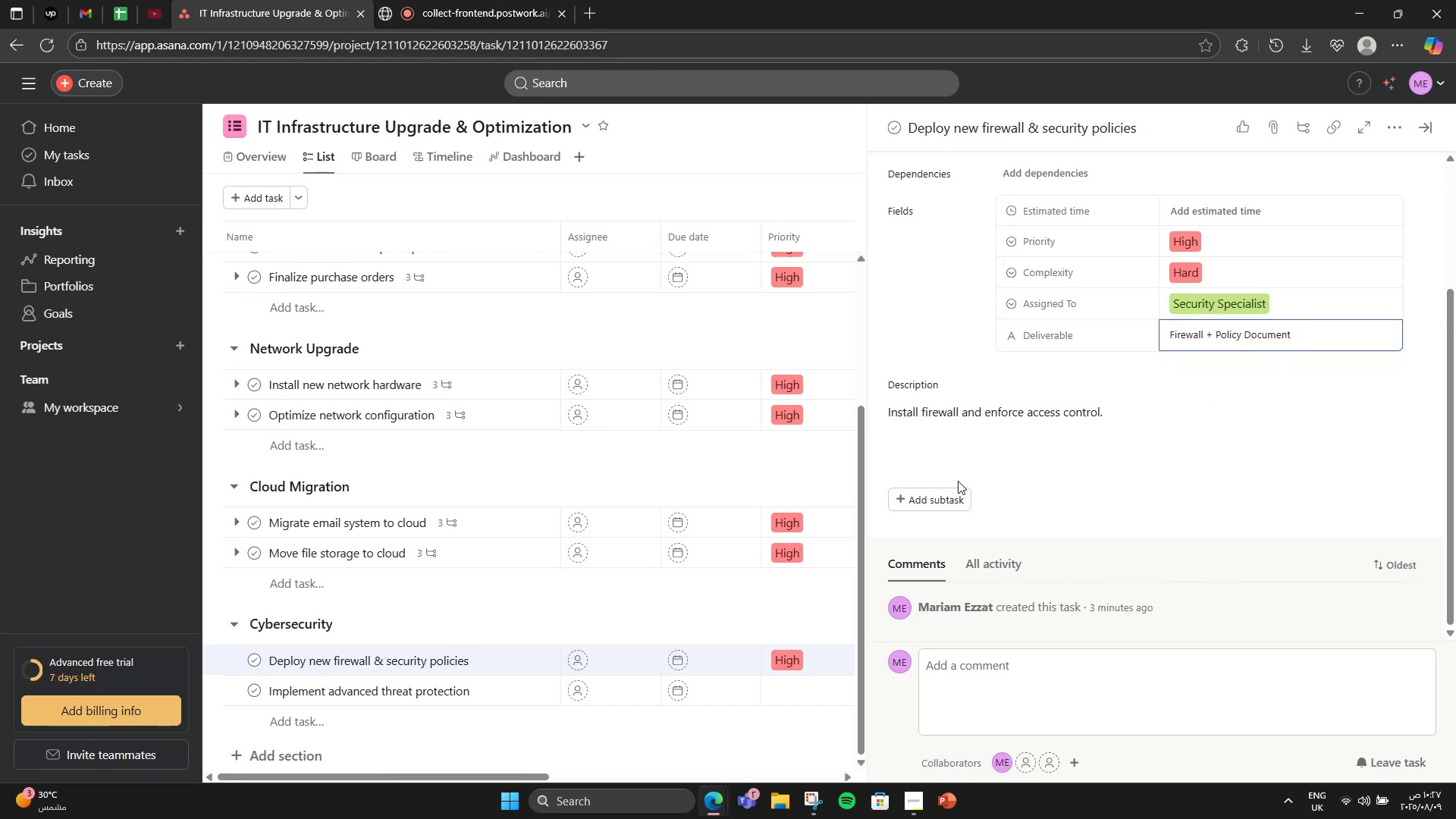 
left_click([952, 491])
 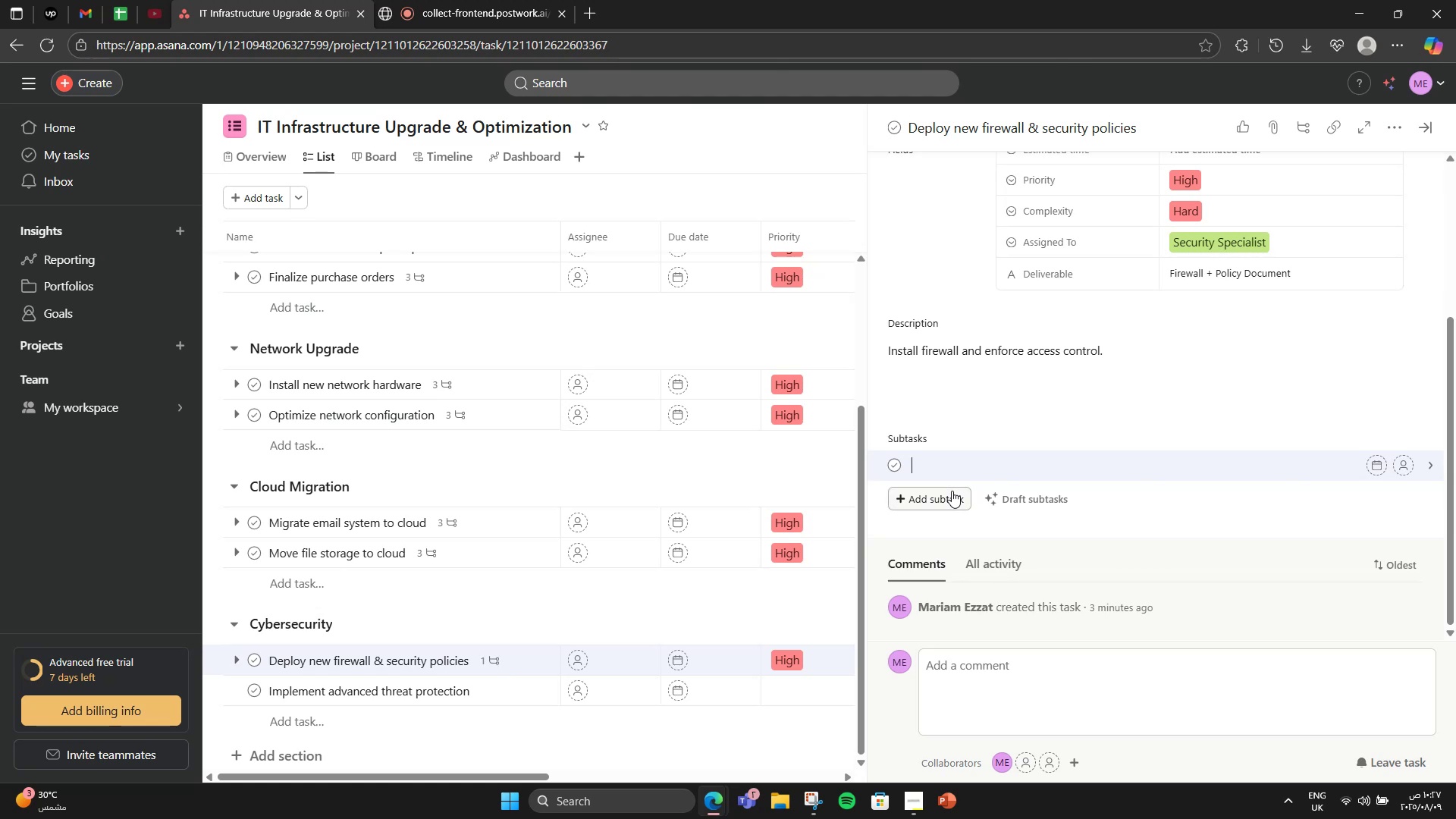 
wait(6.15)
 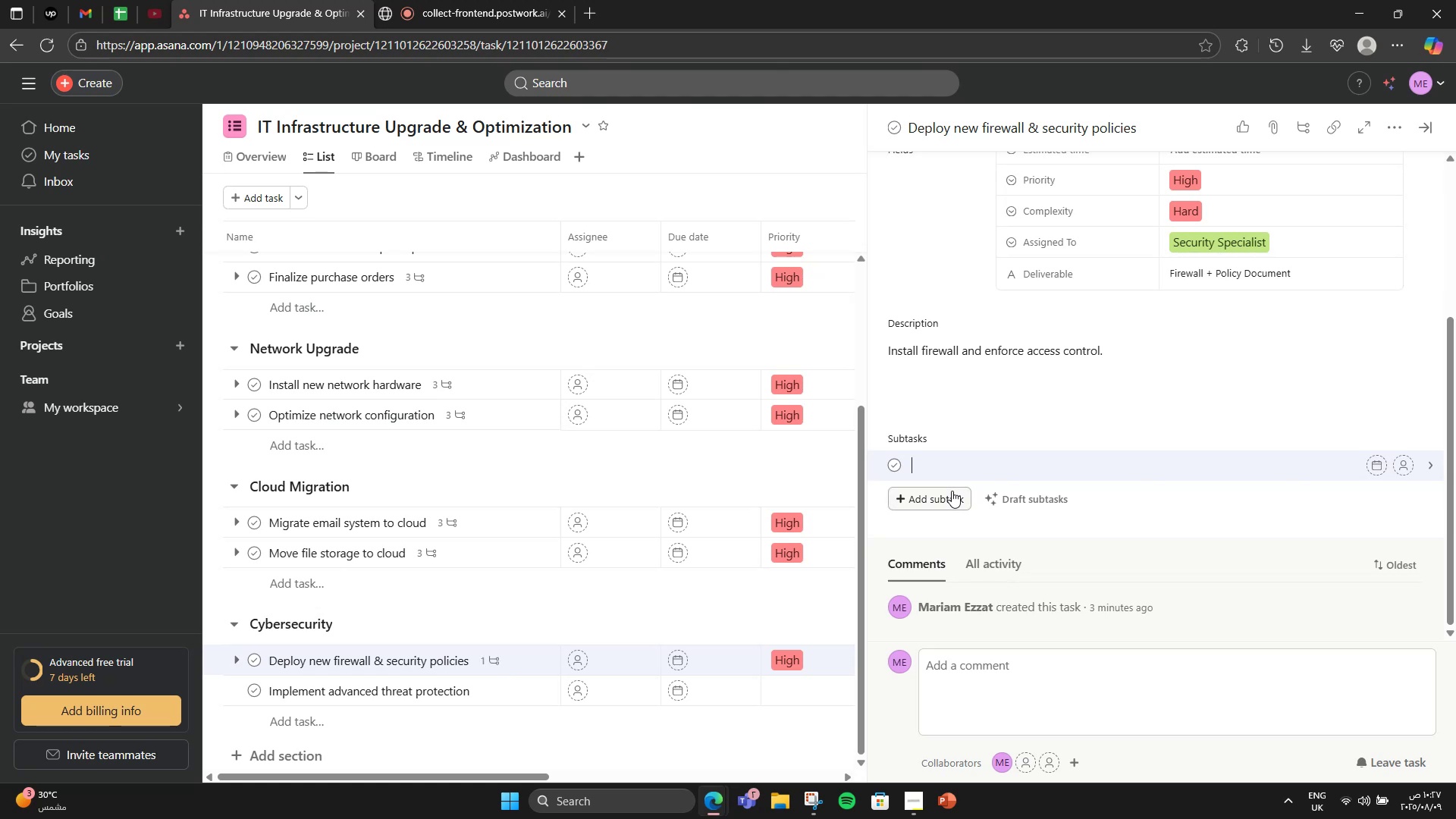 
type(Install hardware )
key(Backspace)
 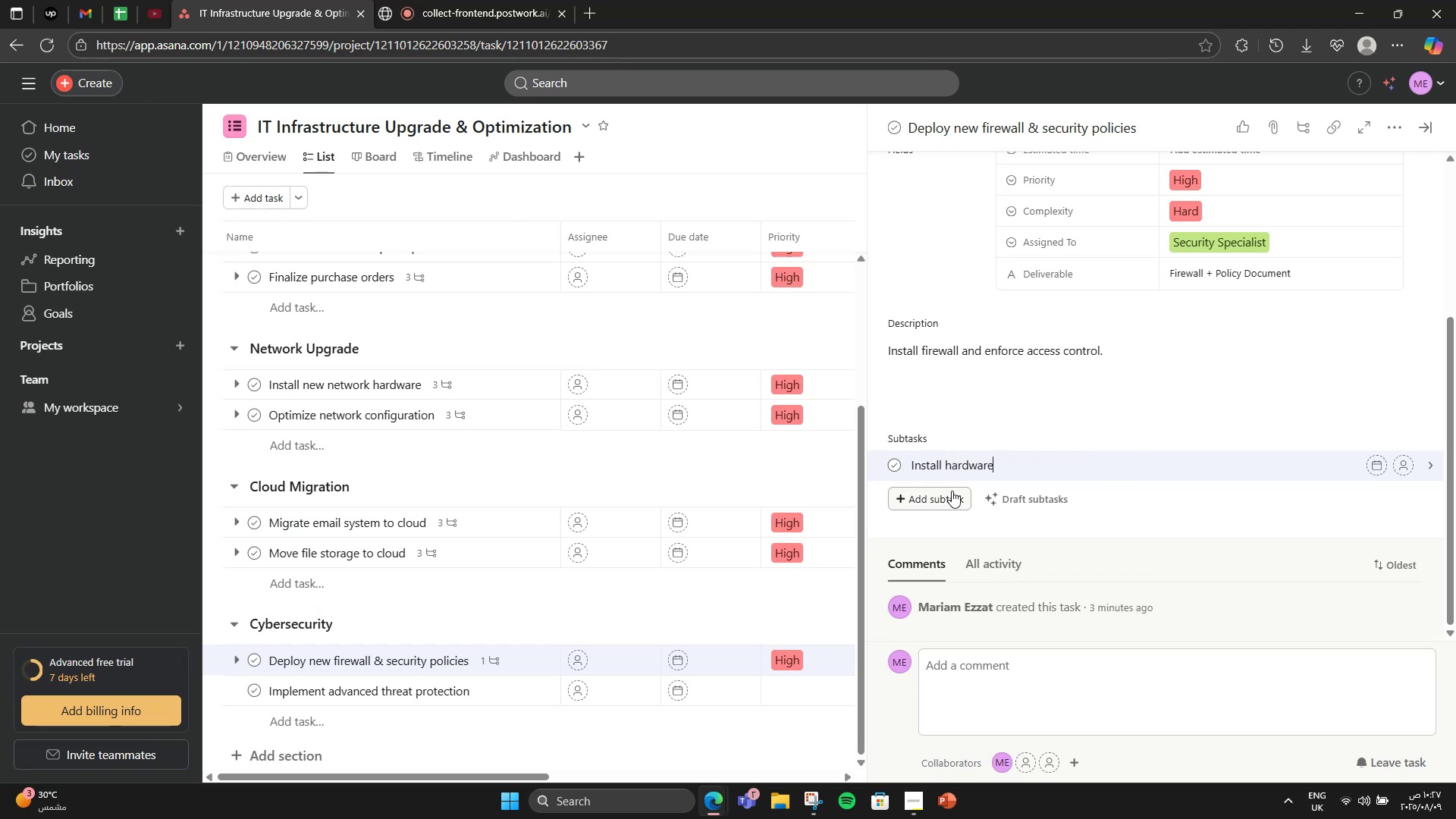 
key(Enter)
 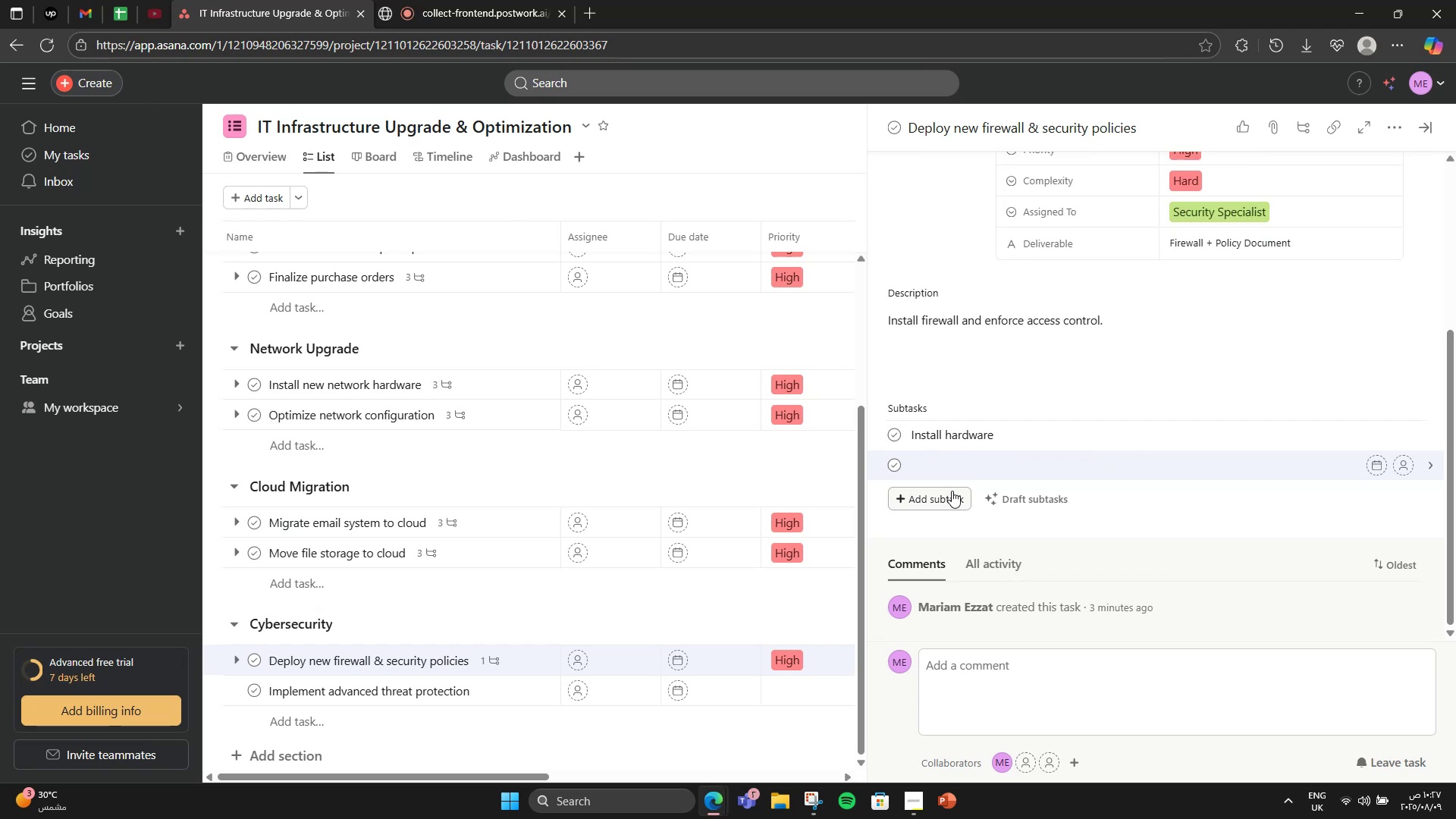 
type(Configure Tw)
key(Backspace)
type(est)
 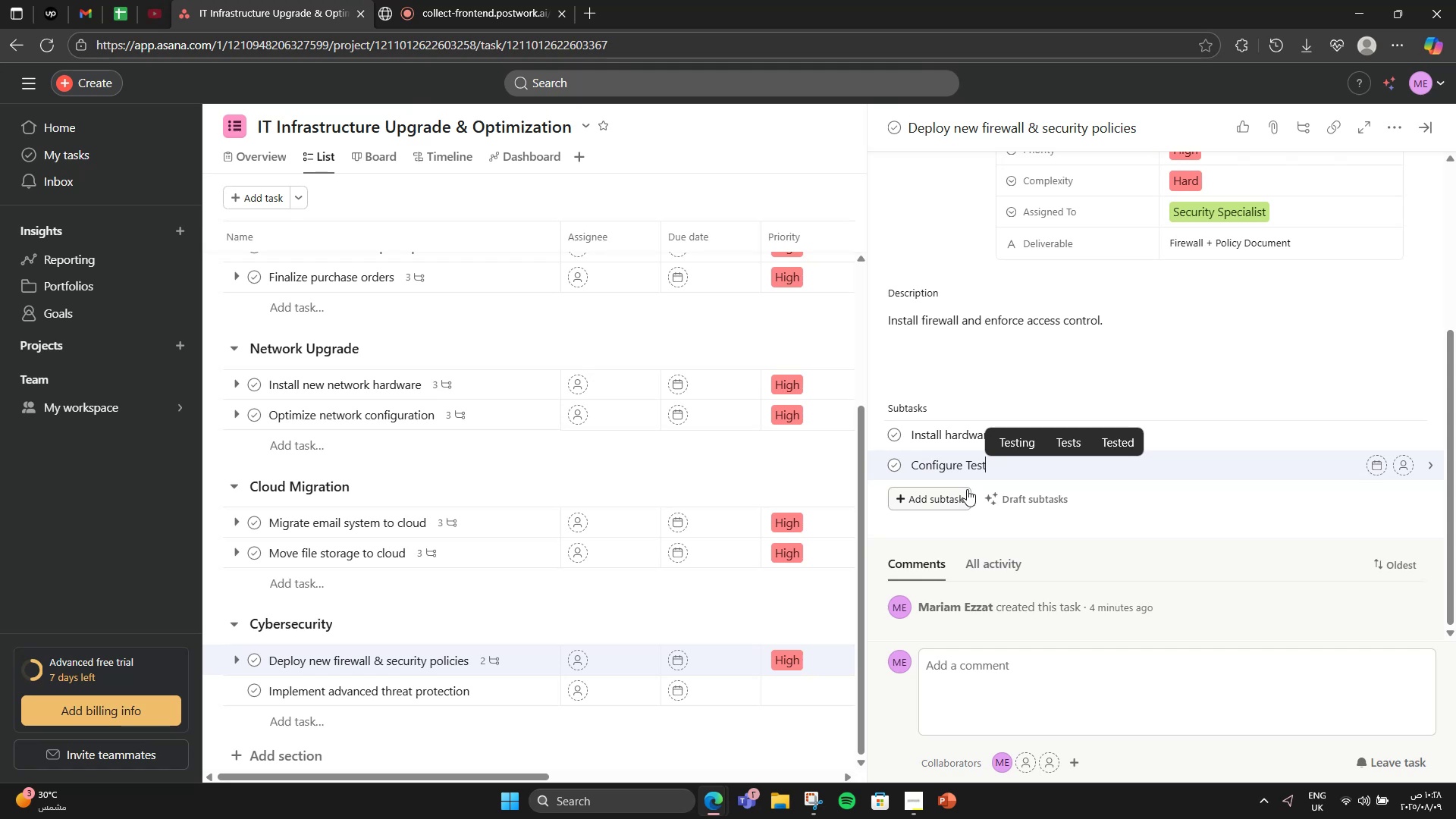 
wait(7.33)
 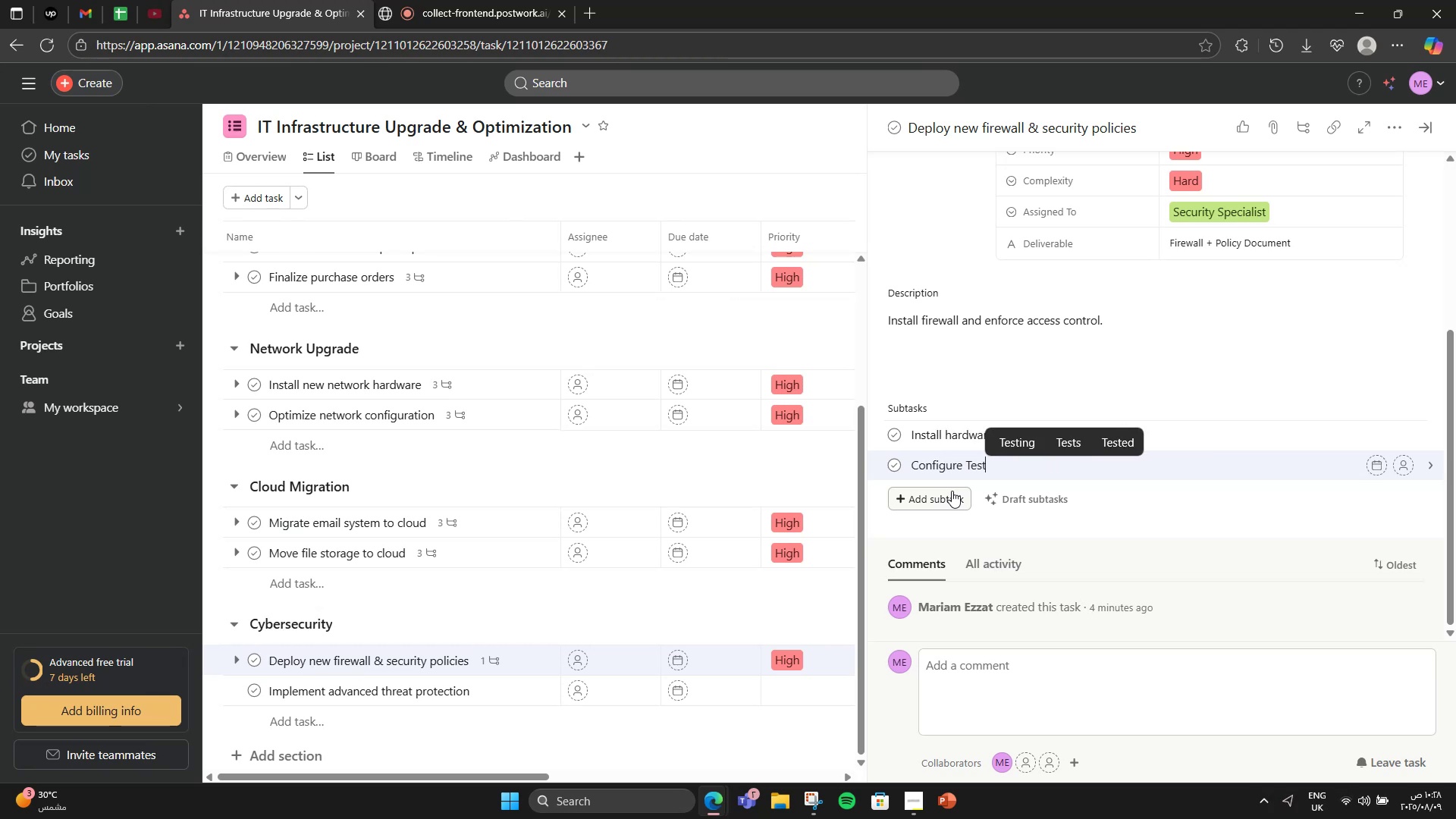 
key(Backspace)
 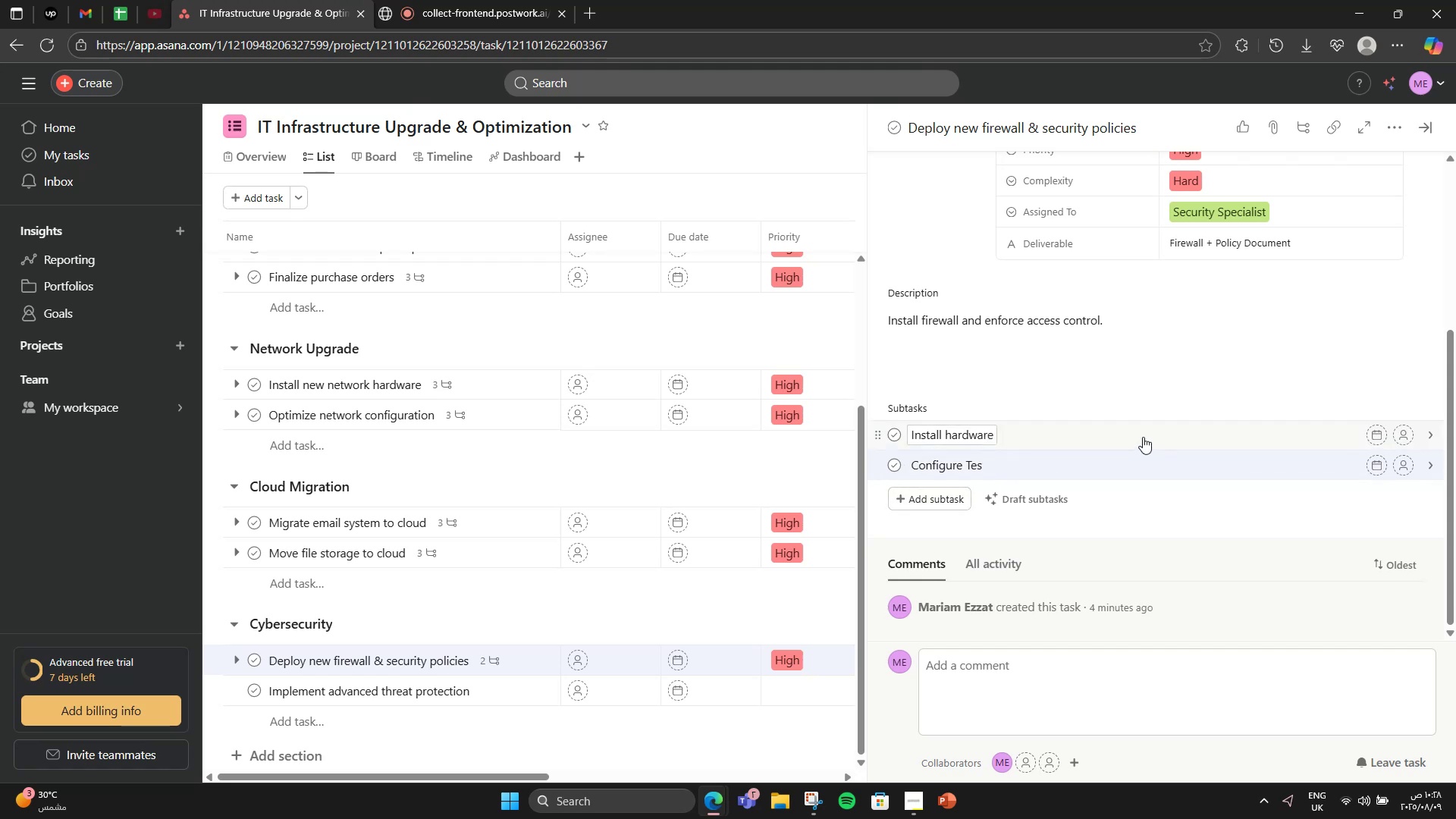 
key(Backspace)
 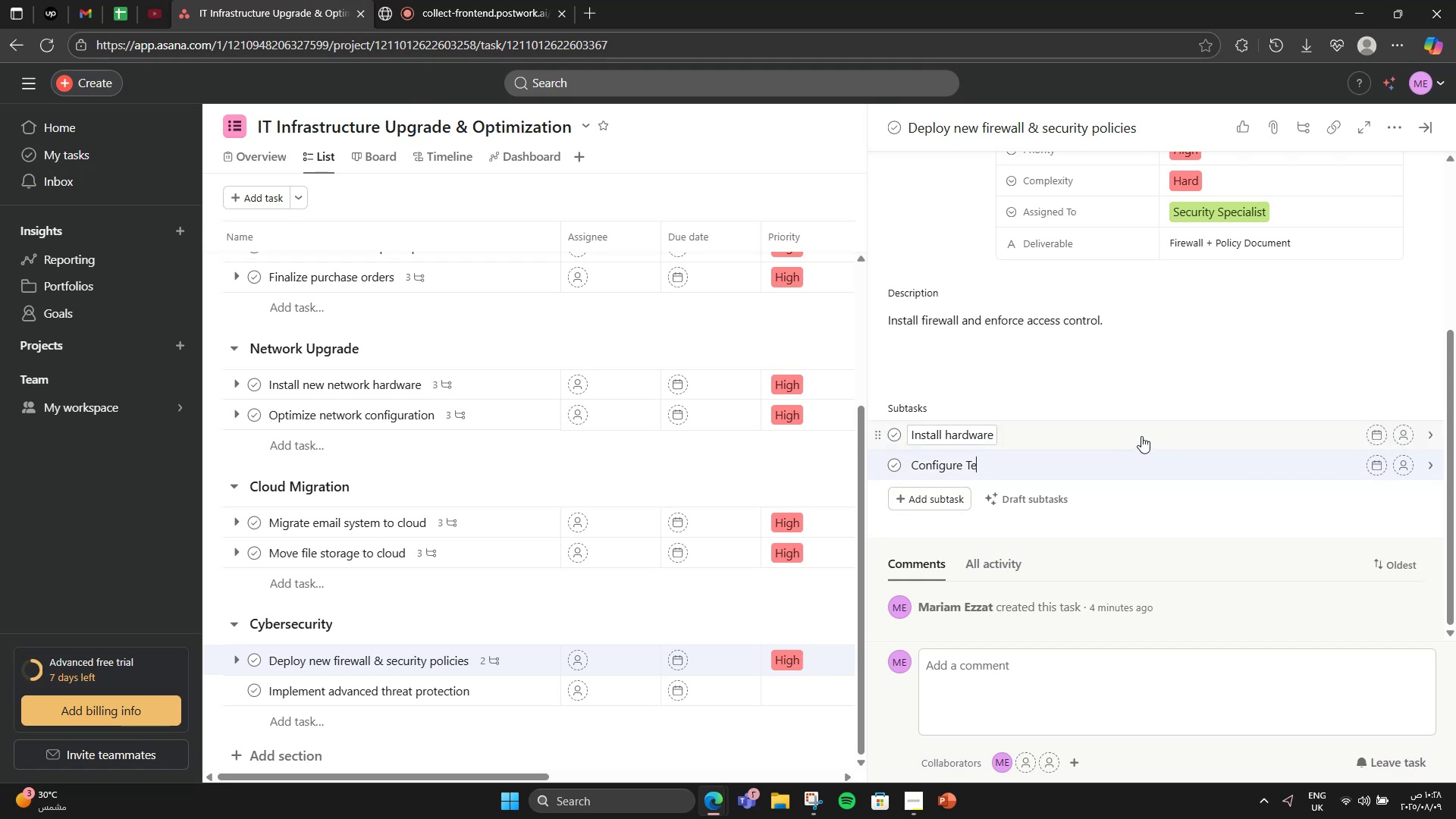 
key(Backspace)
 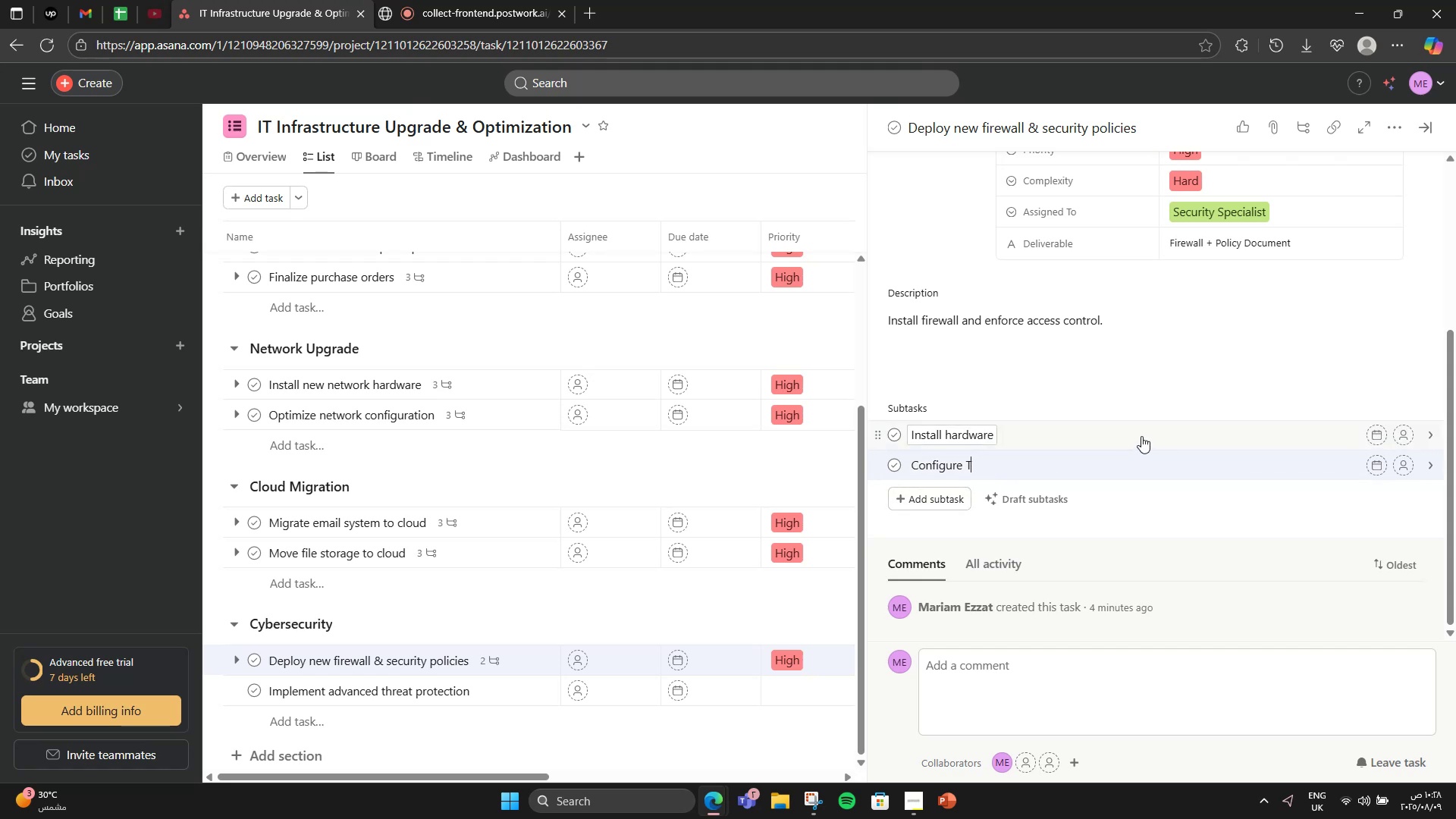 
key(Backspace)
 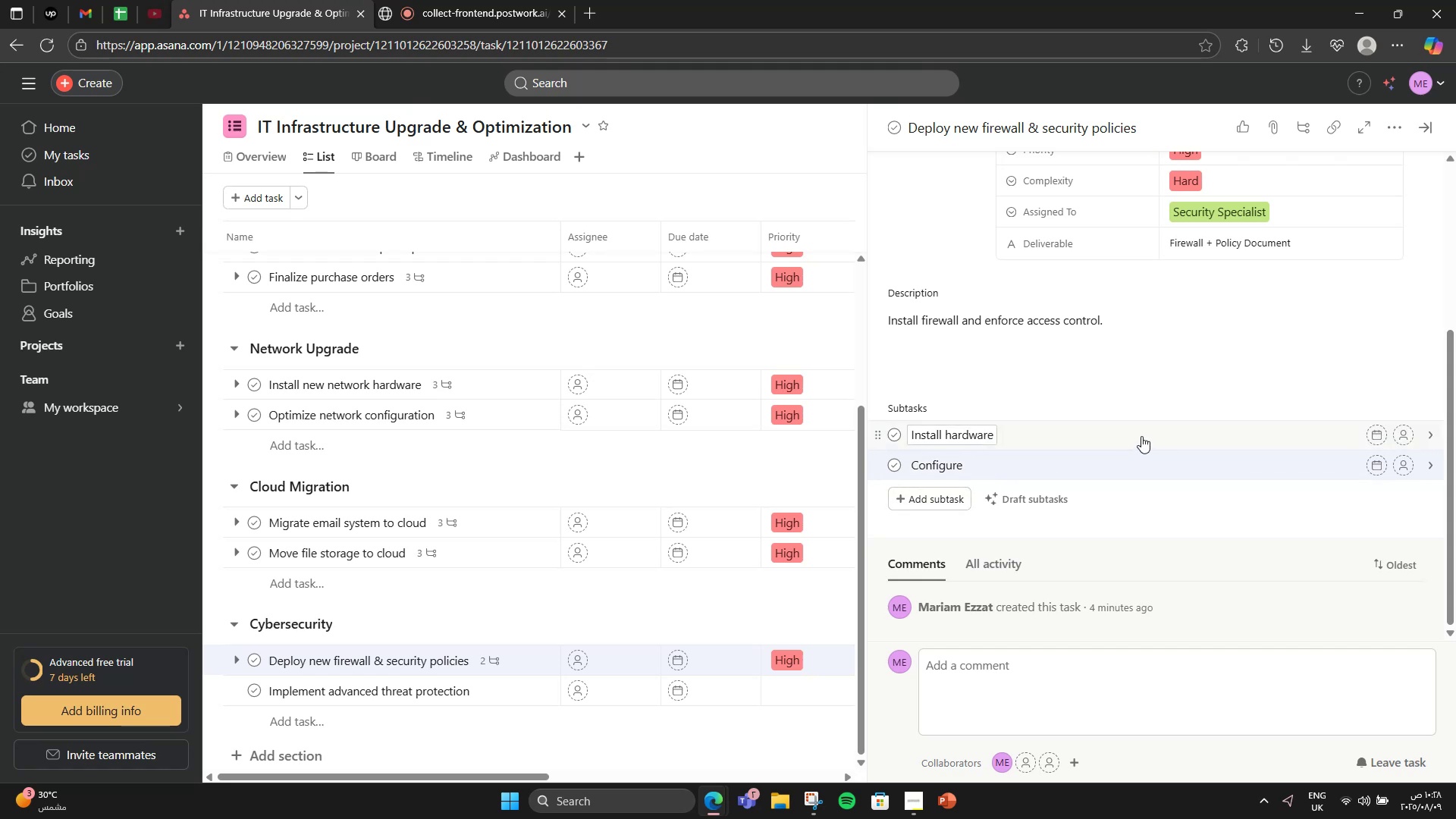 
key(Backspace)
 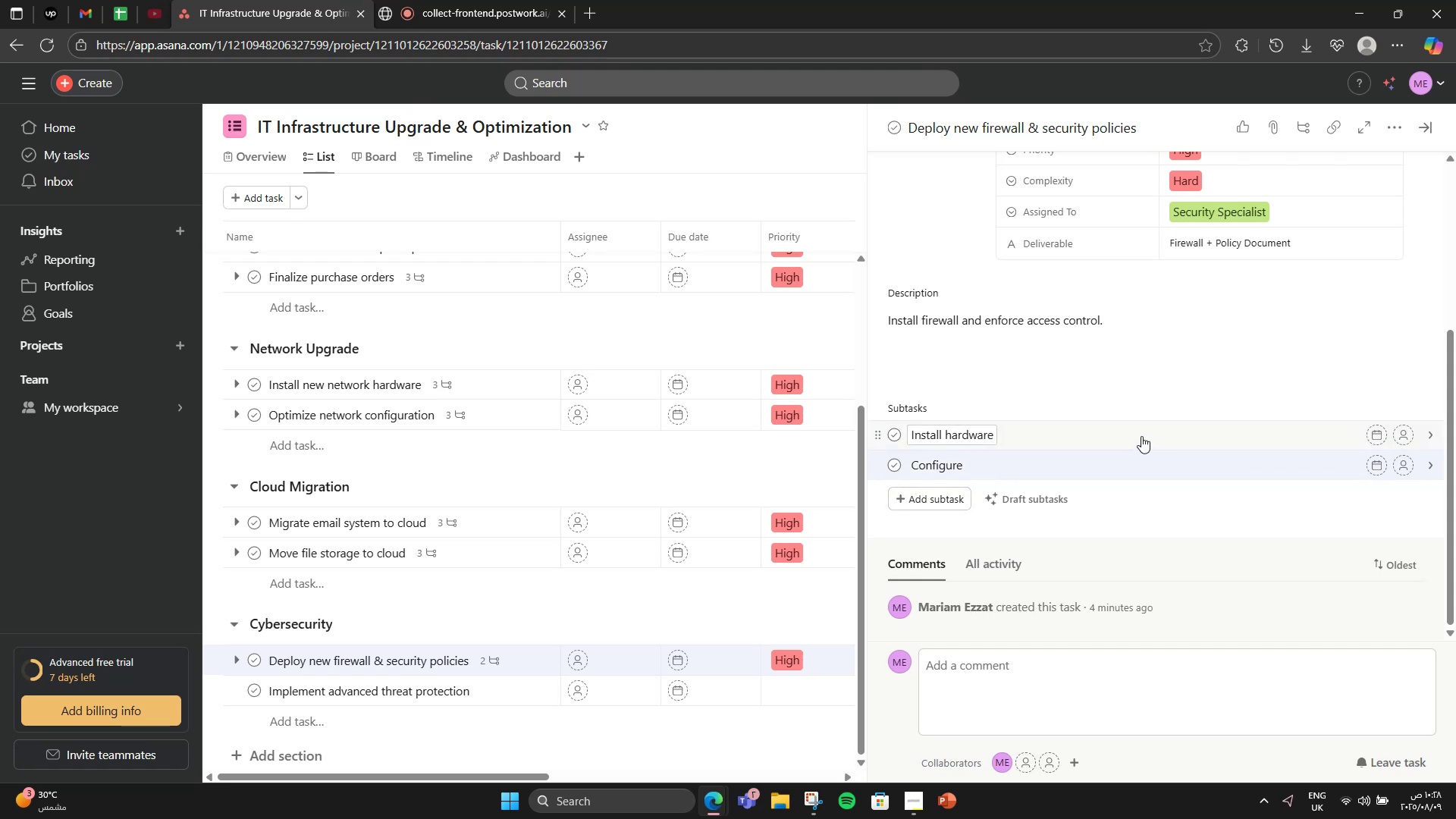 
key(Enter)
 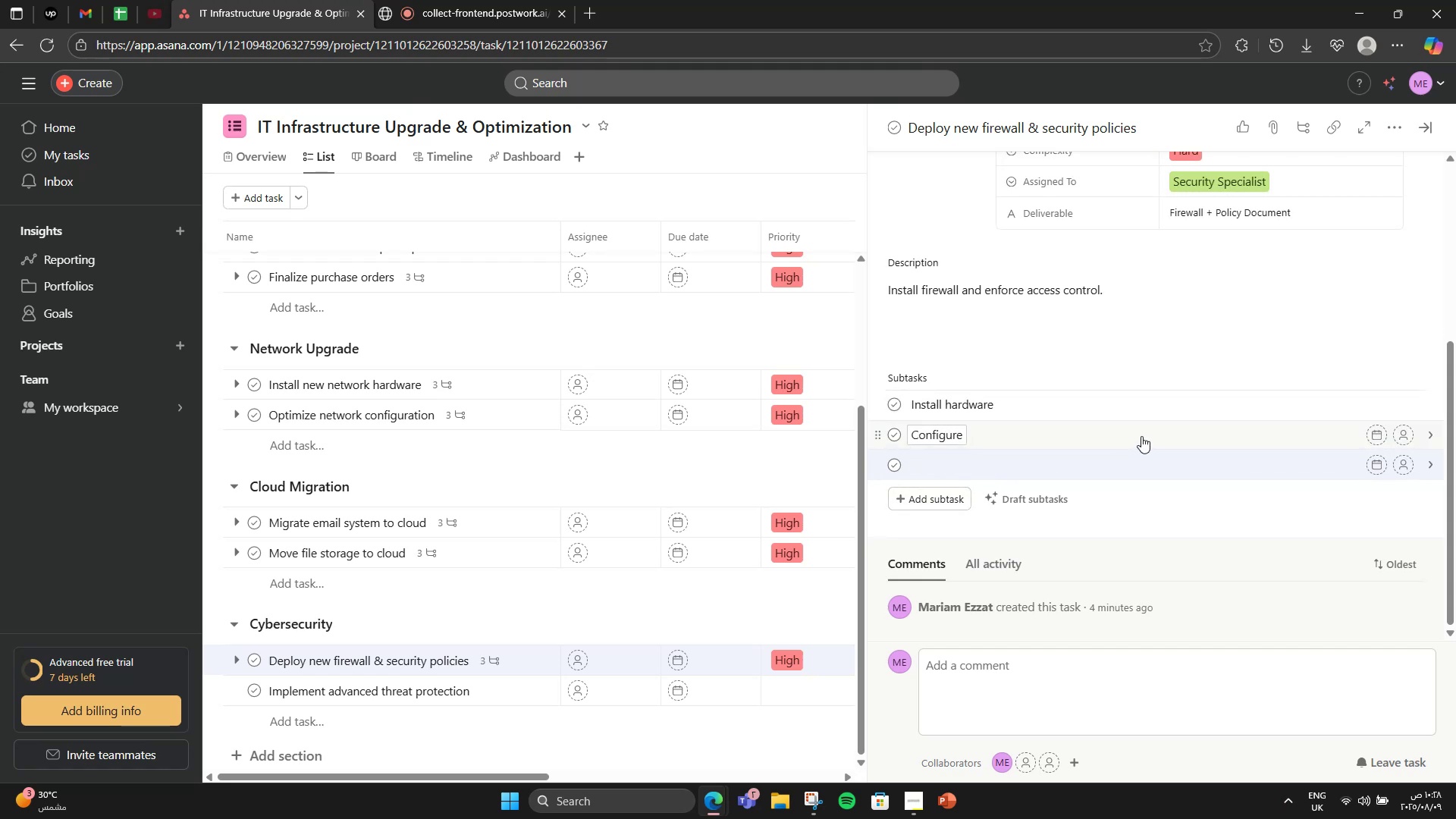 
type(Test)
 